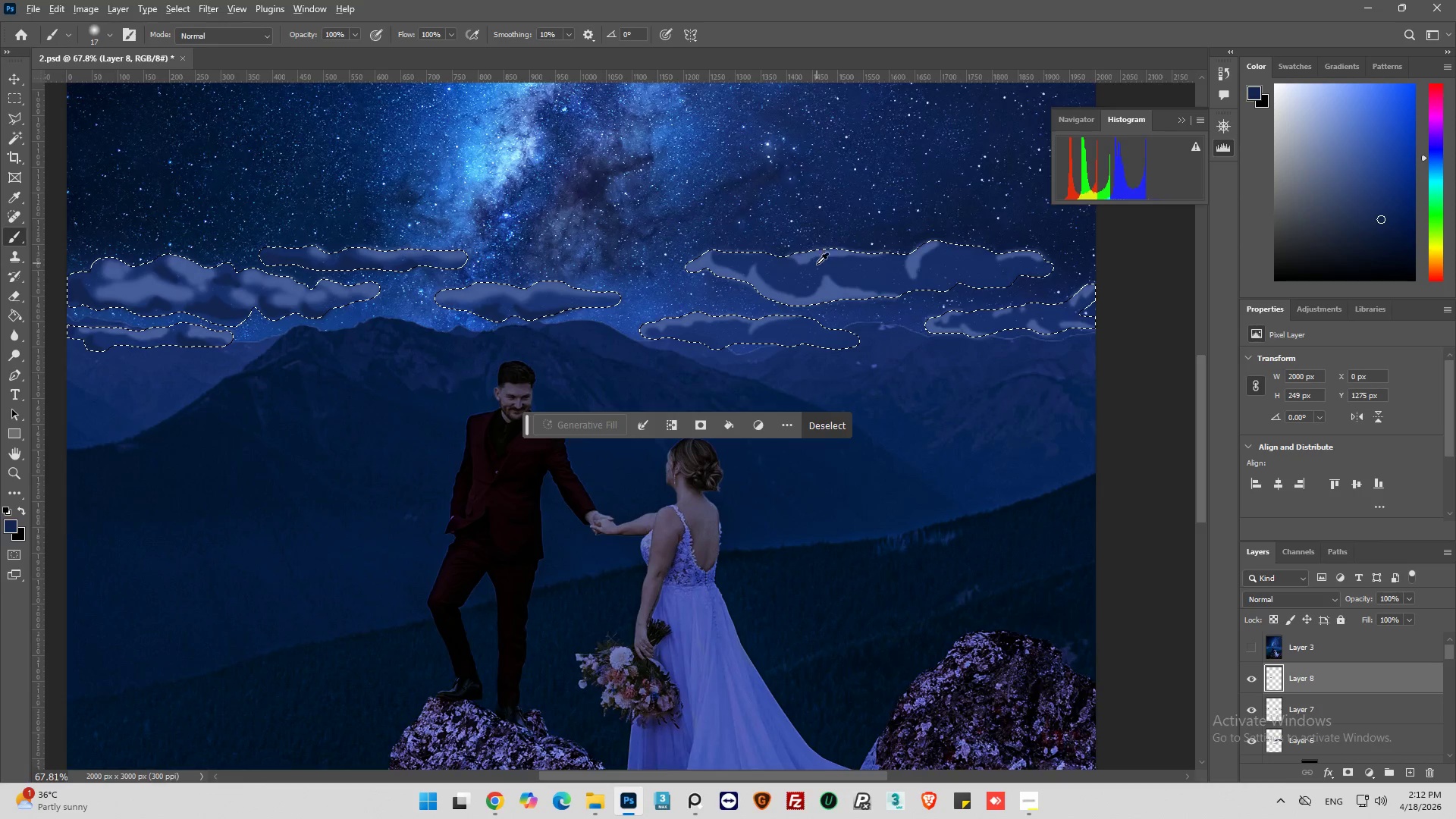 
scroll: coordinate [817, 264], scroll_direction: up, amount: 2.0
 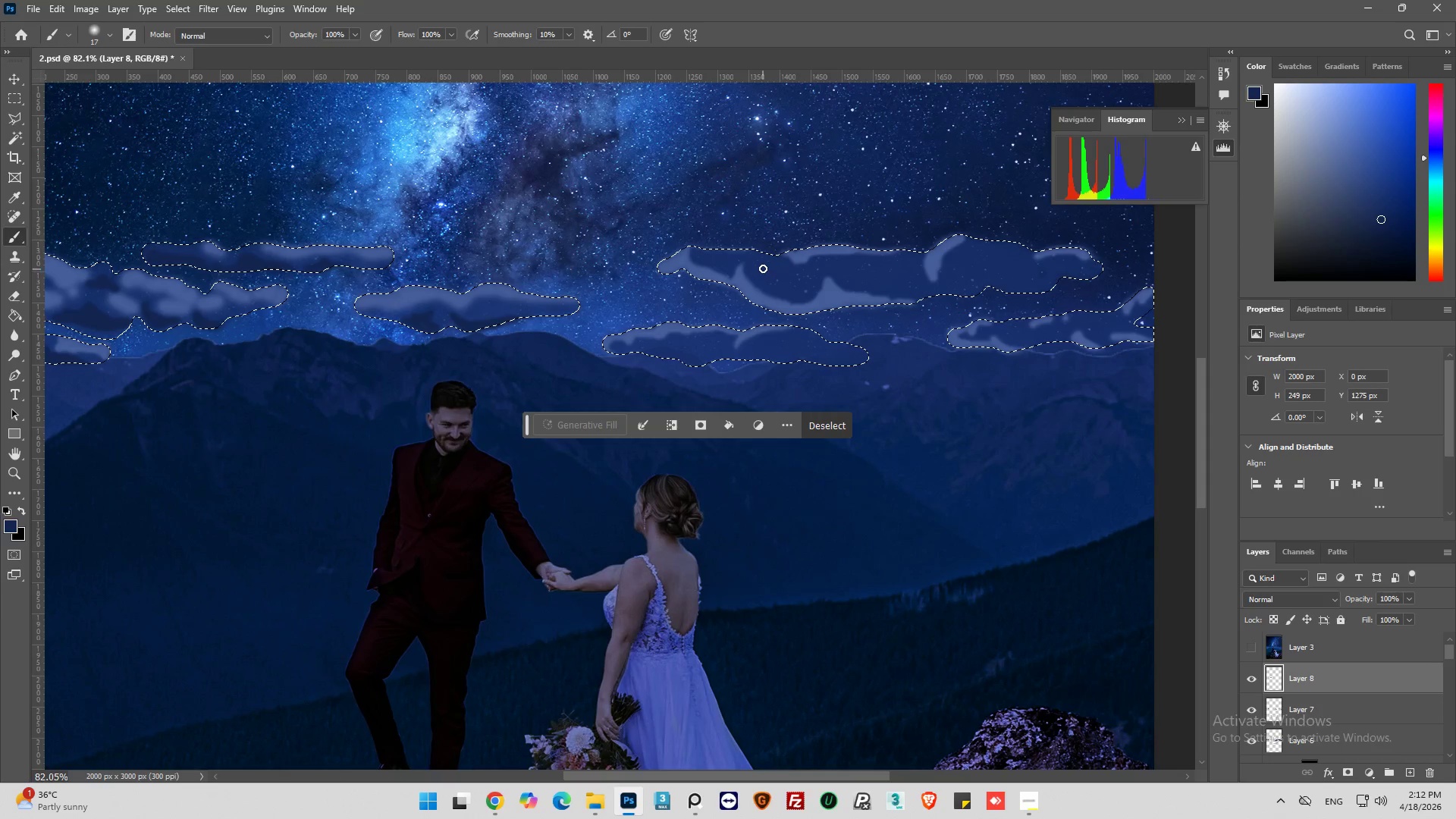 
left_click_drag(start_coordinate=[763, 268], to_coordinate=[772, 267])
 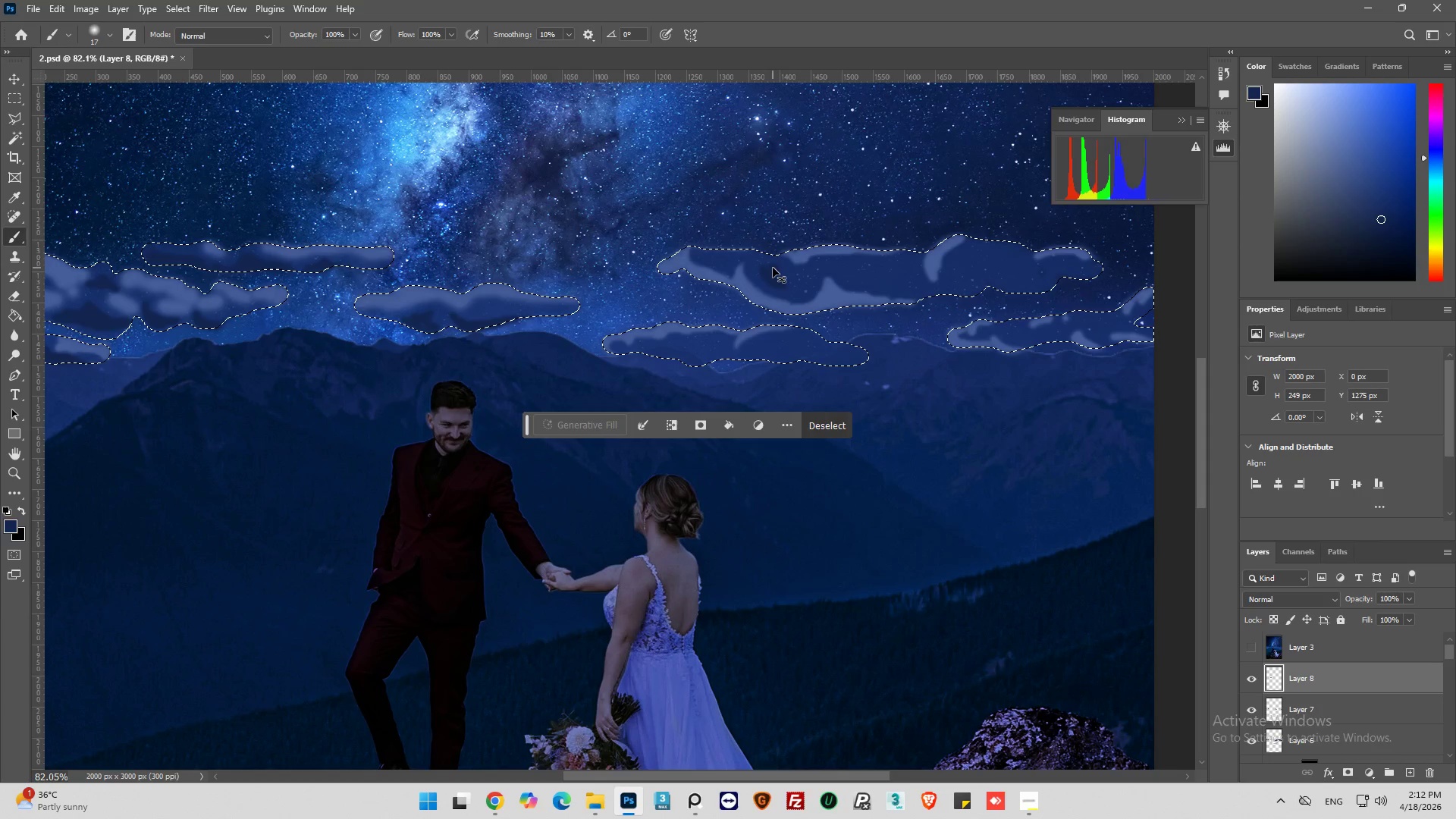 
key(Control+Z)
 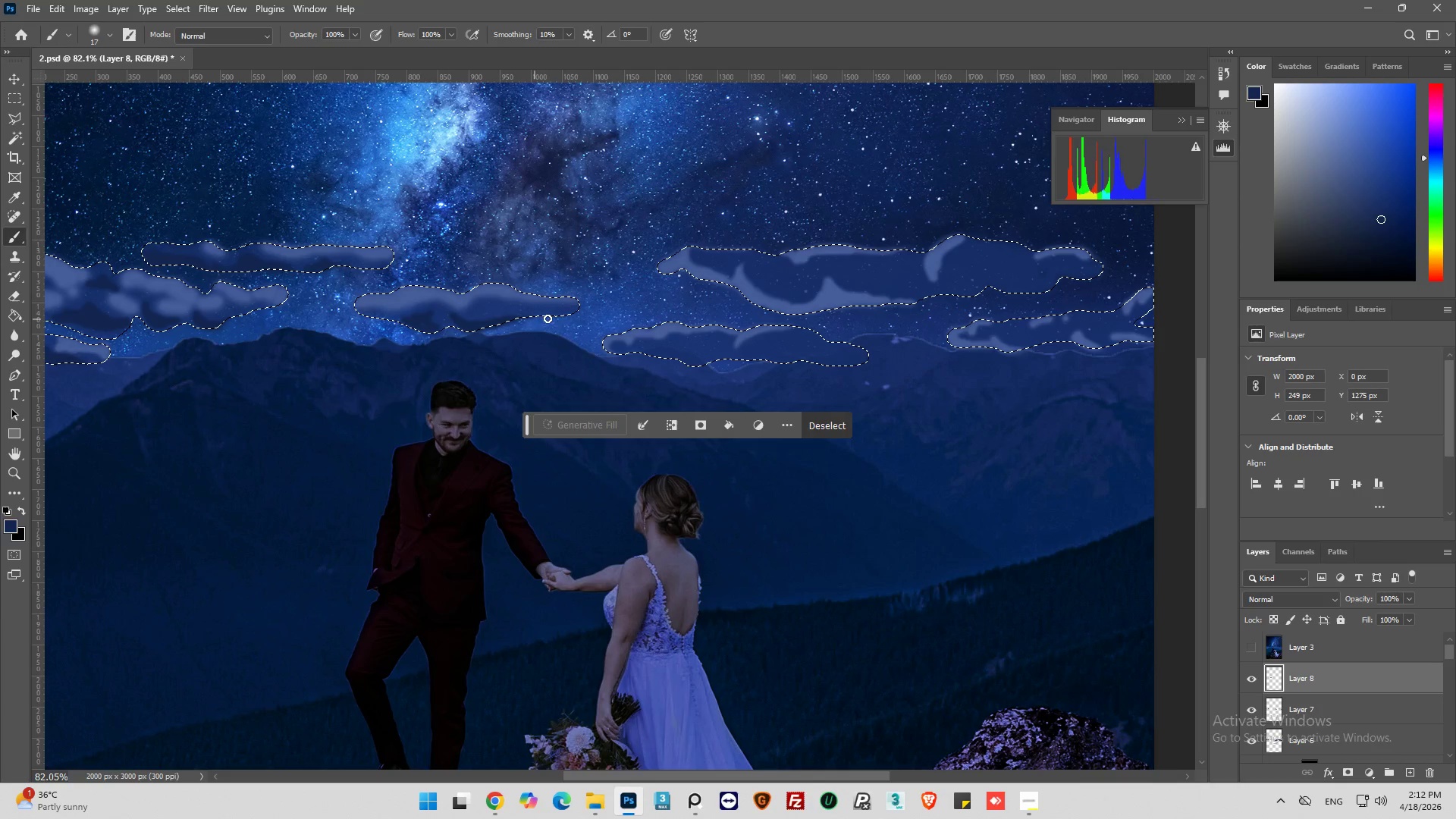 
left_click_drag(start_coordinate=[557, 314], to_coordinate=[589, 333])
 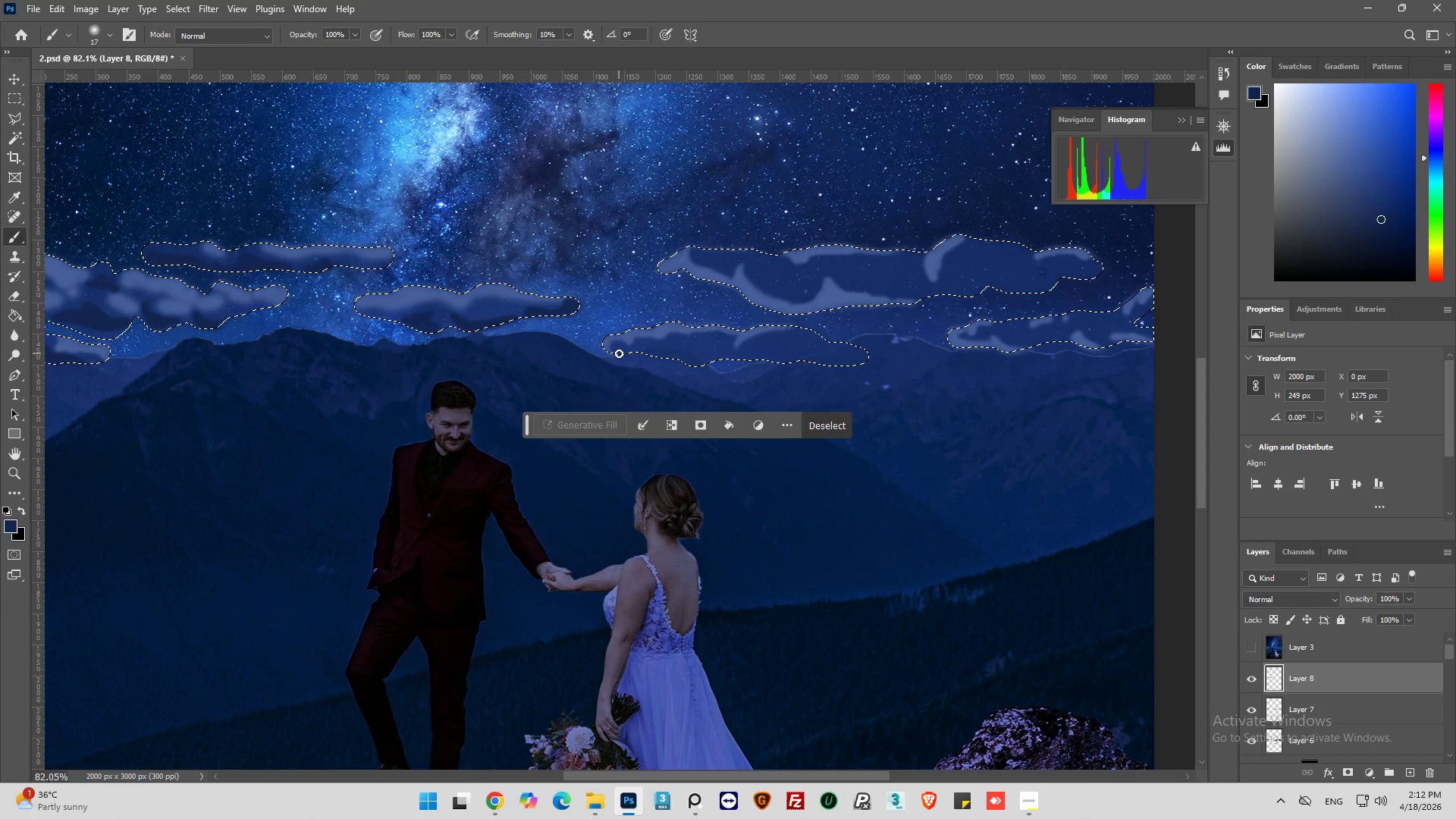 
left_click_drag(start_coordinate=[619, 353], to_coordinate=[651, 353])
 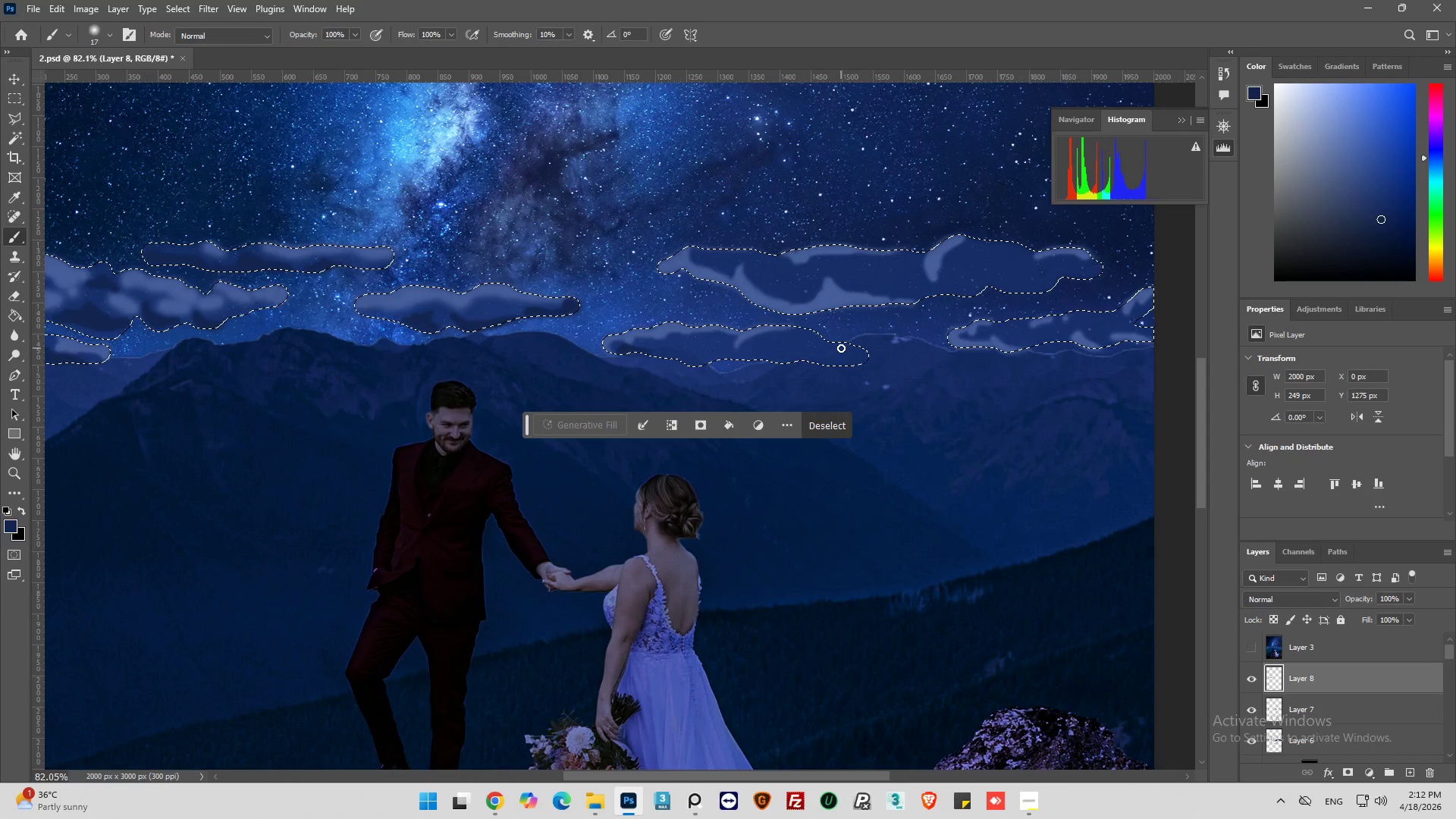 
left_click_drag(start_coordinate=[843, 345], to_coordinate=[811, 362])
 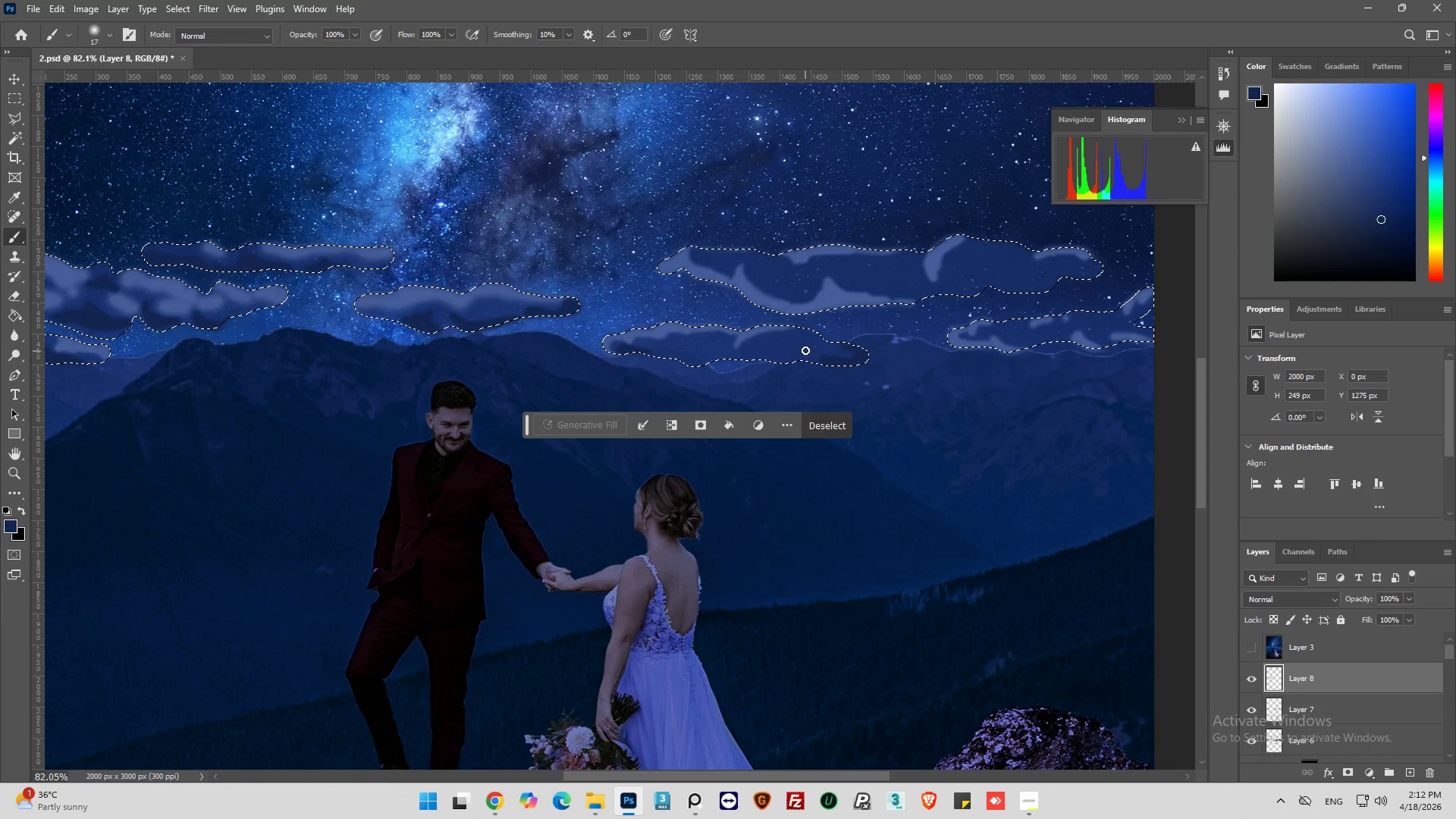 
left_click_drag(start_coordinate=[805, 348], to_coordinate=[741, 365])
 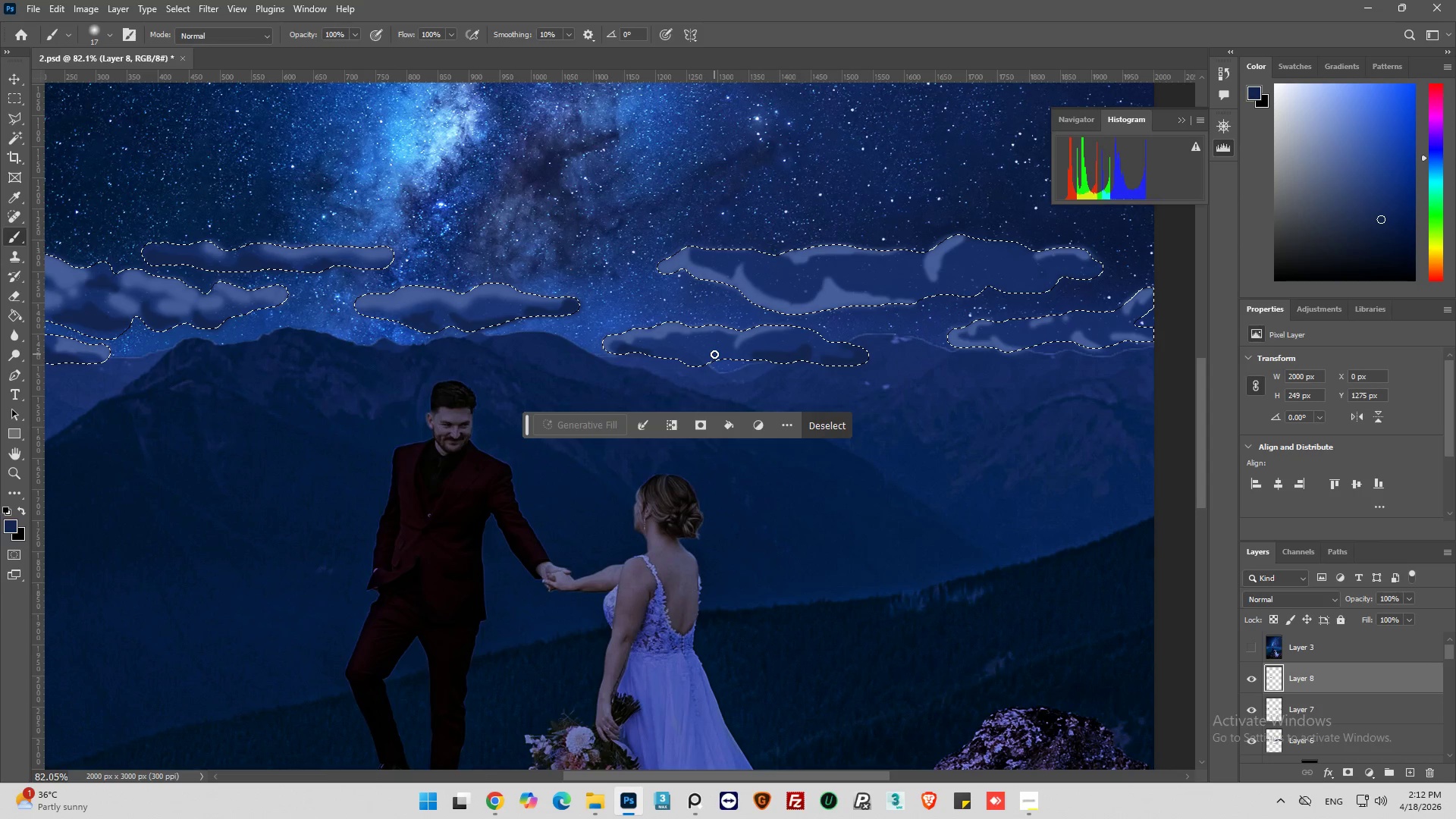 
left_click_drag(start_coordinate=[714, 354], to_coordinate=[799, 372])
 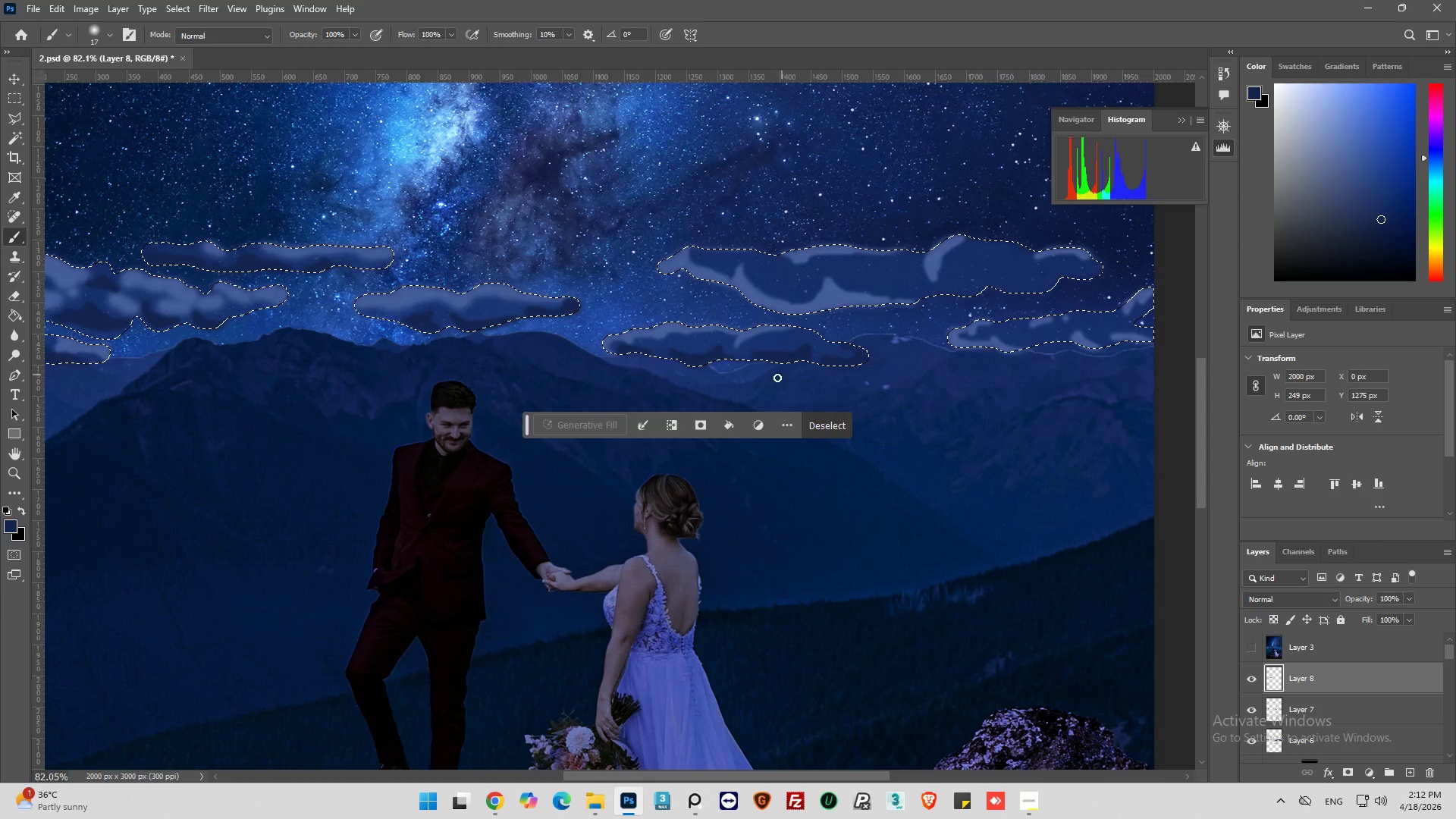 
key(Alt+AltLeft)
 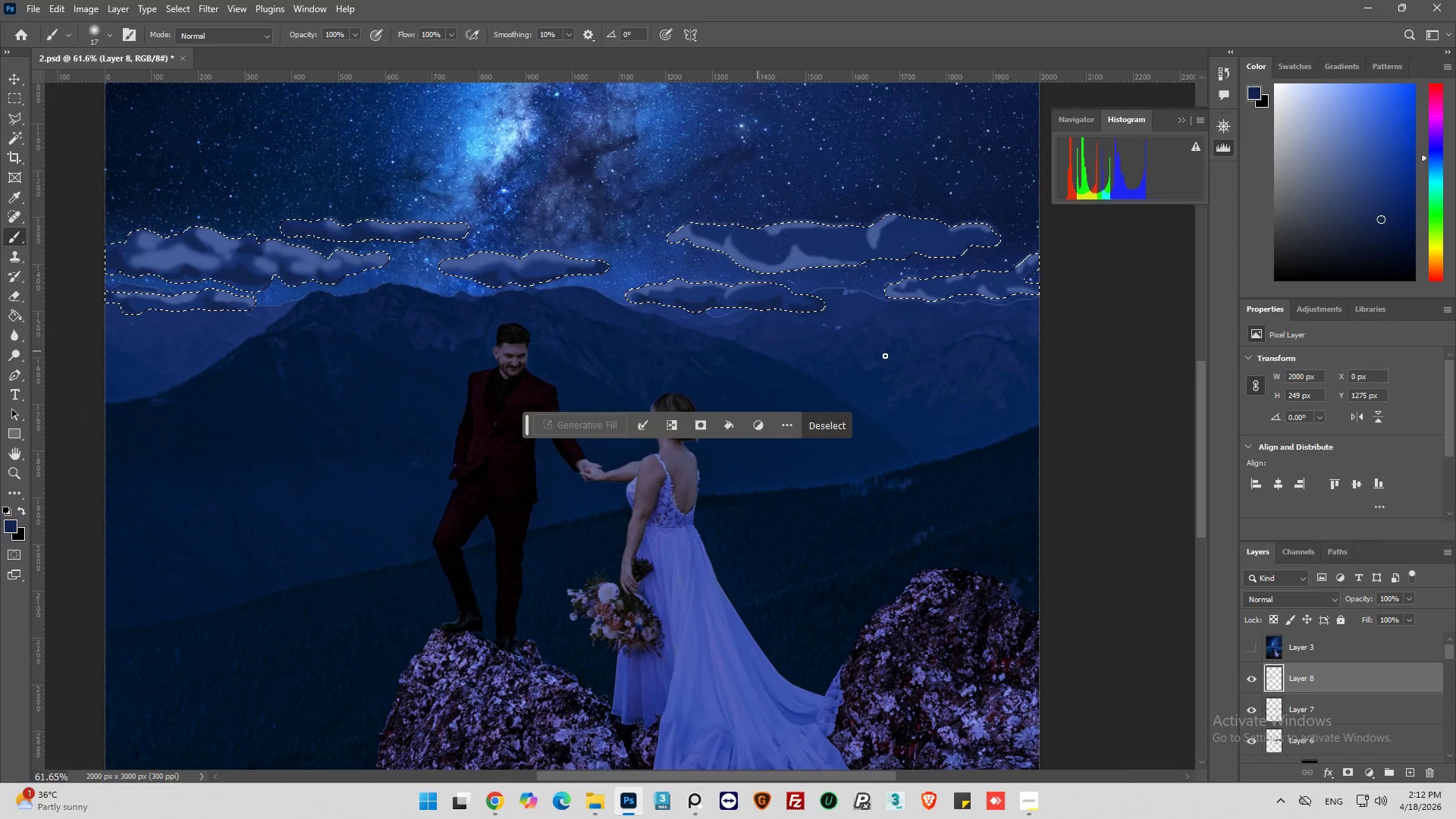 
hold_key(key=AltLeft, duration=0.77)
 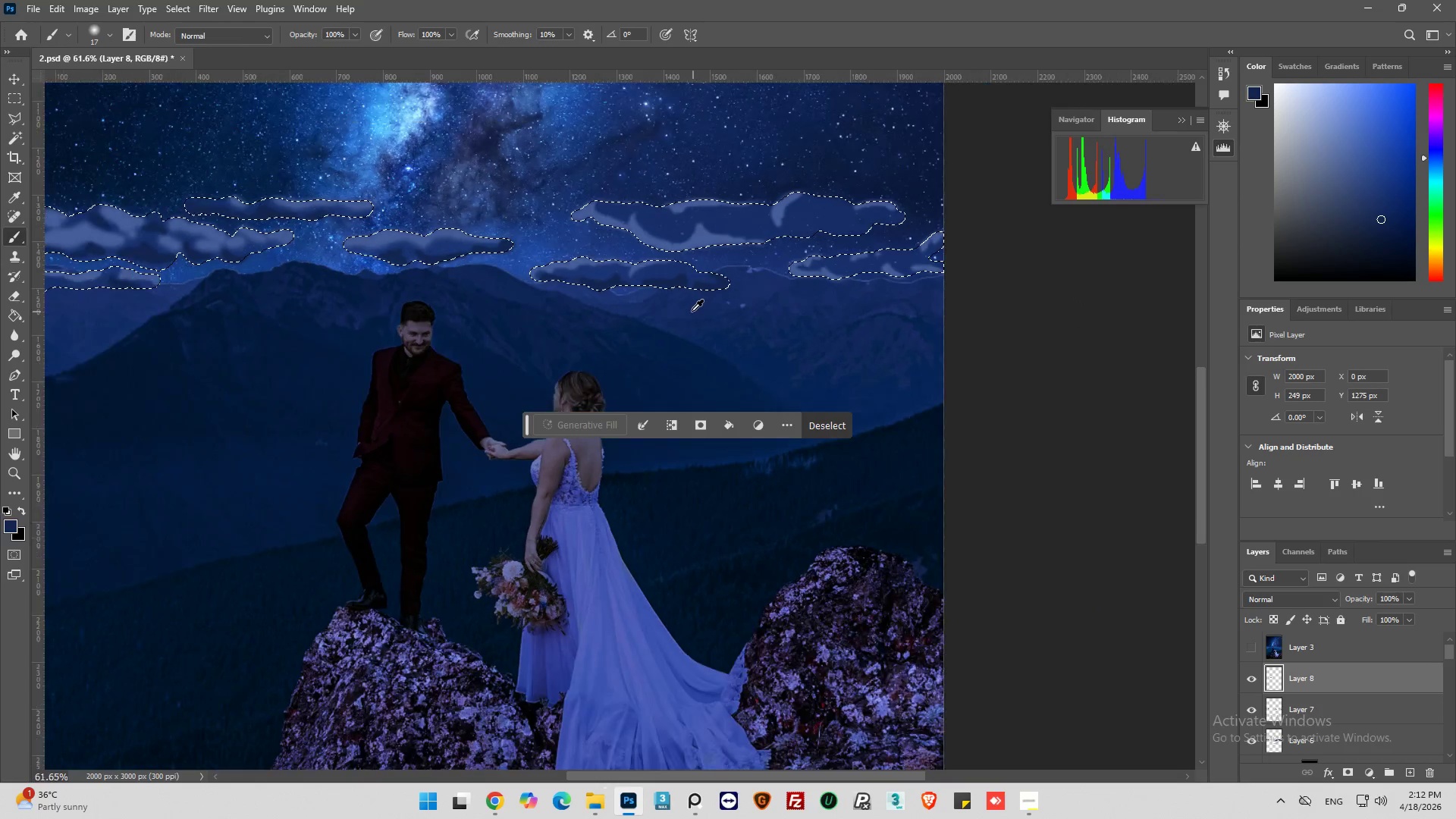 
scroll: coordinate [673, 347], scroll_direction: down, amount: 8.0
 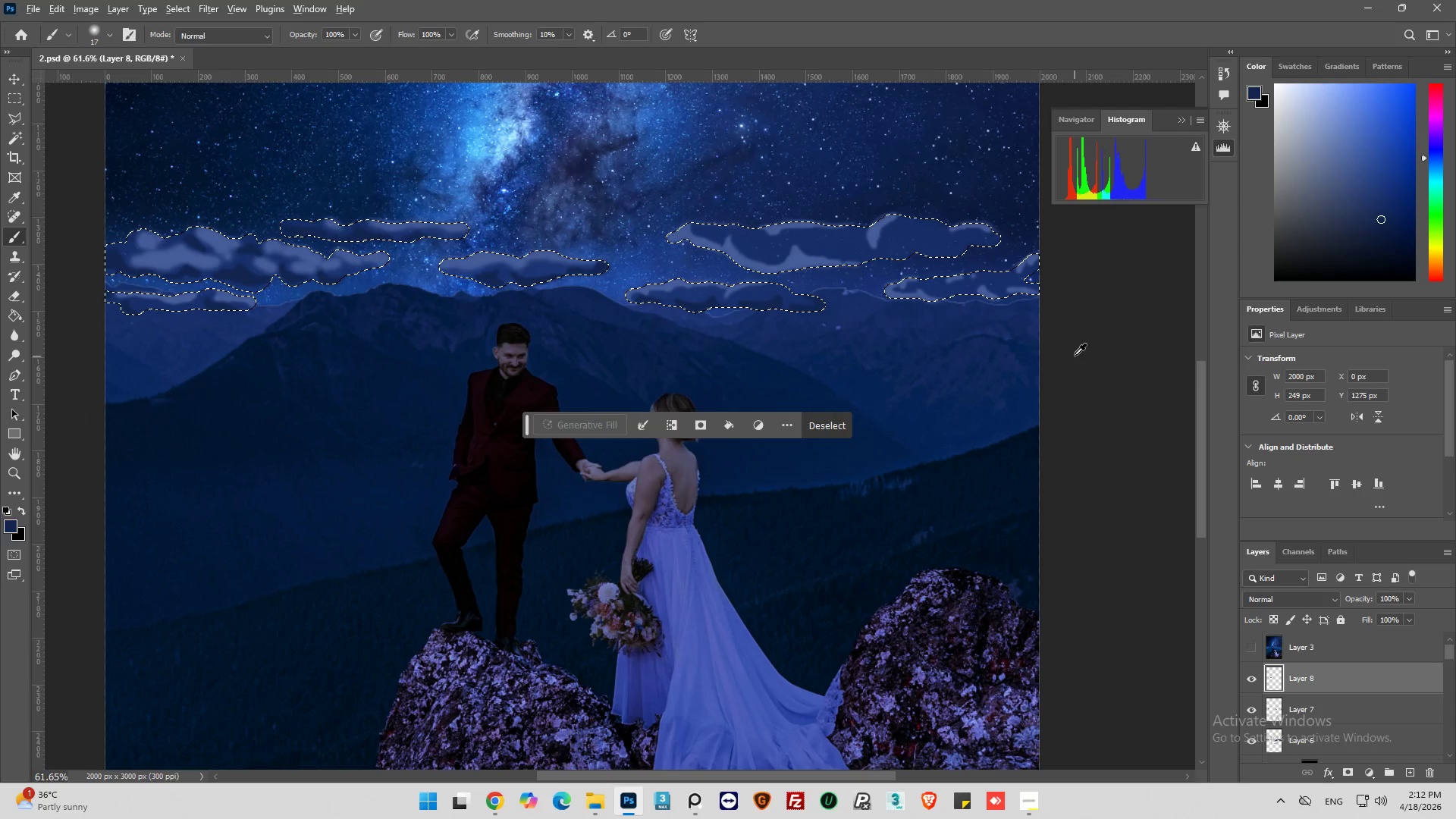 
hold_key(key=AltLeft, duration=0.31)
scroll: coordinate [695, 312], scroll_direction: none, amount: 0.0
 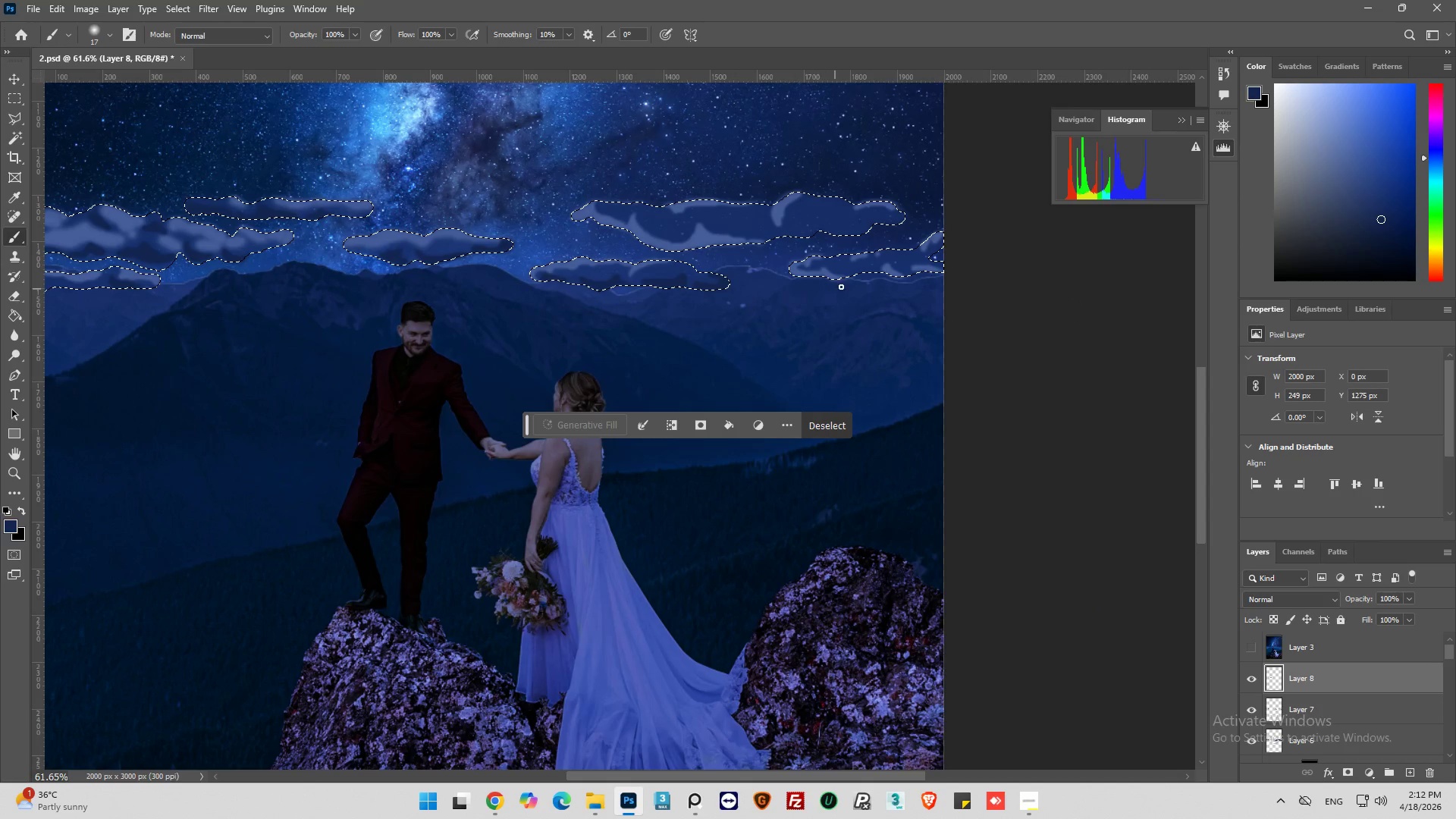 
hold_key(key=AltLeft, duration=0.67)
scroll: coordinate [924, 314], scroll_direction: up, amount: 12.0
 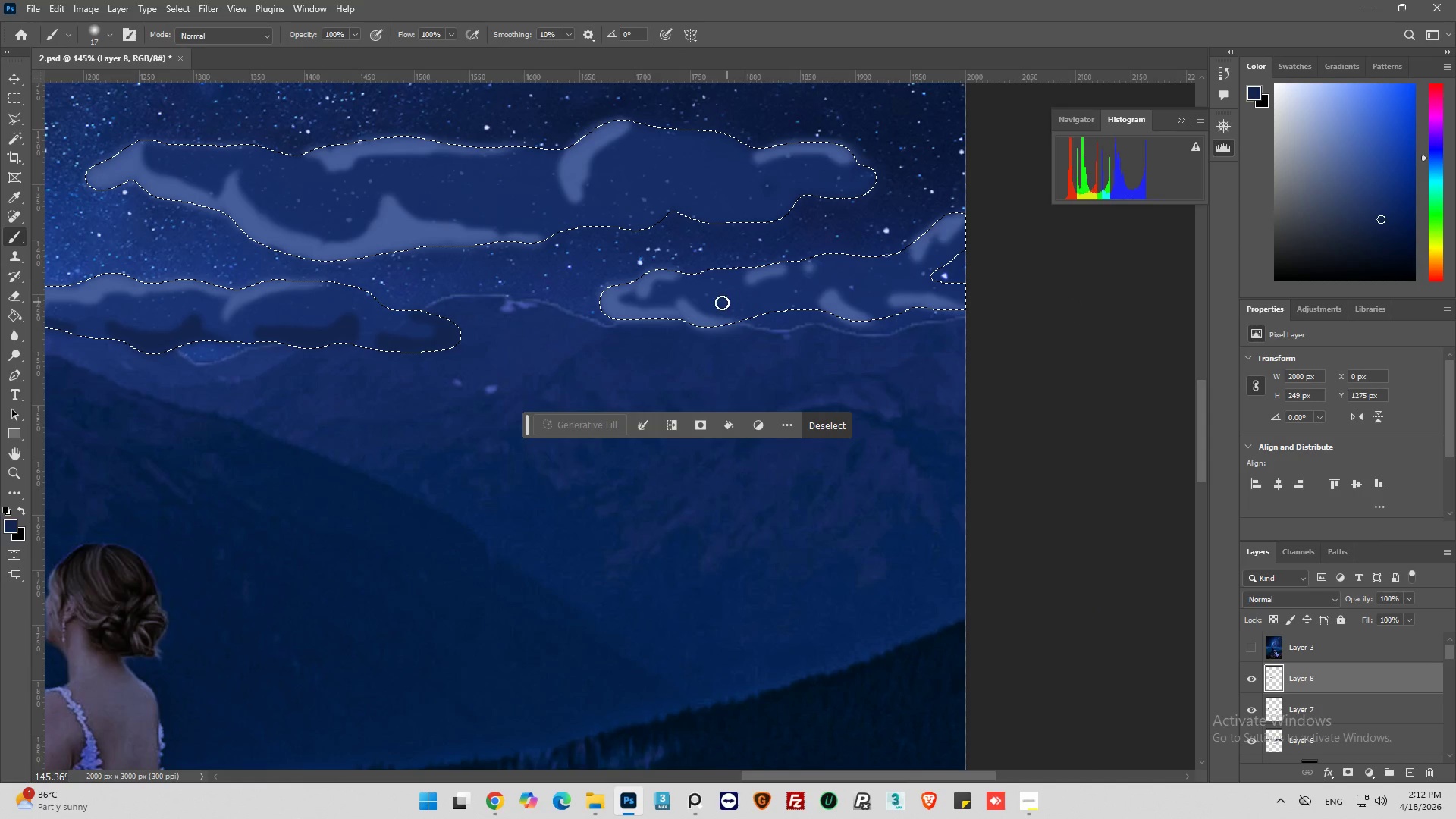 
left_click_drag(start_coordinate=[701, 279], to_coordinate=[728, 274])
 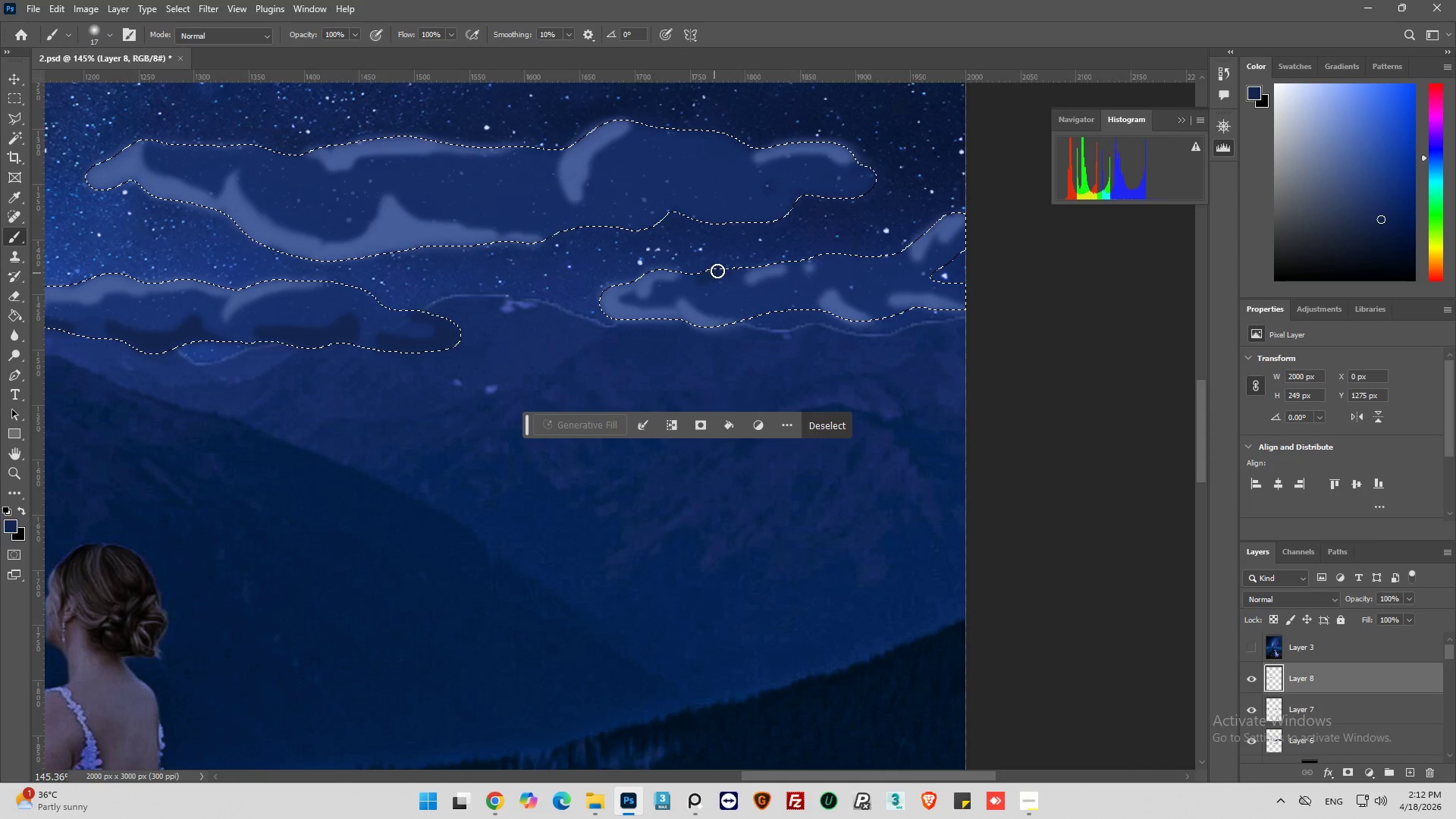 
left_click_drag(start_coordinate=[714, 273], to_coordinate=[733, 270])
 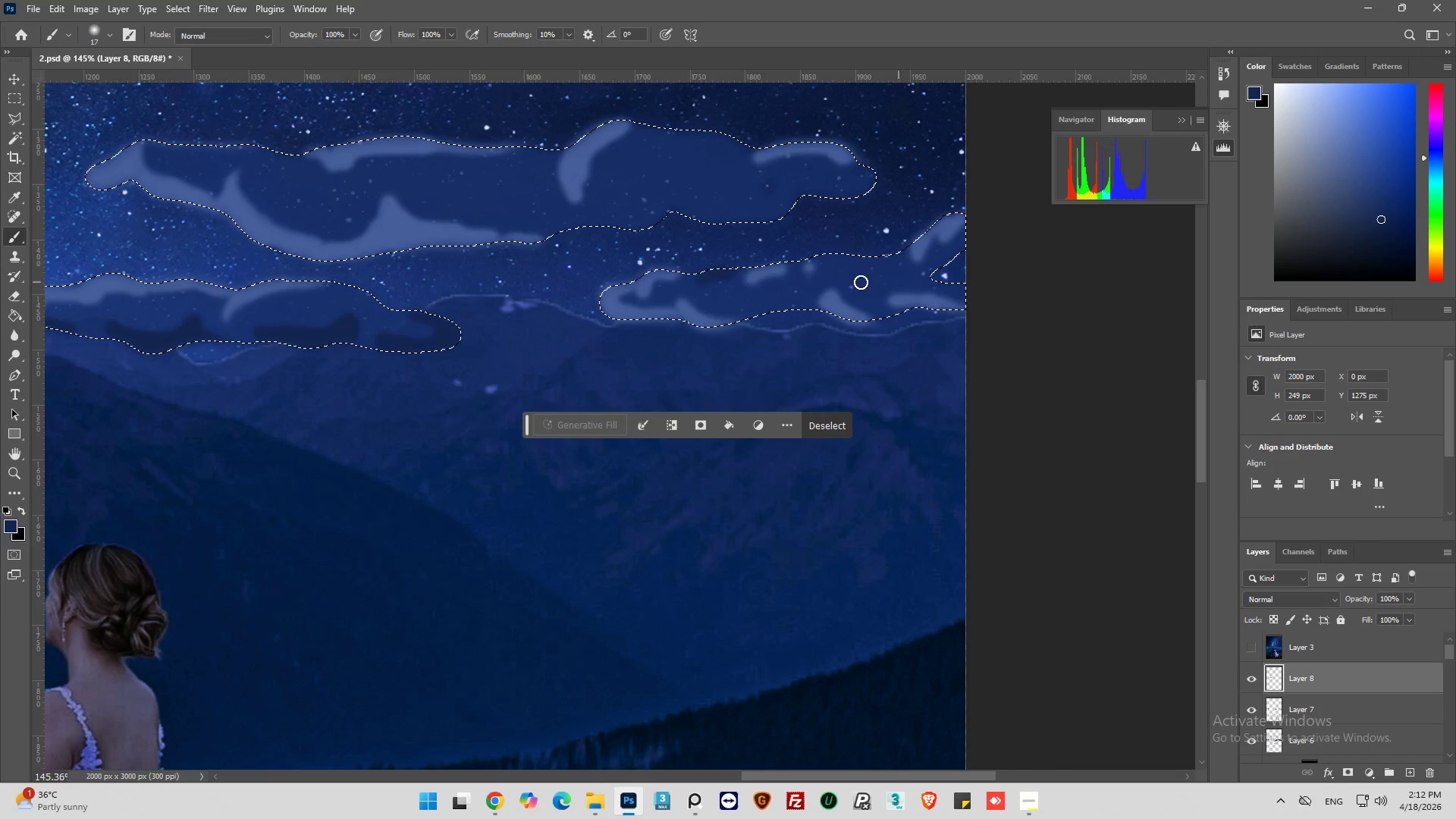 
left_click_drag(start_coordinate=[780, 300], to_coordinate=[771, 291])
 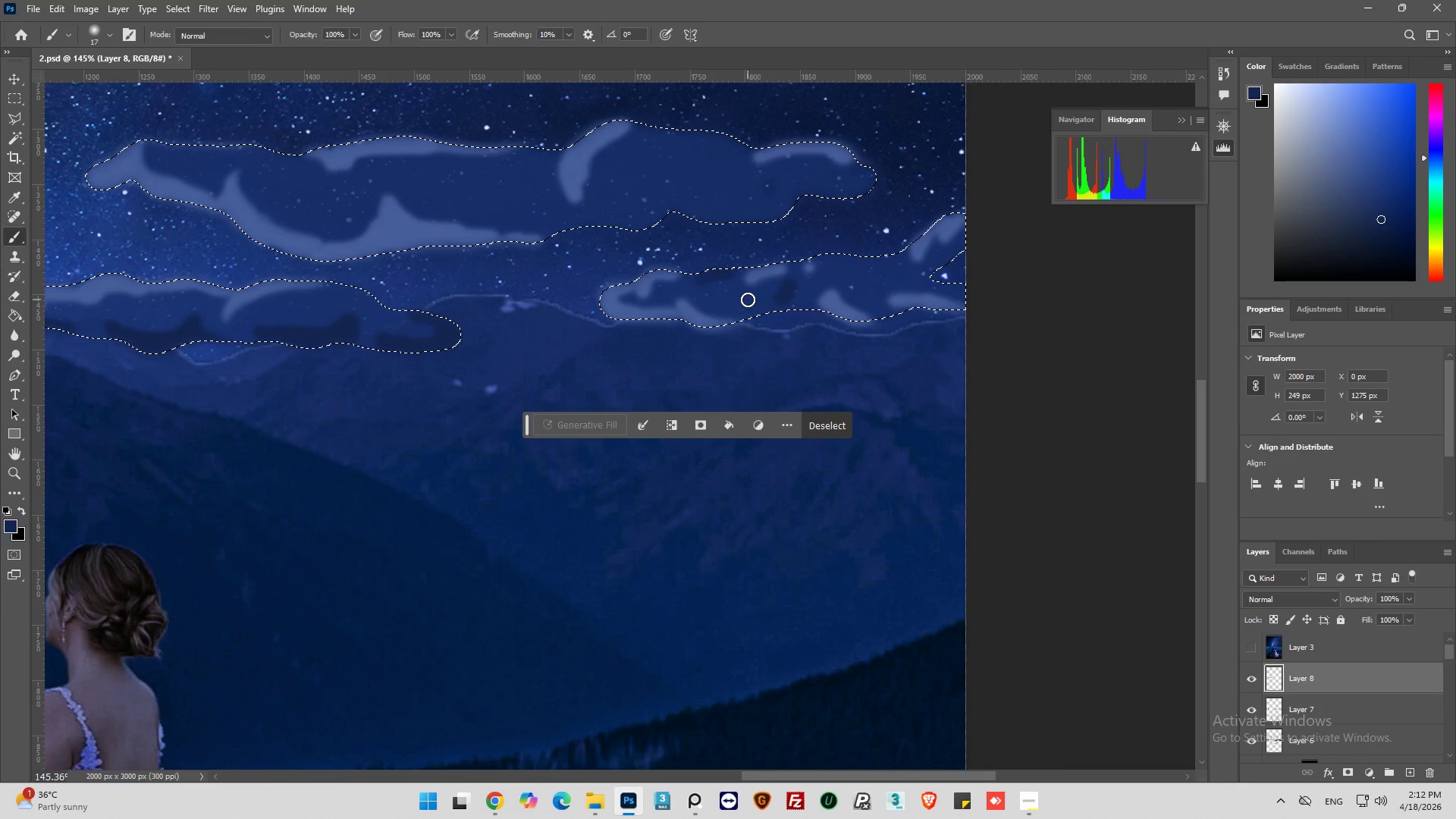 
left_click_drag(start_coordinate=[748, 300], to_coordinate=[743, 304])
 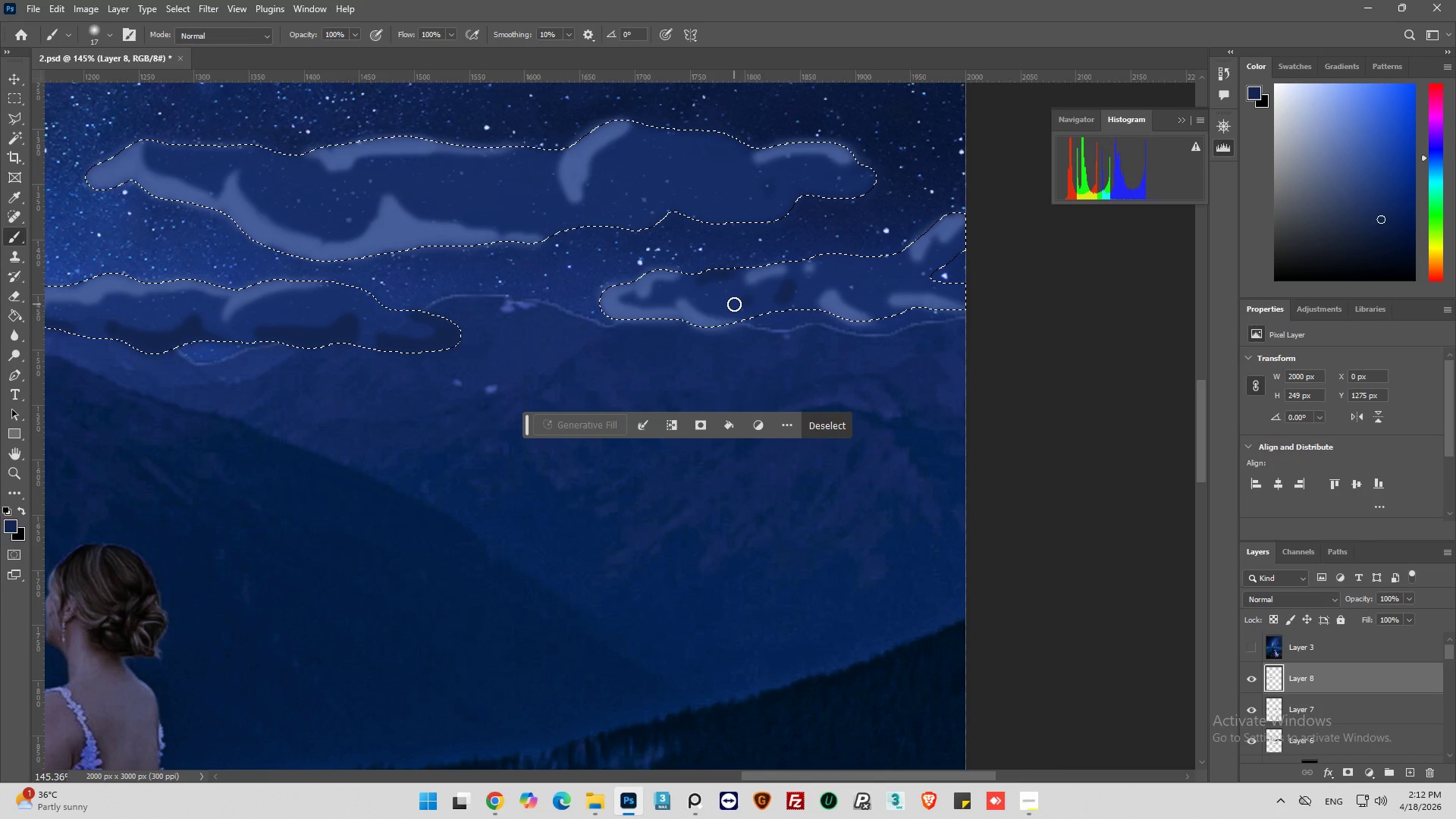 
left_click_drag(start_coordinate=[734, 304], to_coordinate=[752, 310])
 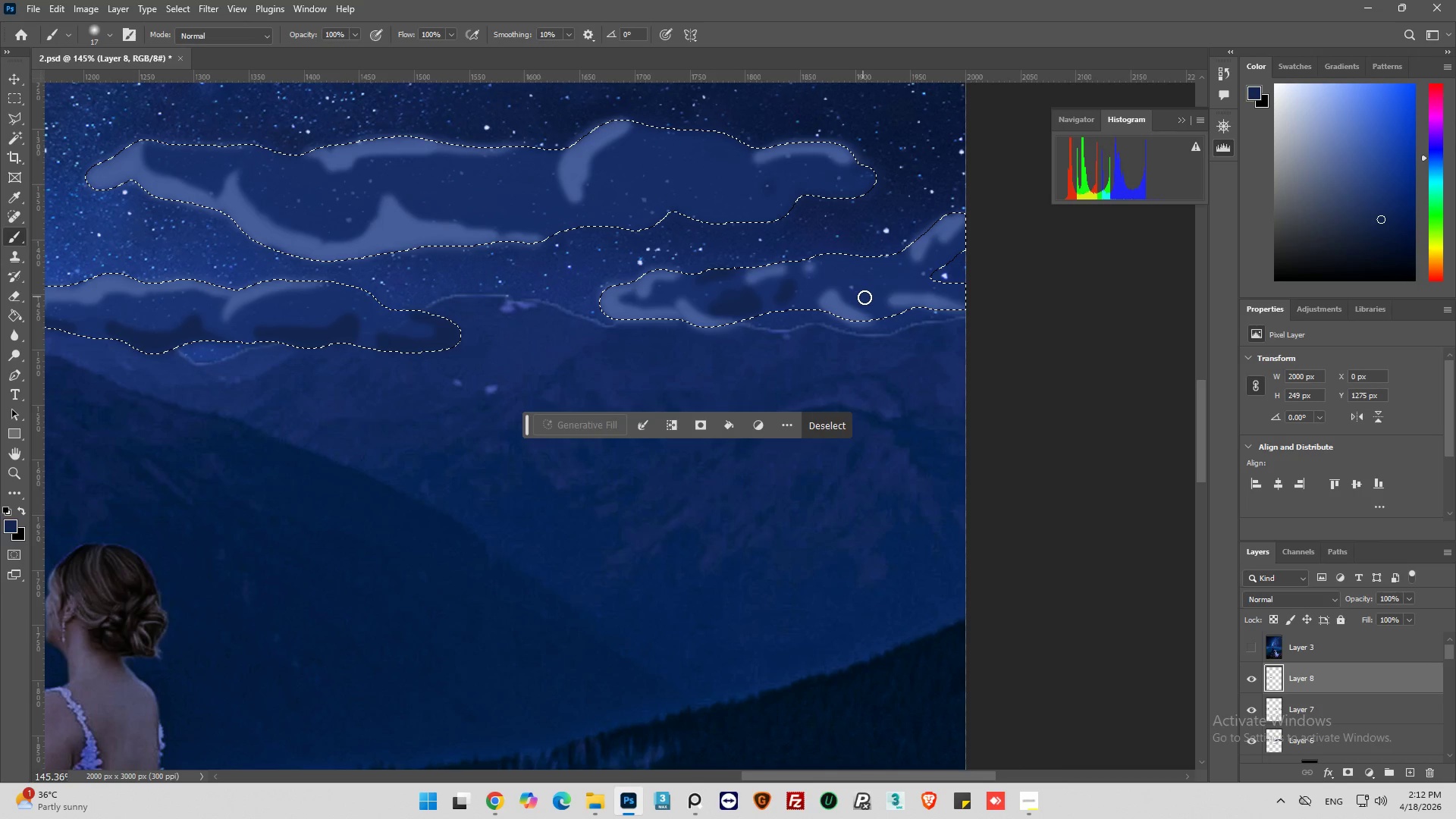 
left_click_drag(start_coordinate=[867, 304], to_coordinate=[872, 298])
 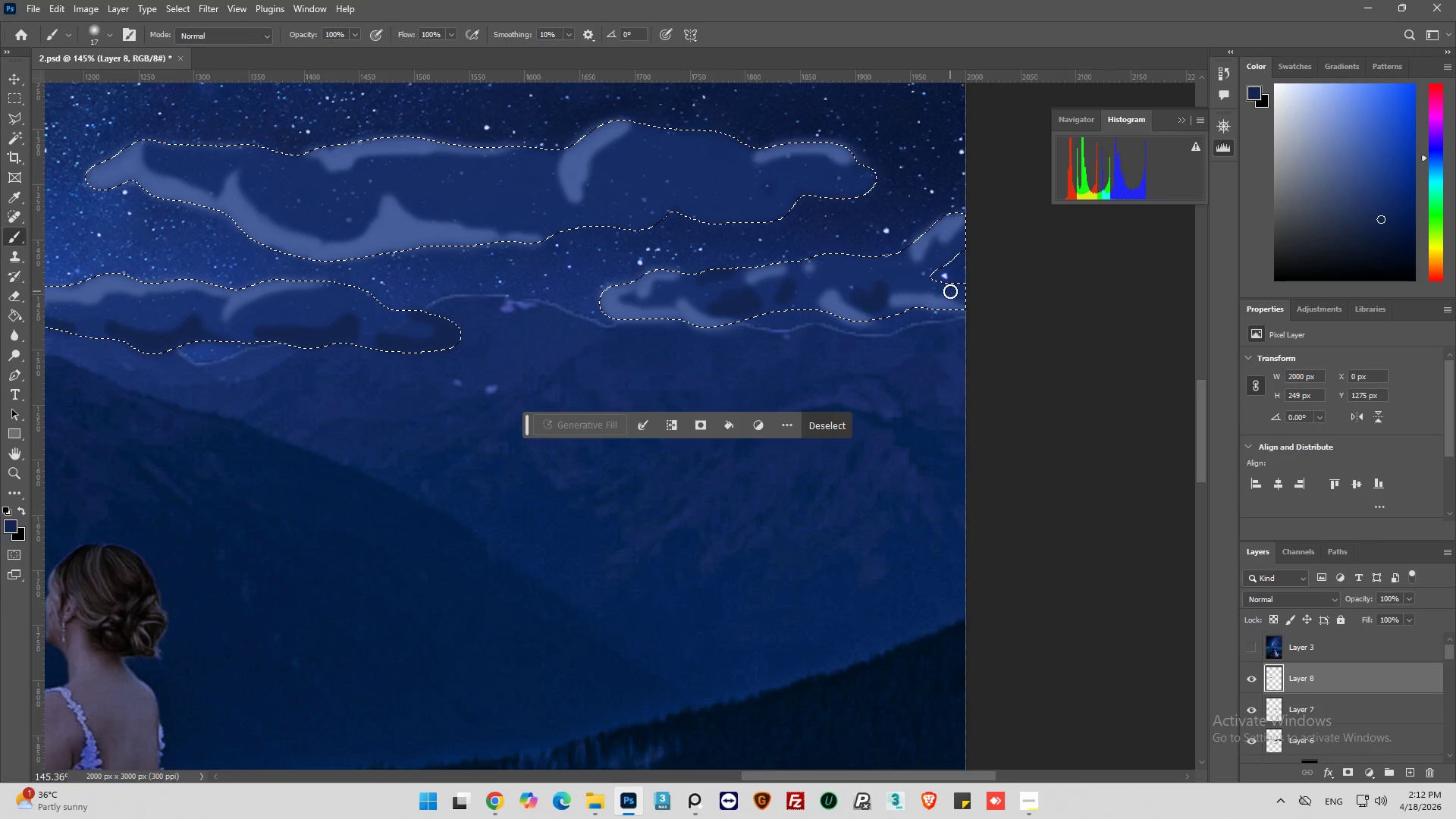 
left_click_drag(start_coordinate=[951, 290], to_coordinate=[915, 280])
 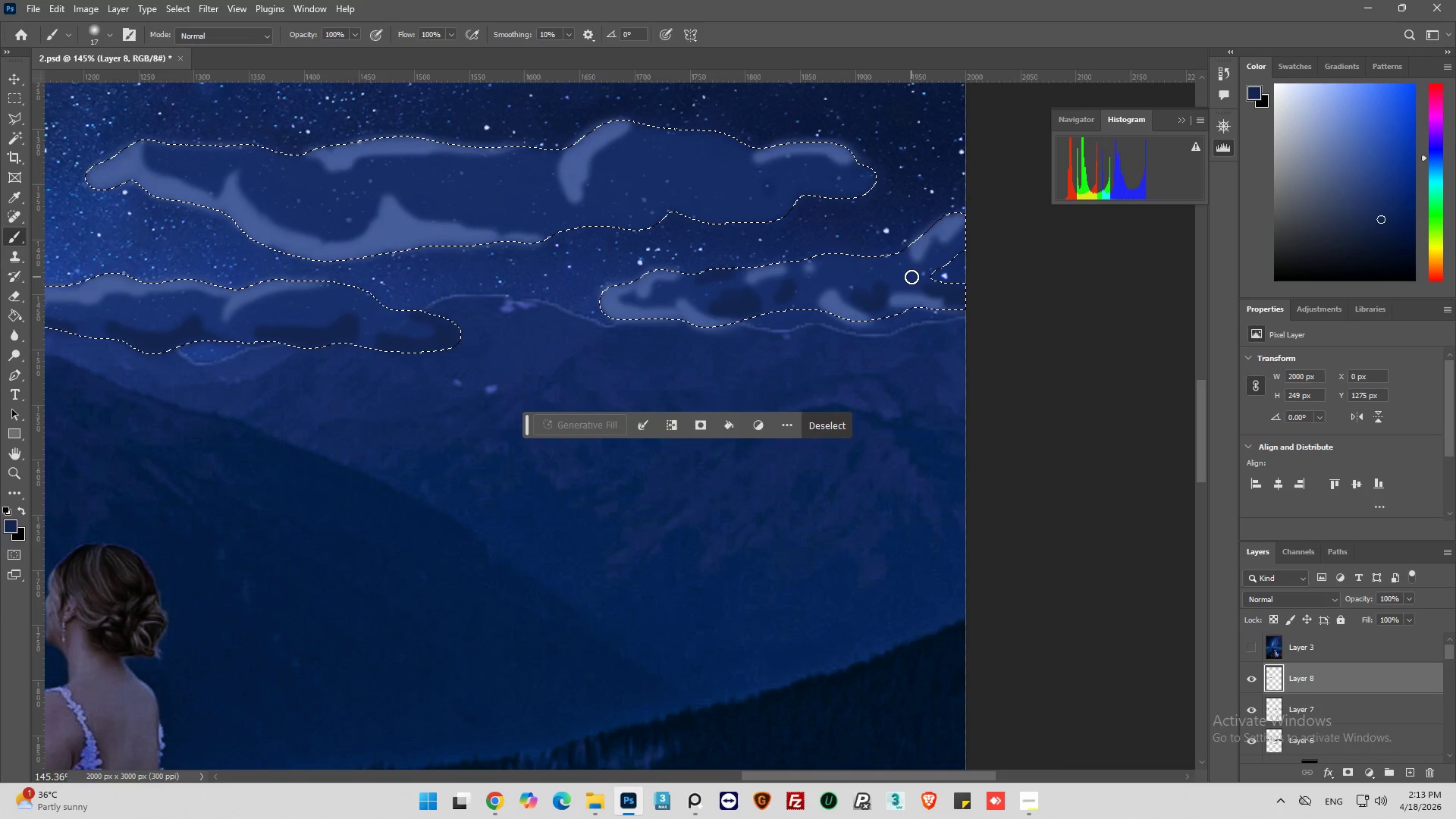 
left_click_drag(start_coordinate=[912, 277], to_coordinate=[934, 262])
 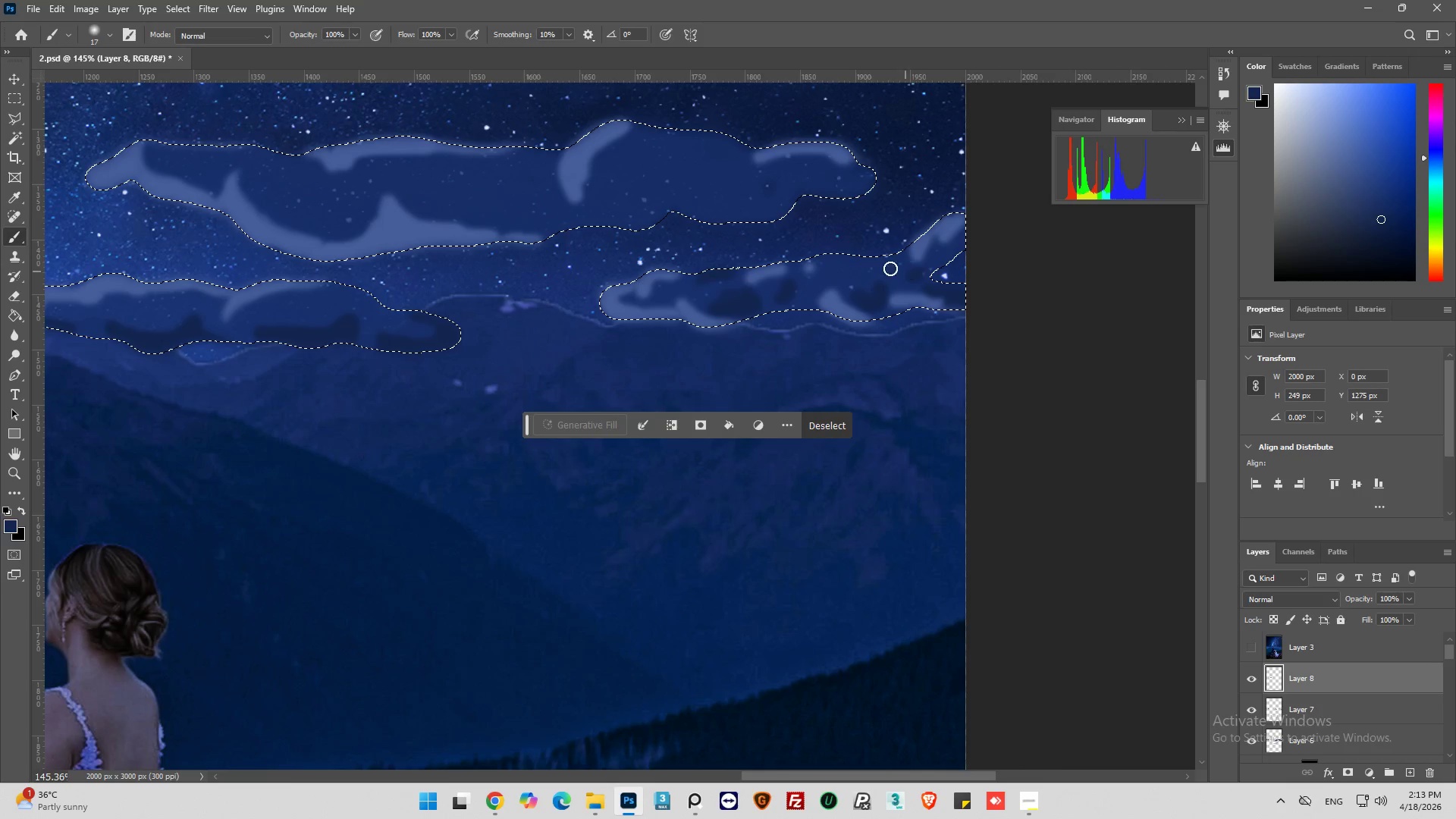 
left_click_drag(start_coordinate=[878, 266], to_coordinate=[928, 276])
 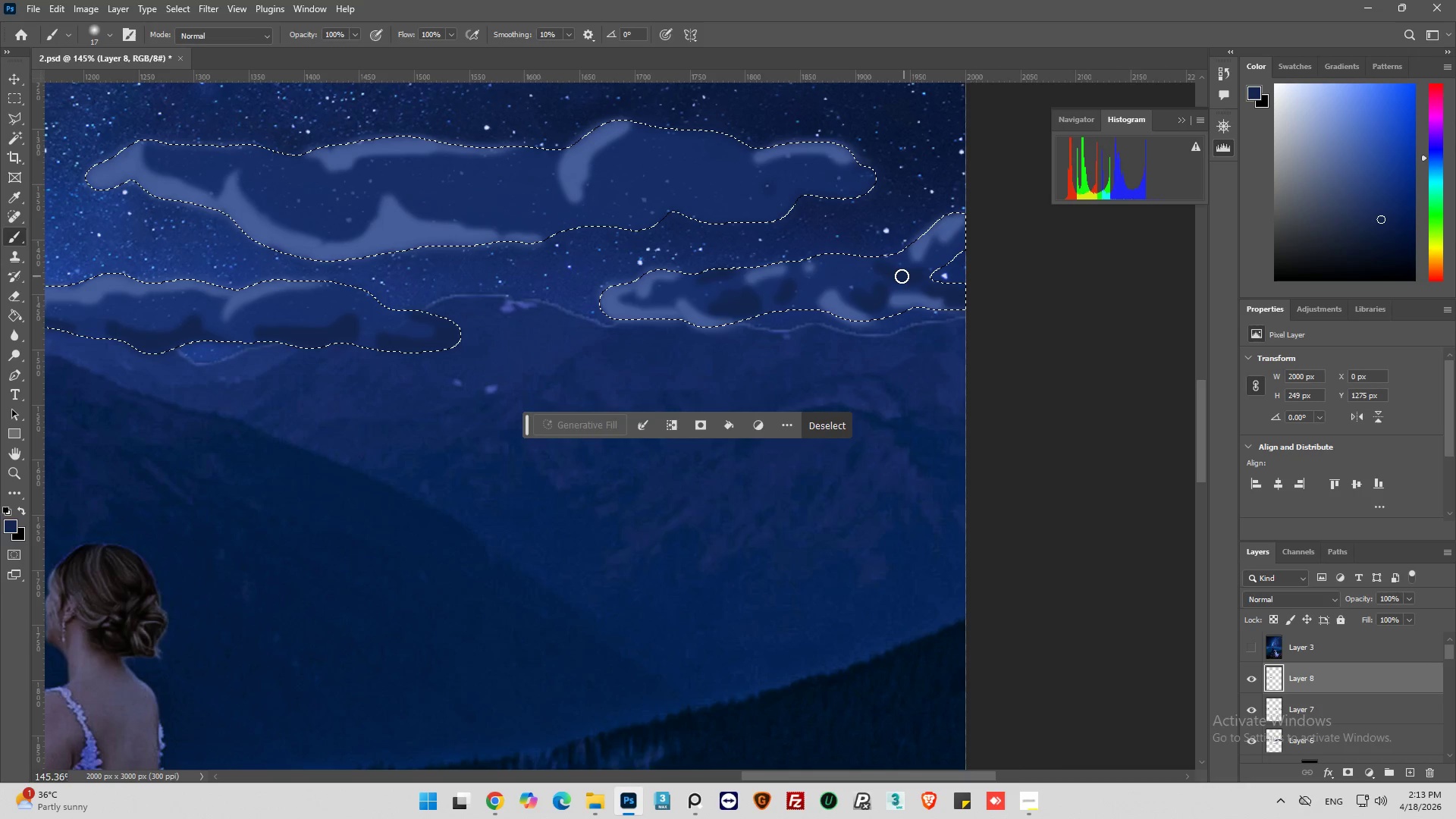 
left_click_drag(start_coordinate=[902, 276], to_coordinate=[950, 257])
 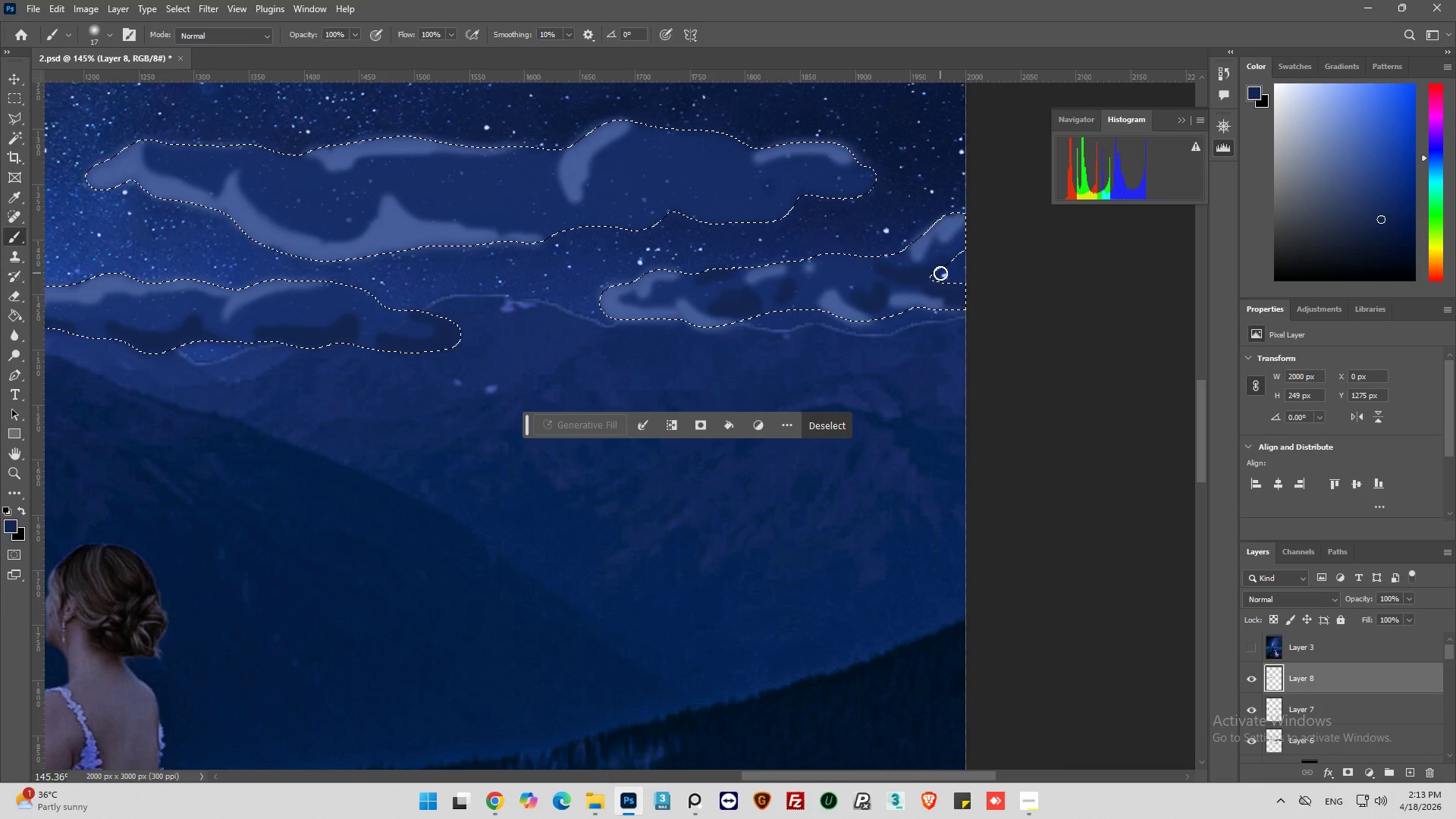 
key(Control+Z)
 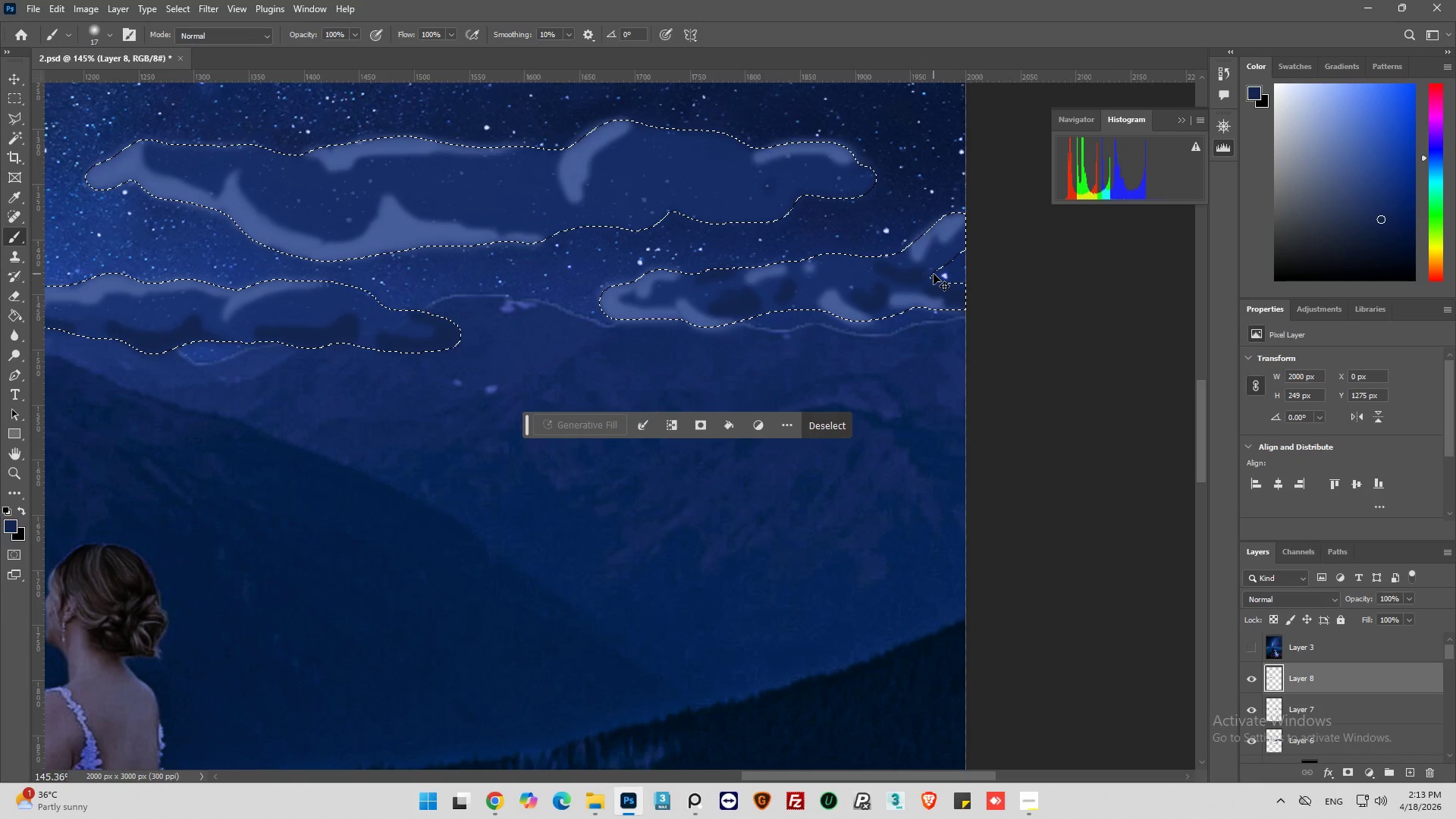 
key(Control+Z)
 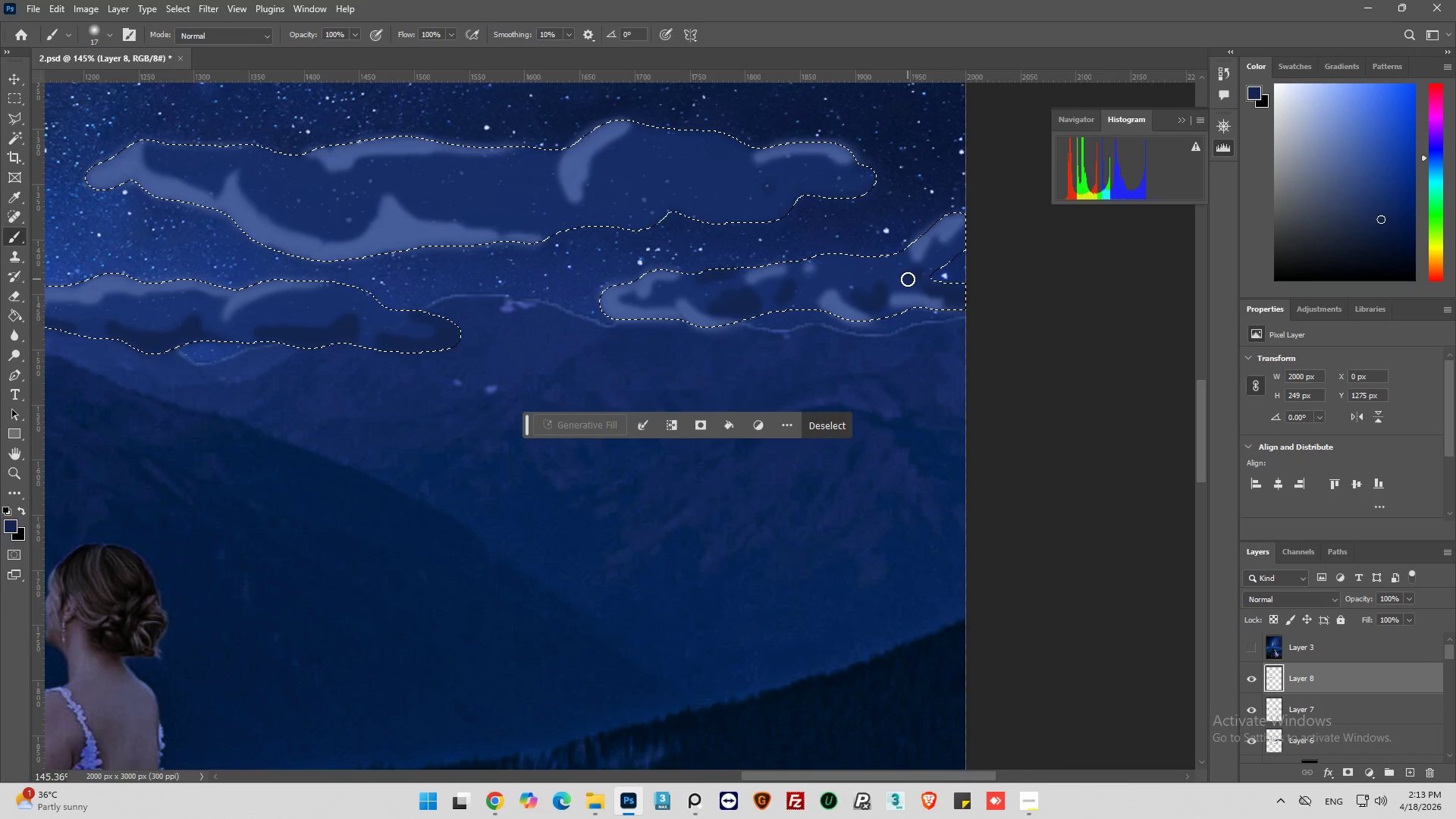 
left_click_drag(start_coordinate=[907, 279], to_coordinate=[961, 255])
 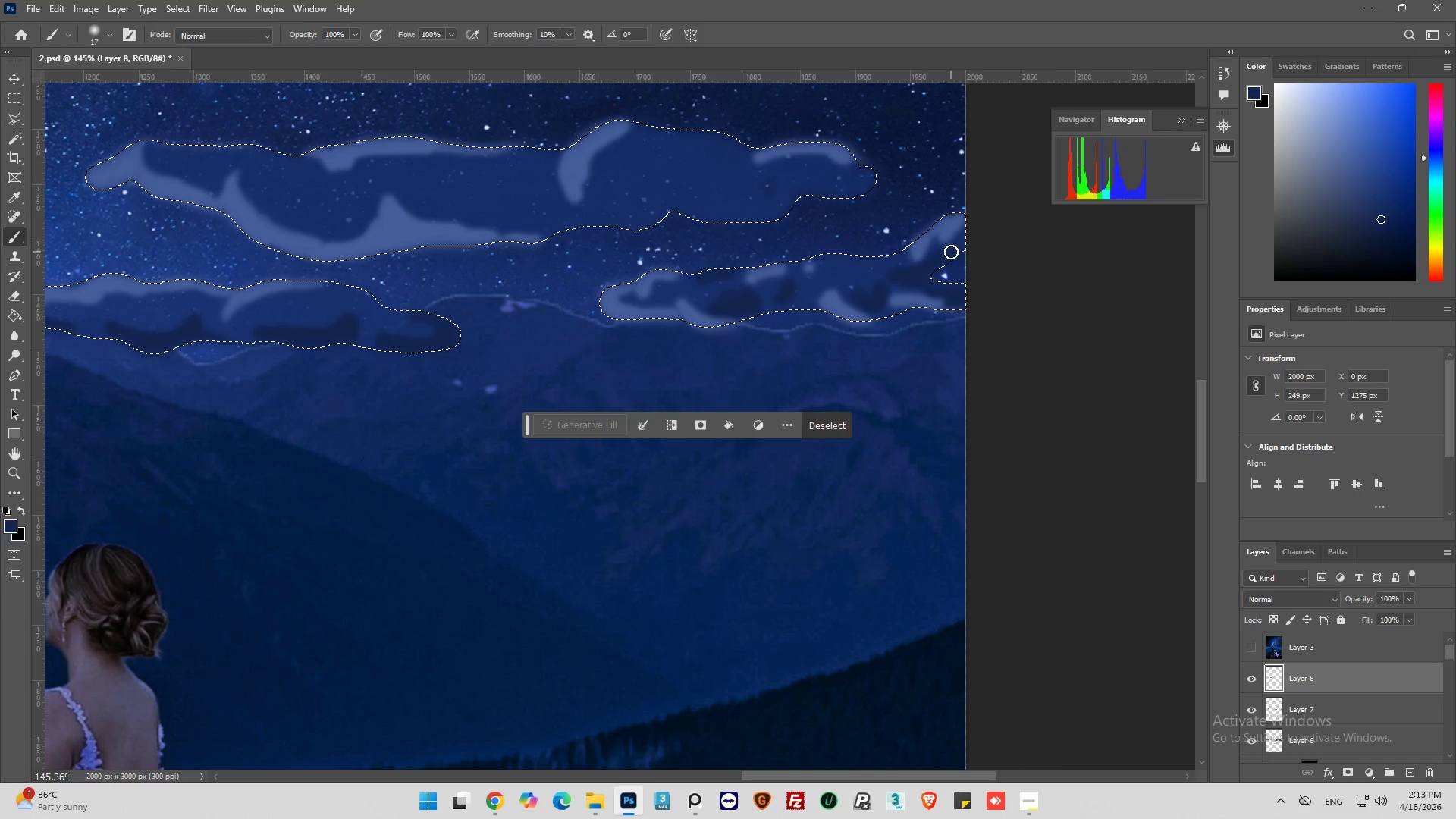 
left_click_drag(start_coordinate=[951, 252], to_coordinate=[944, 260])
 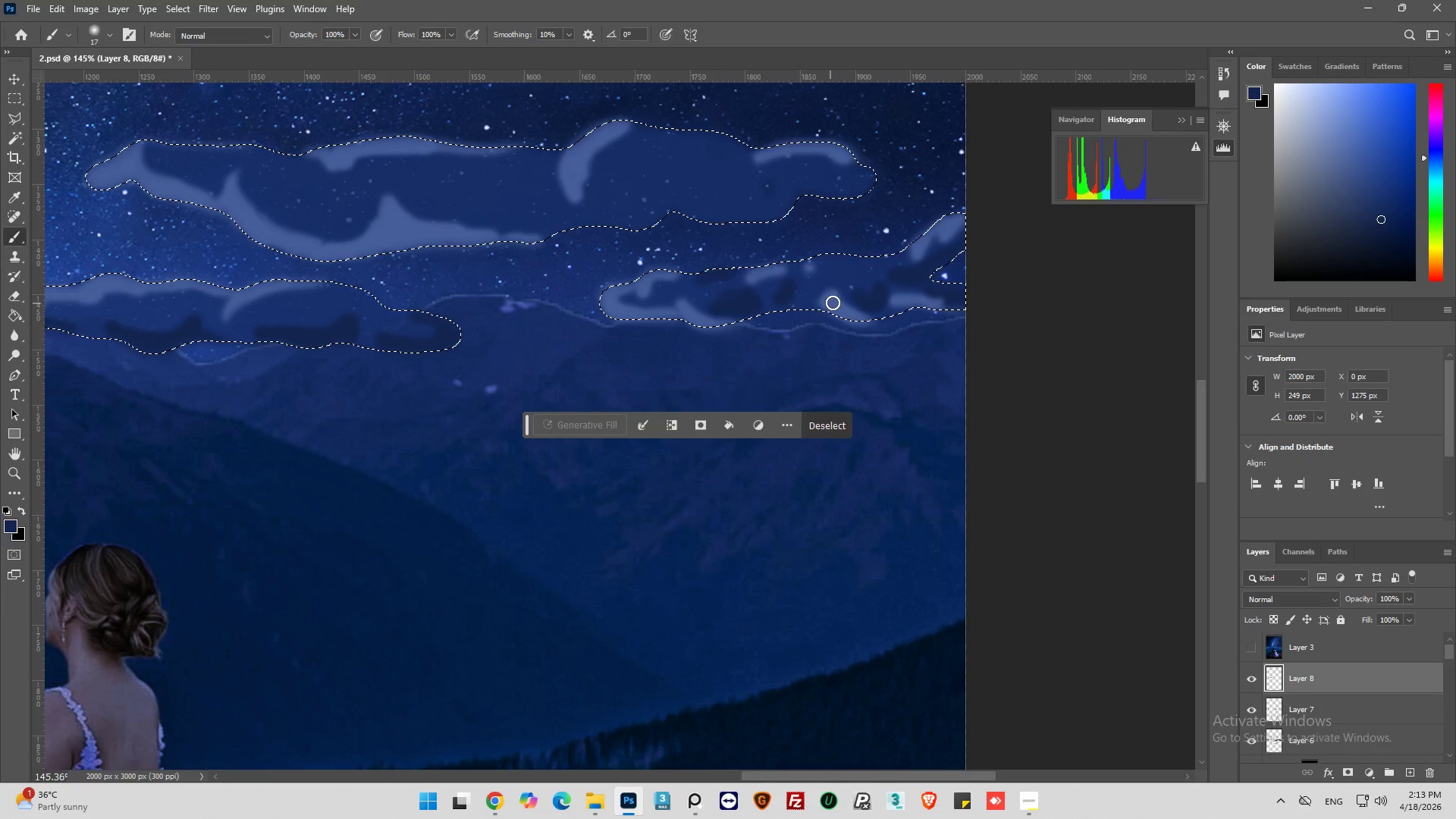 
left_click_drag(start_coordinate=[852, 267], to_coordinate=[877, 268])
 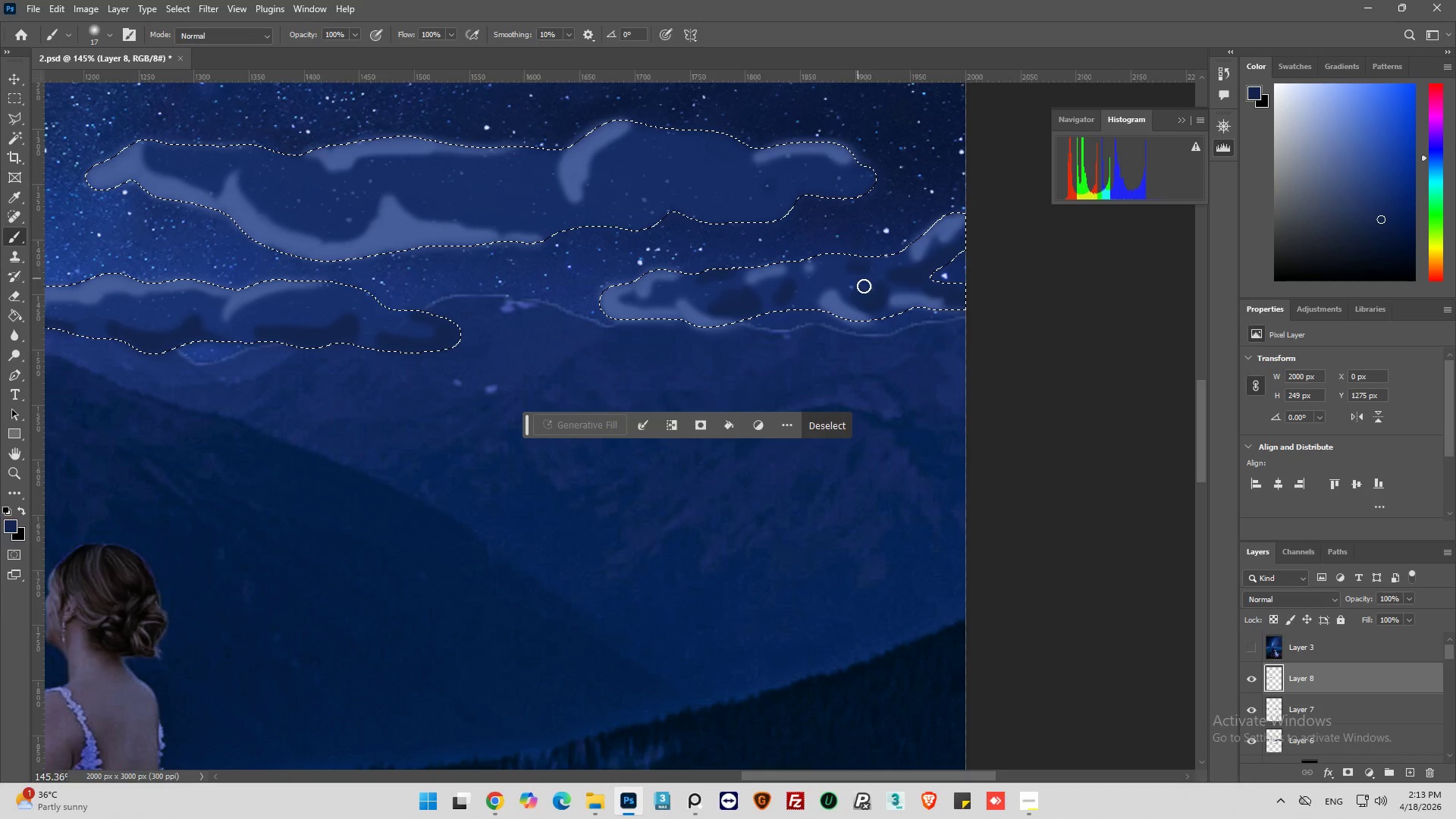 
hold_key(key=AltLeft, duration=0.36)
 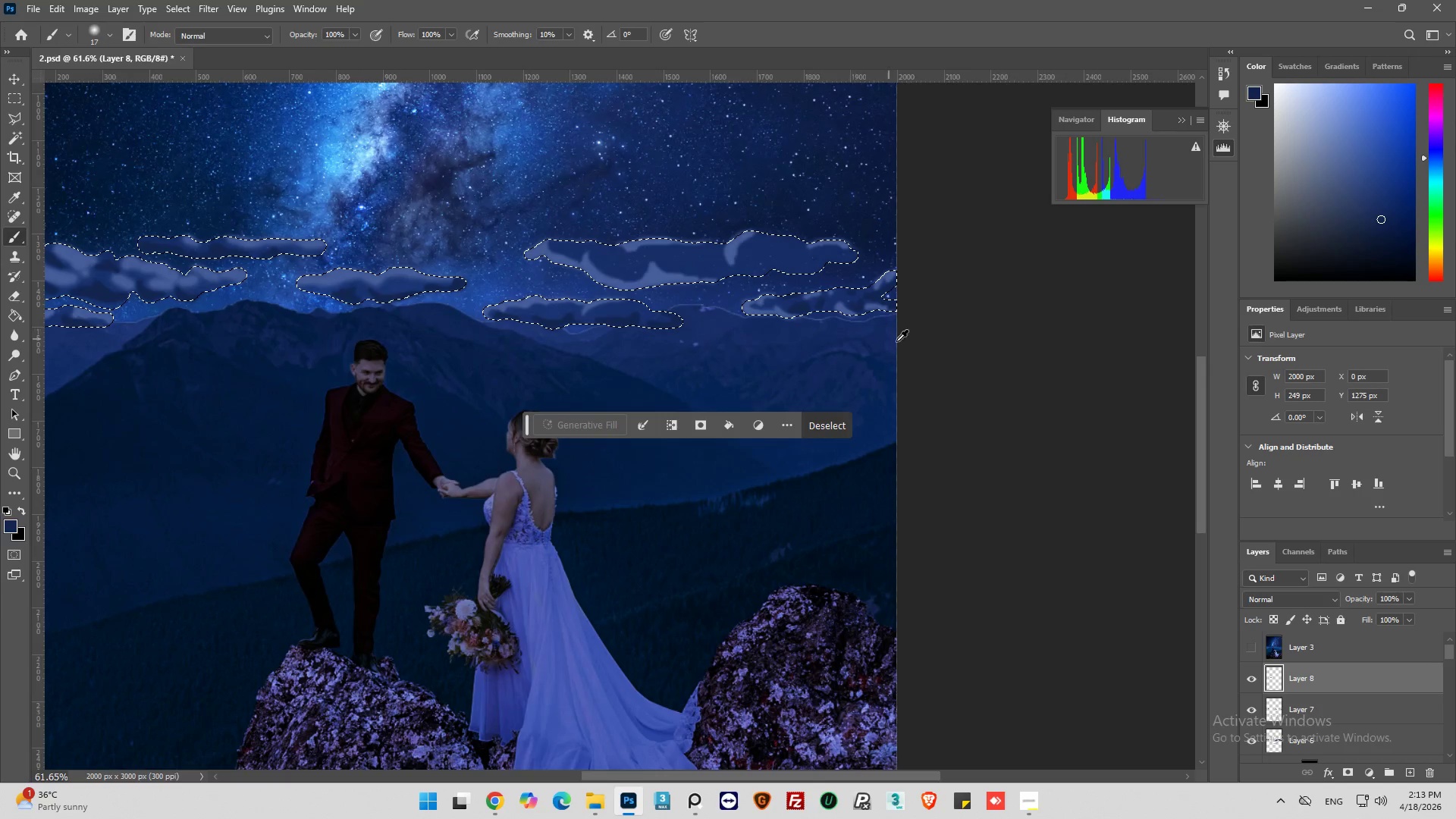 
hold_key(key=AltLeft, duration=0.36)
 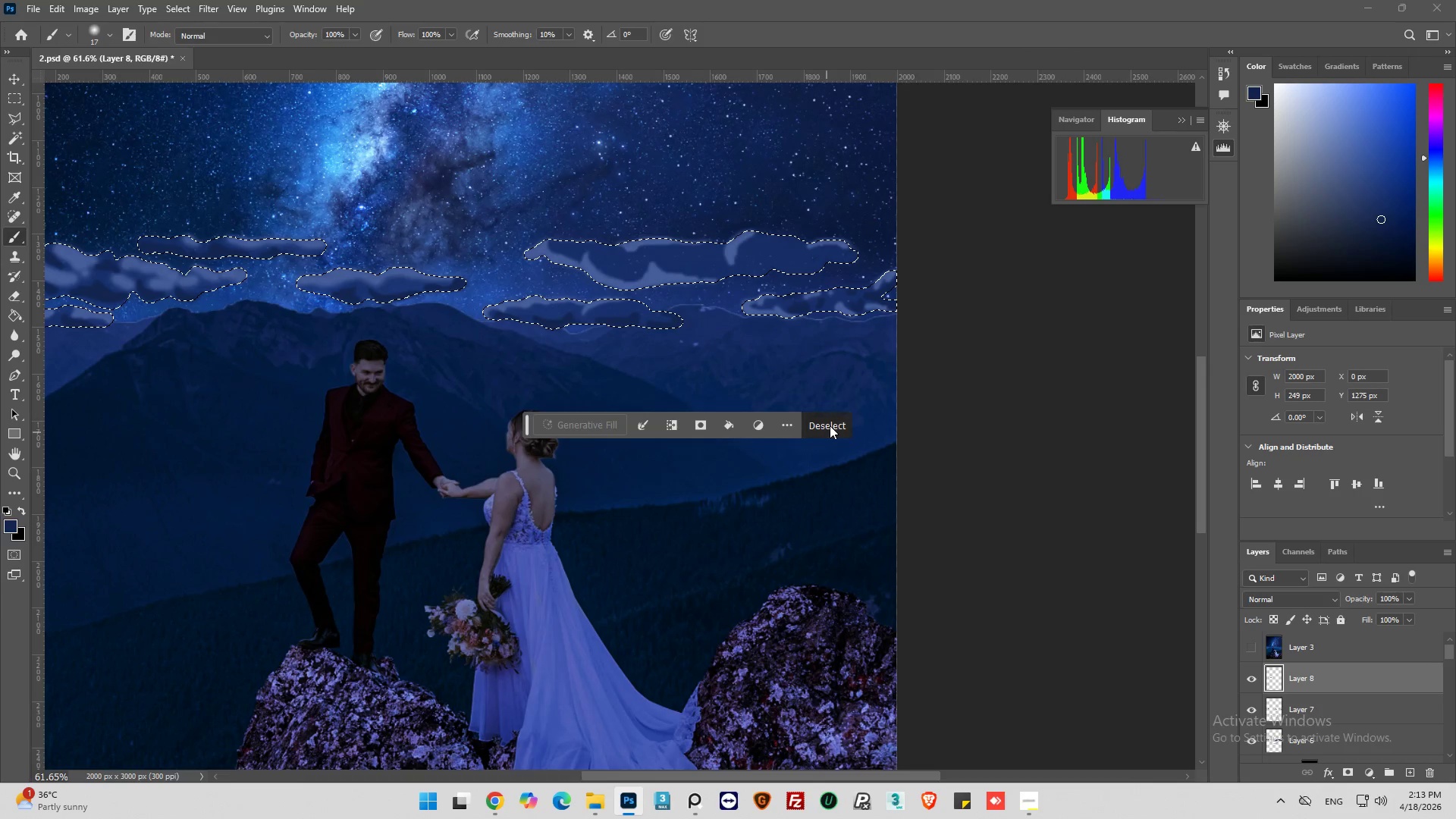 
scroll: coordinate [834, 325], scroll_direction: down, amount: 9.0
 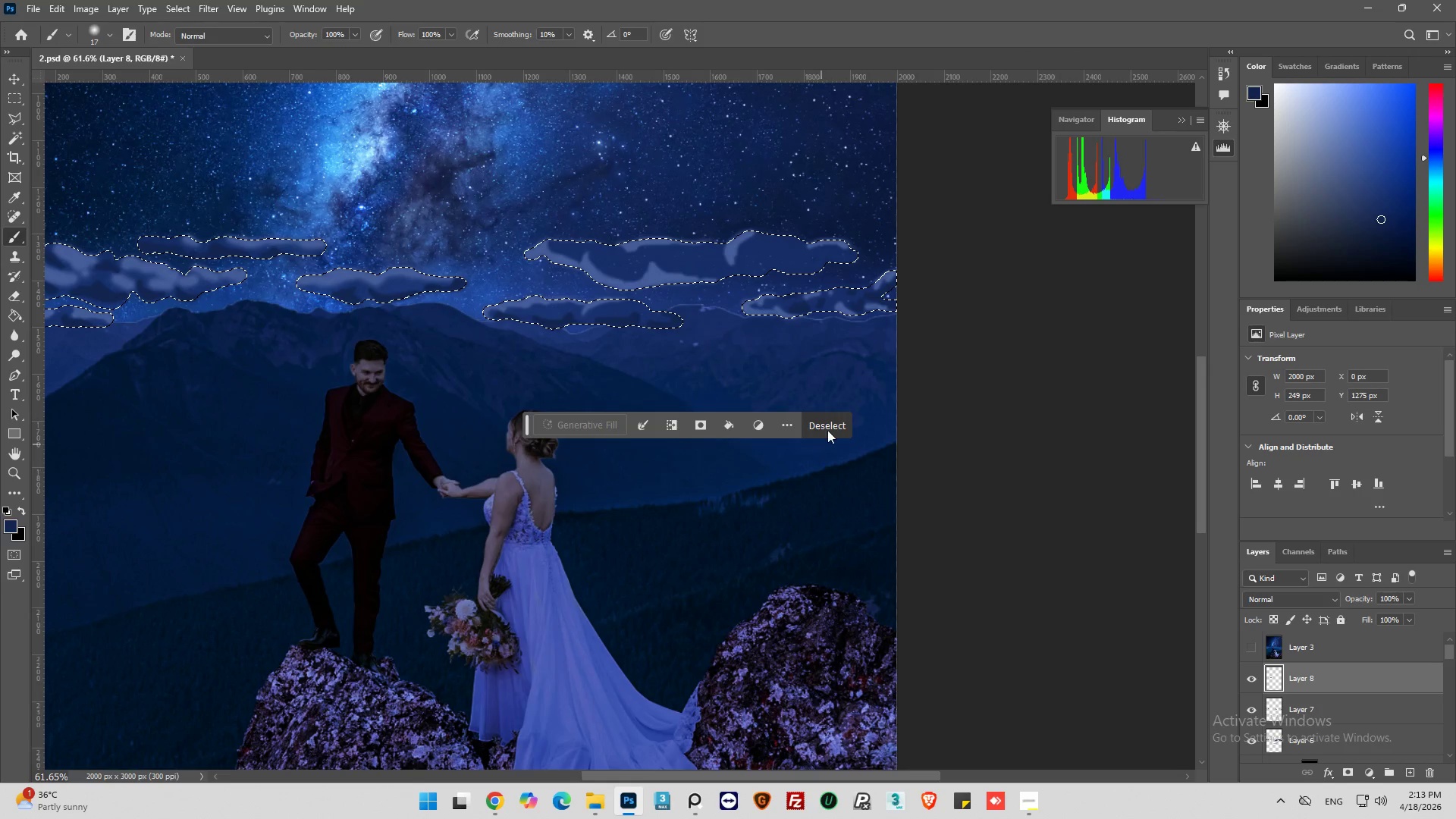 
left_click([830, 425])
 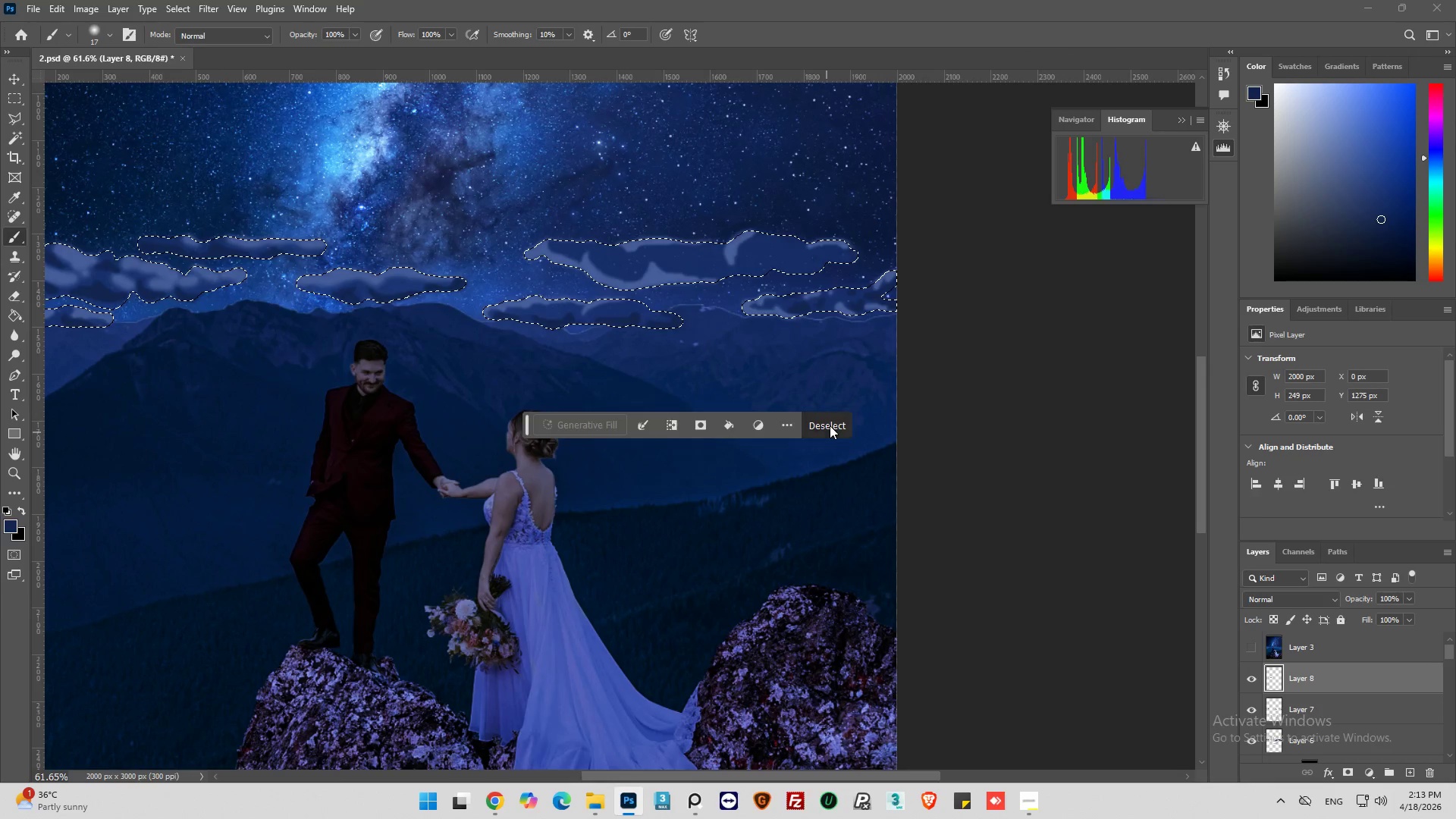 
hold_key(key=AltLeft, duration=0.53)
scroll: coordinate [1050, 451], scroll_direction: down, amount: 6.0
 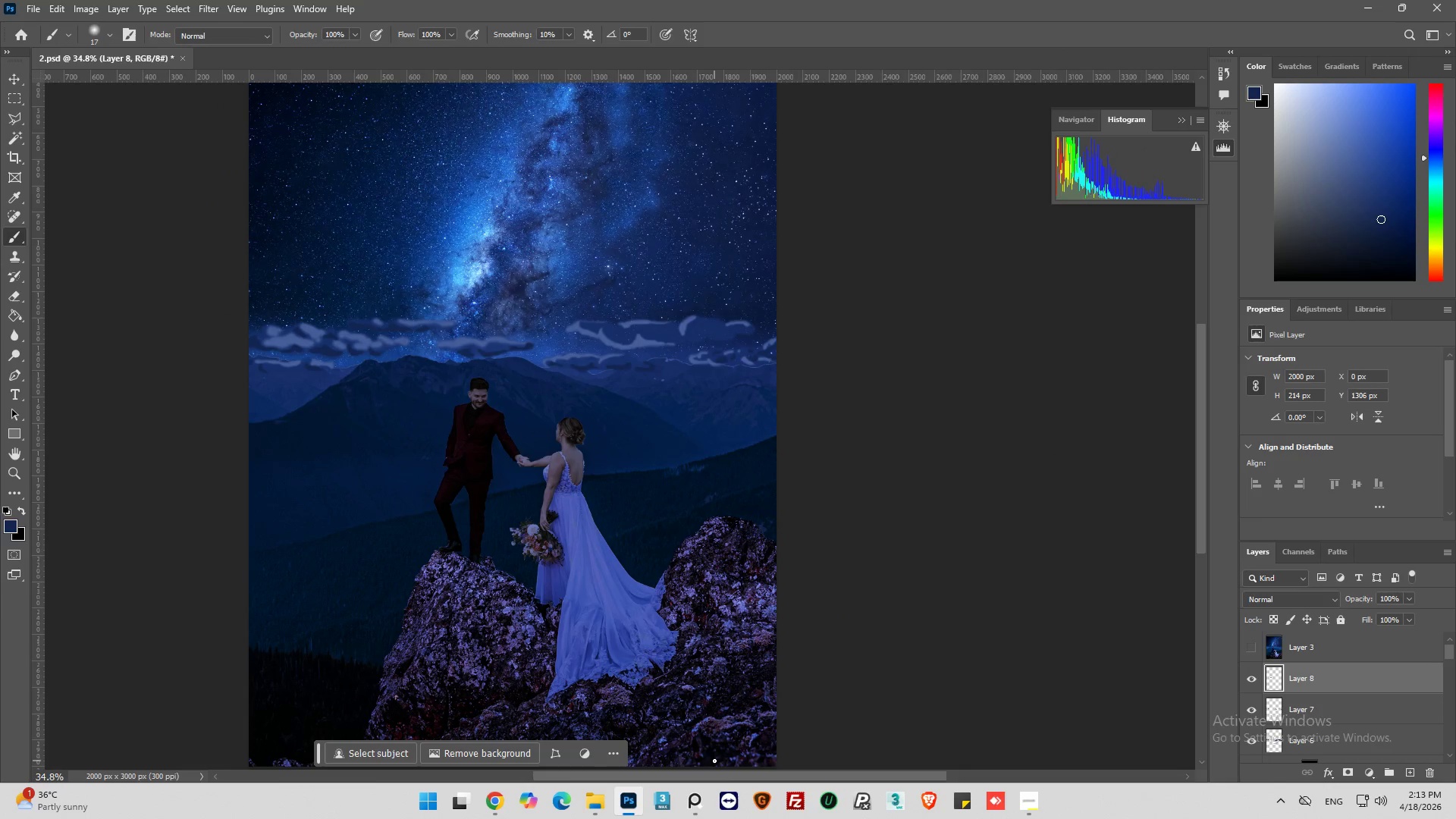 
left_click_drag(start_coordinate=[715, 778], to_coordinate=[657, 783])
 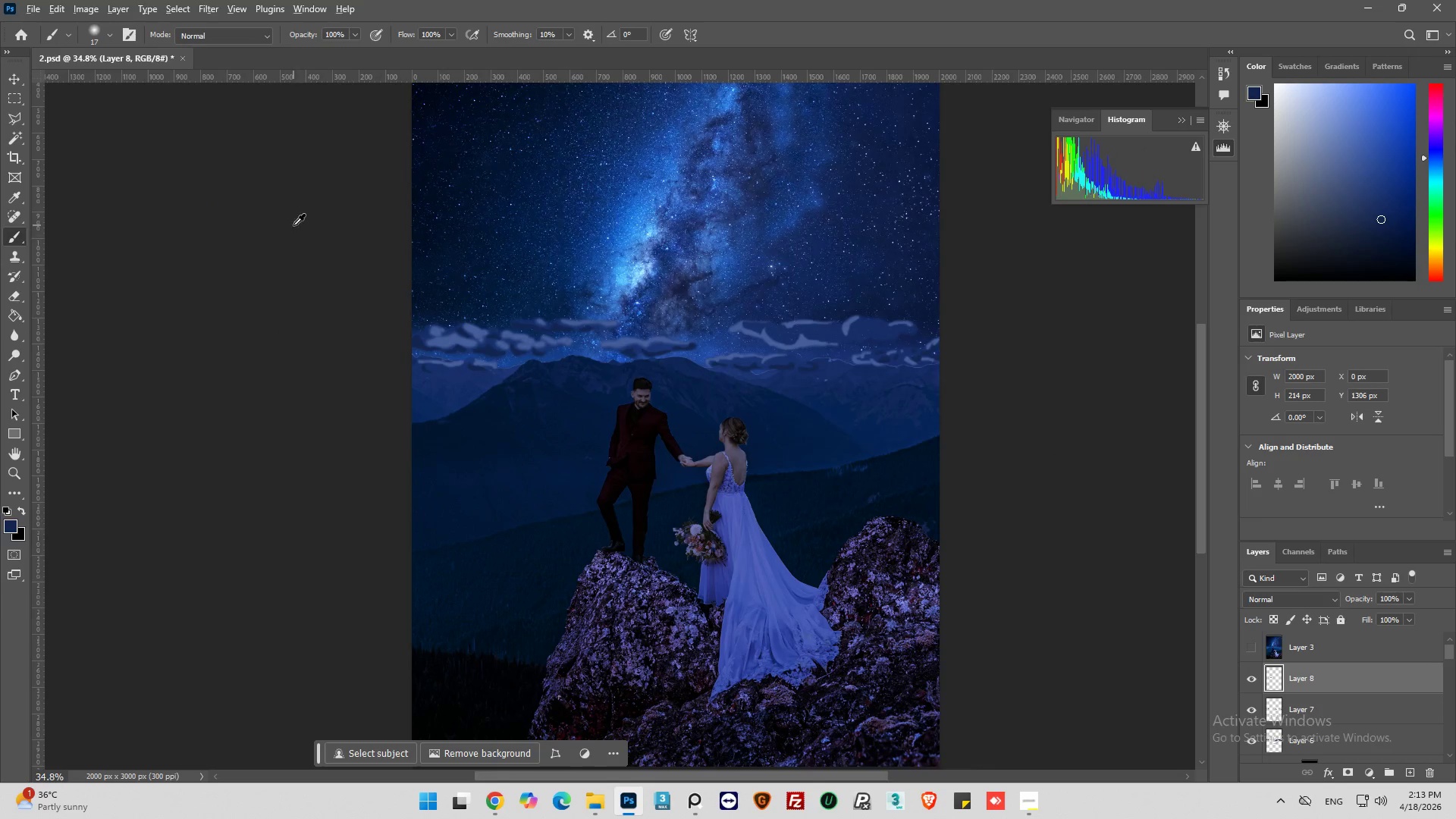 
hold_key(key=AltLeft, duration=0.66)
scroll: coordinate [658, 356], scroll_direction: up, amount: 7.0
 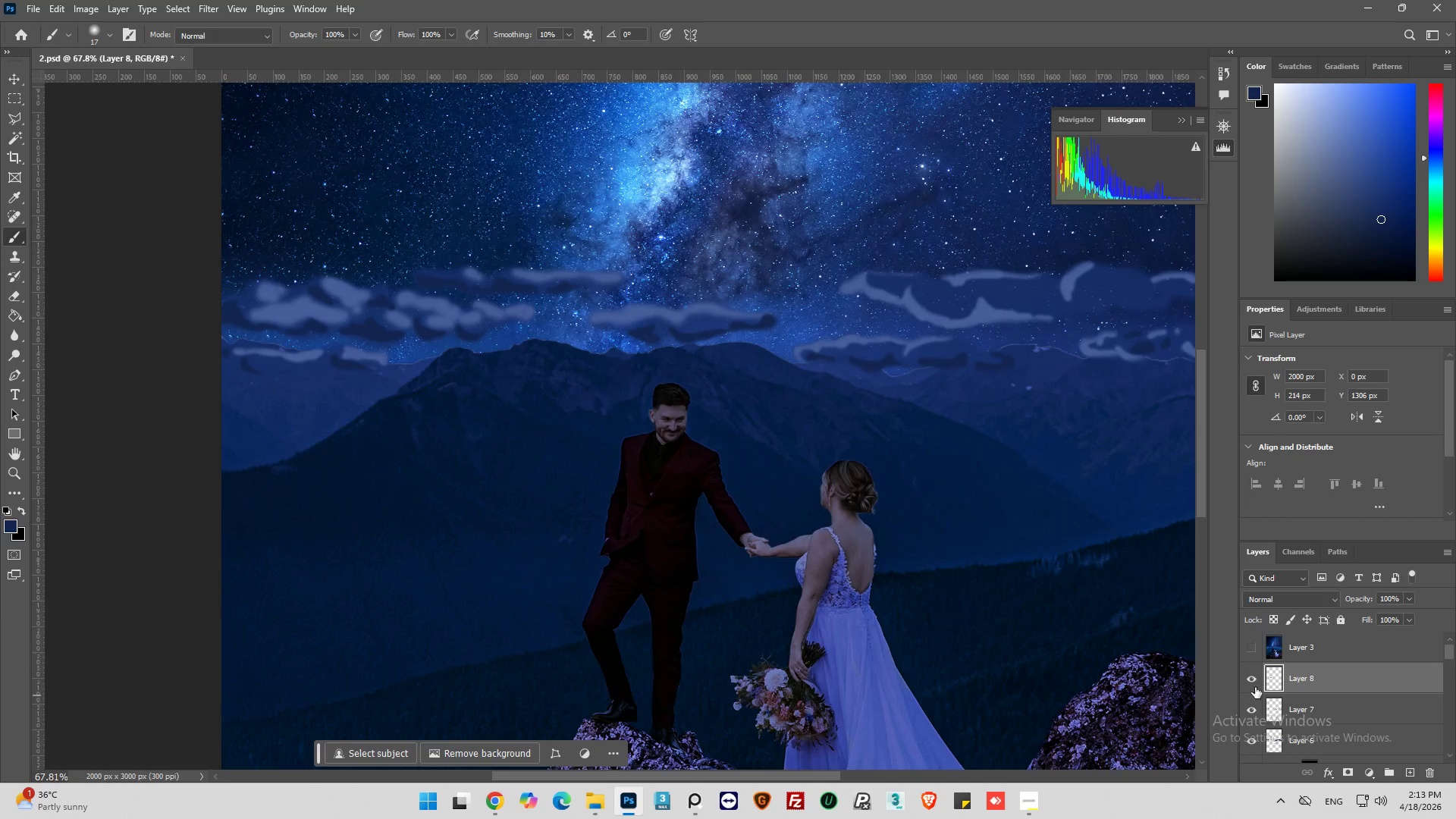 
left_click([1410, 599])
 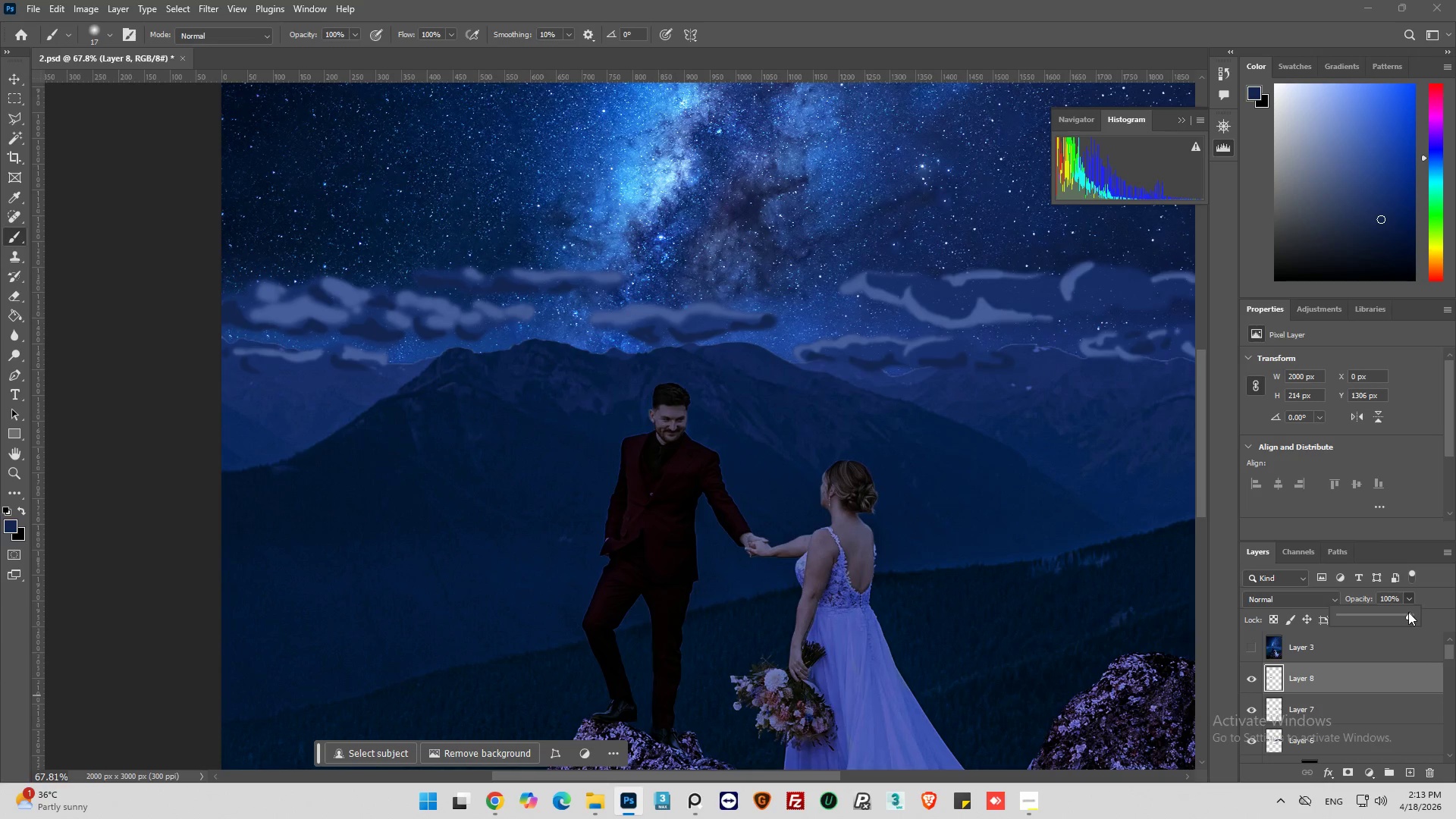 
left_click_drag(start_coordinate=[1408, 612], to_coordinate=[1391, 616])
 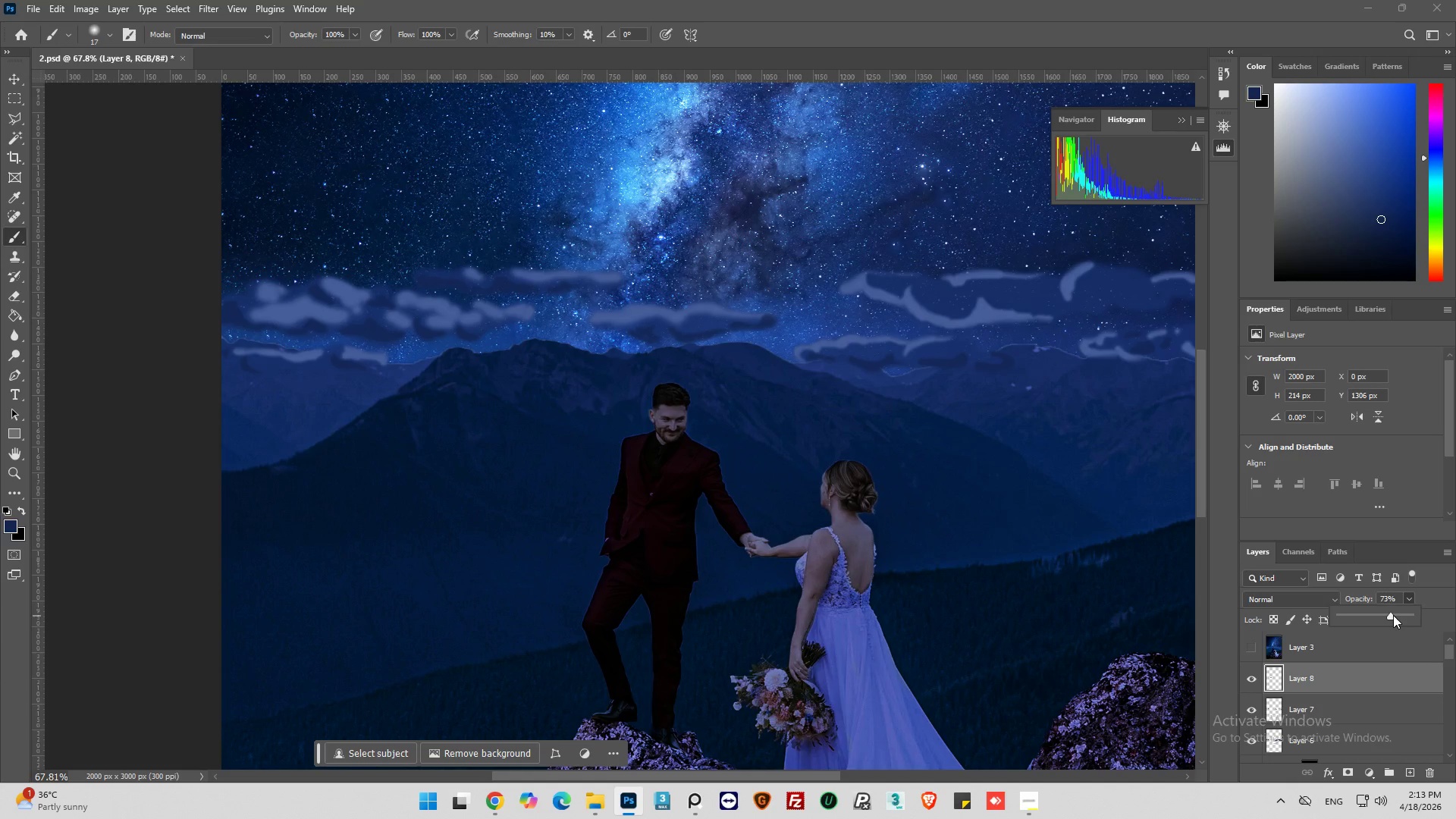 
left_click_drag(start_coordinate=[1393, 615], to_coordinate=[1381, 620])
 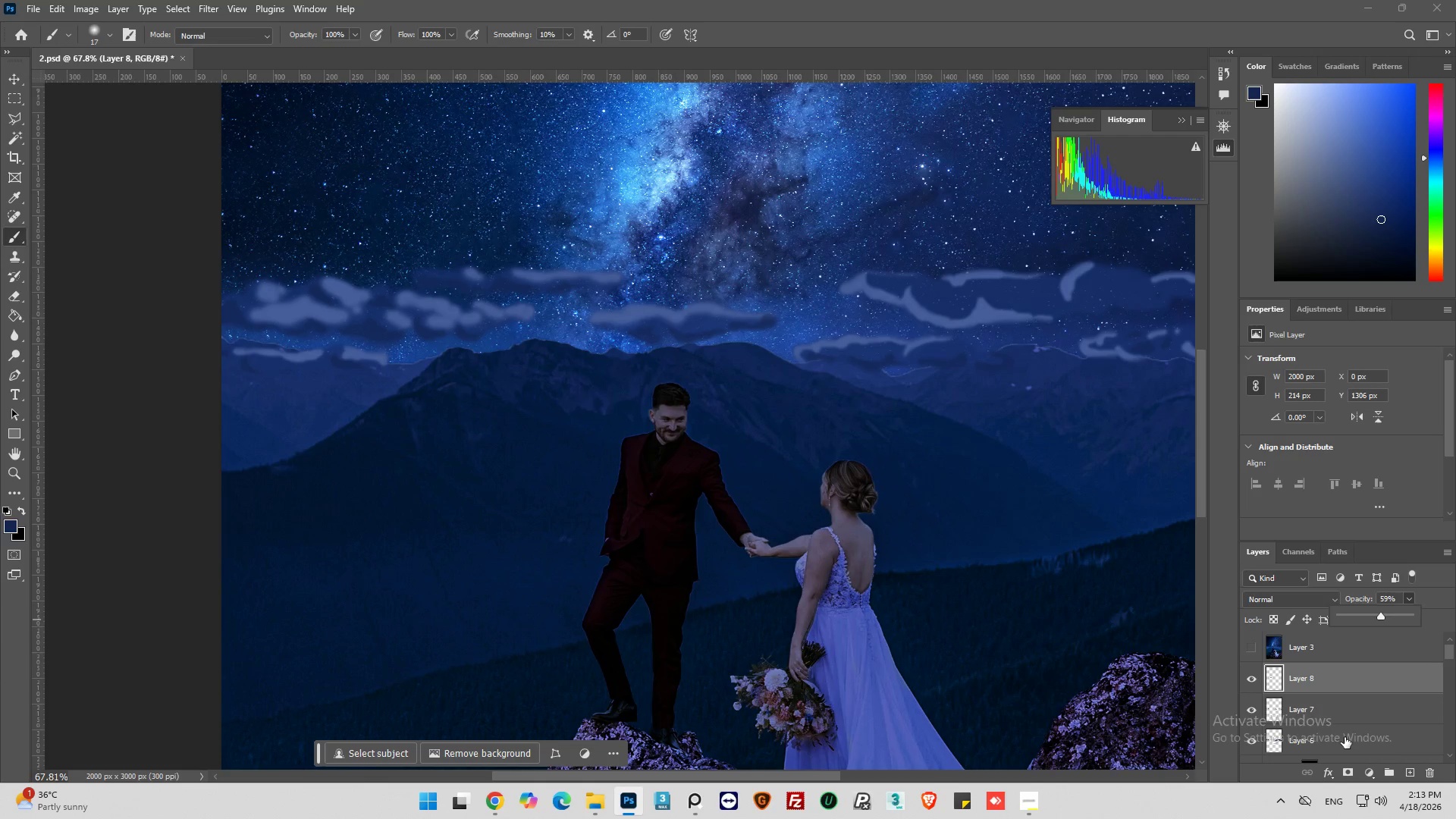 
left_click([1306, 713])
 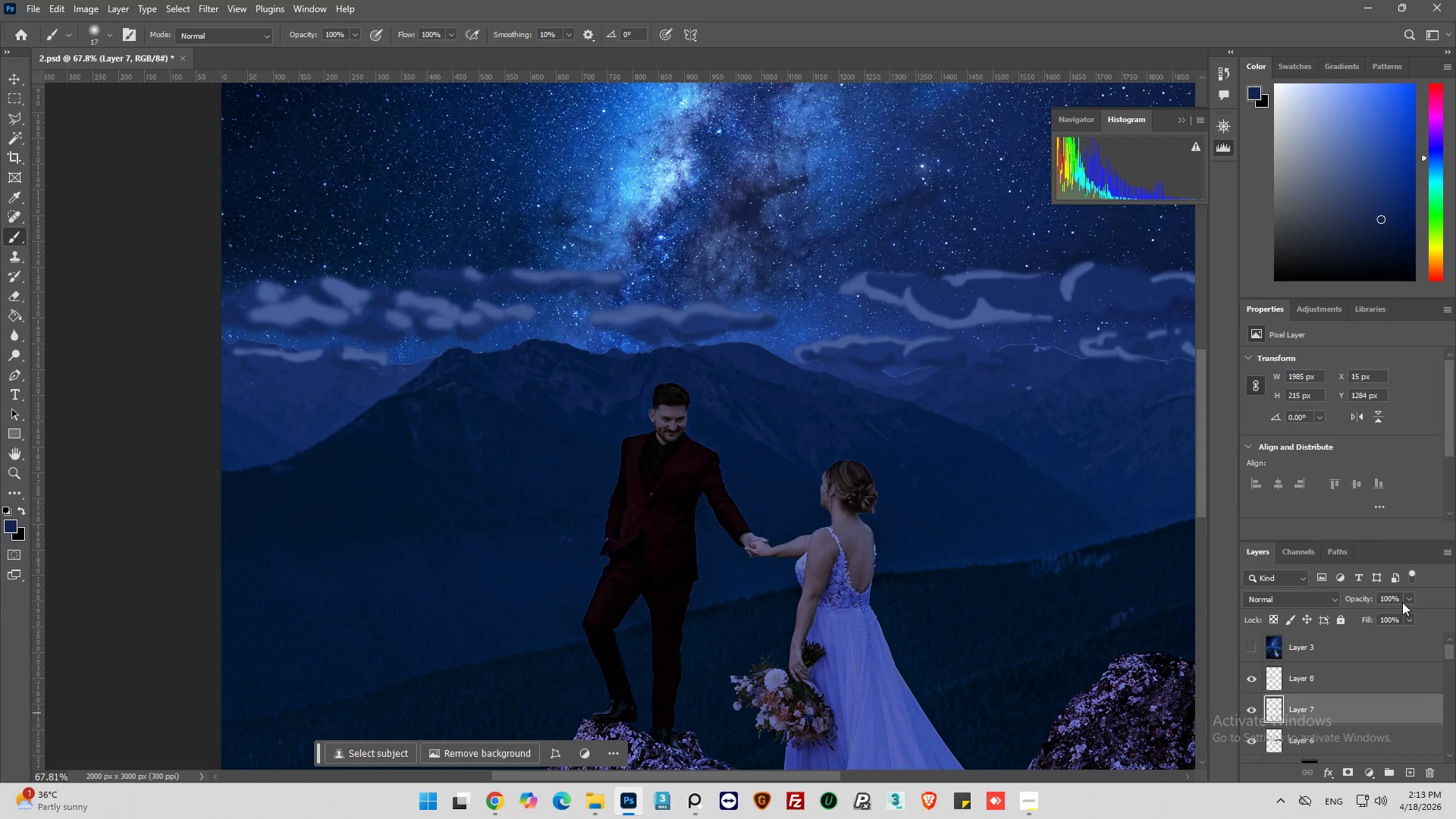 
left_click([1407, 596])
 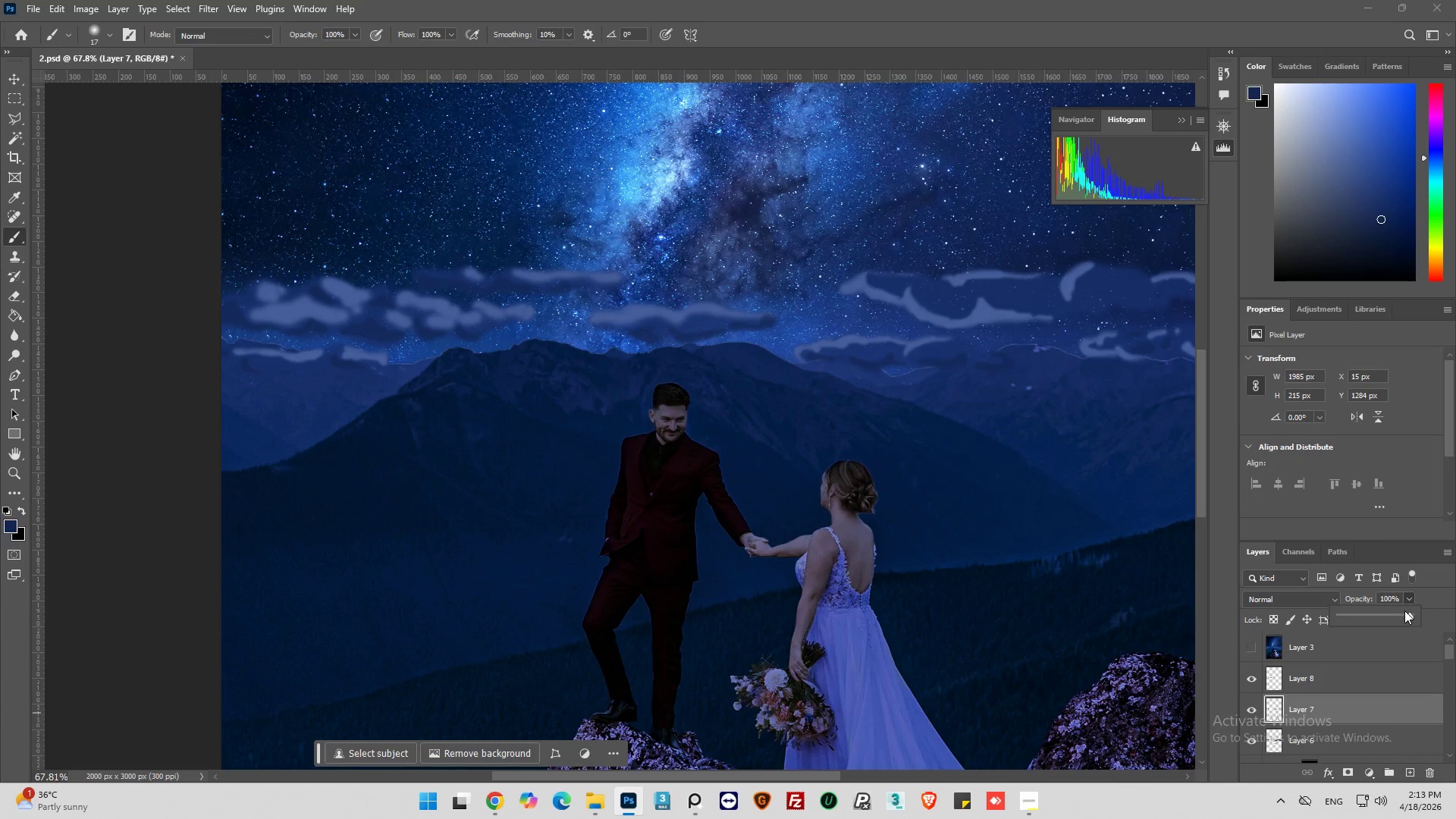 
left_click_drag(start_coordinate=[1404, 610], to_coordinate=[1390, 612])
 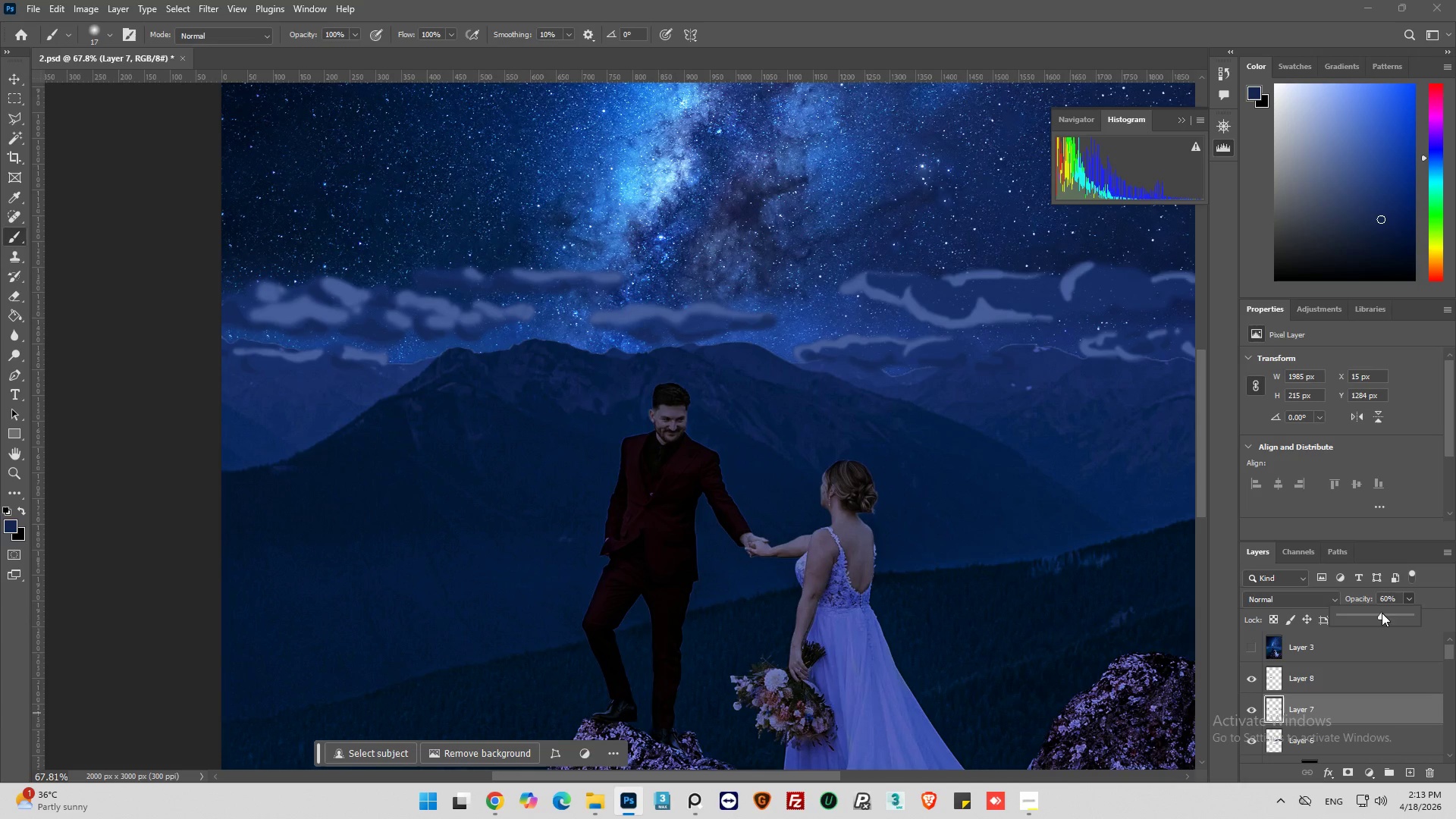 
left_click_drag(start_coordinate=[1382, 613], to_coordinate=[1364, 617])
 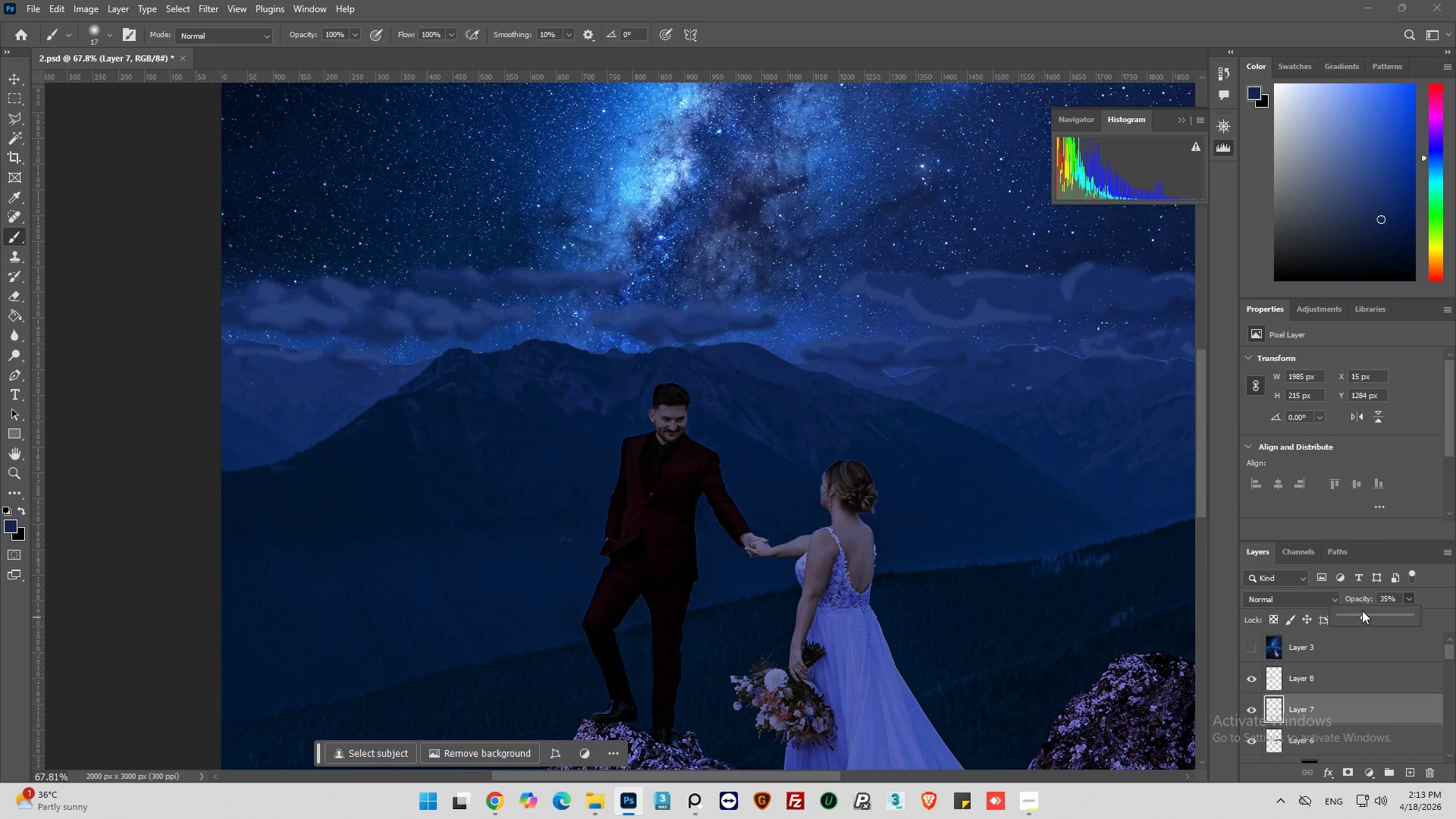 
left_click_drag(start_coordinate=[1364, 610], to_coordinate=[1382, 609])
 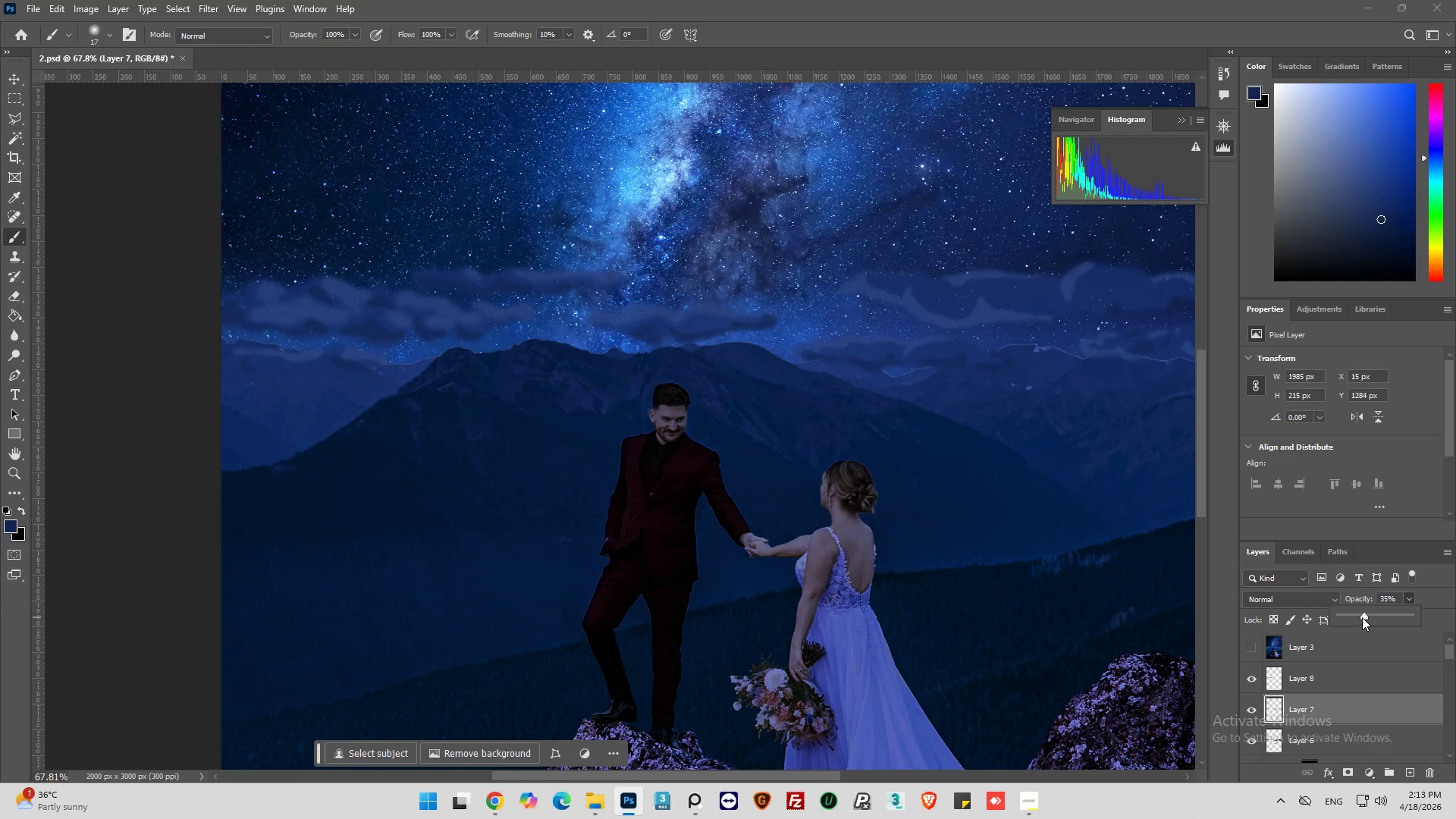 
left_click_drag(start_coordinate=[1368, 613], to_coordinate=[1392, 609])
 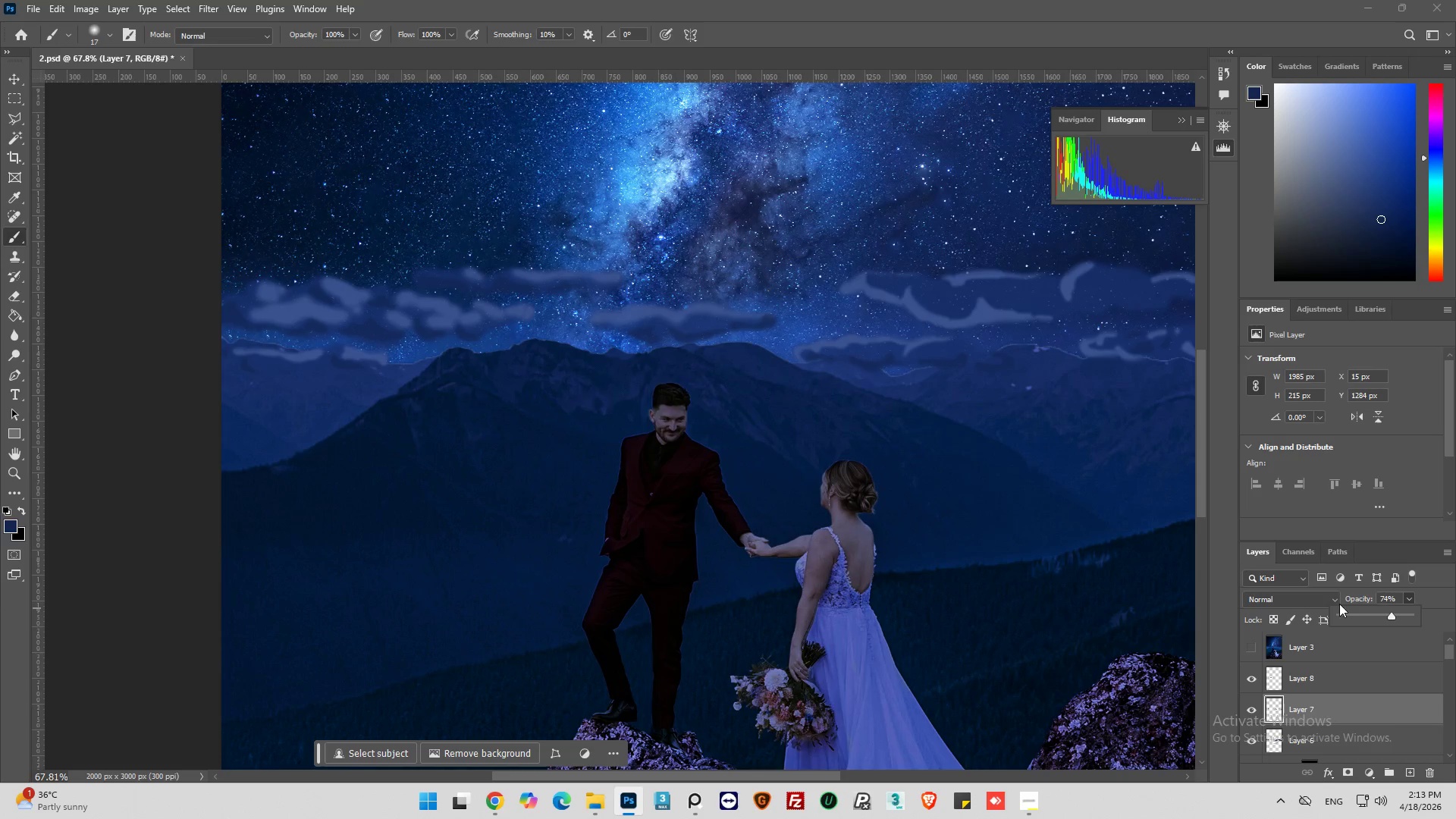 
hold_key(key=AltLeft, duration=0.36)
scroll: coordinate [612, 359], scroll_direction: down, amount: 10.0
 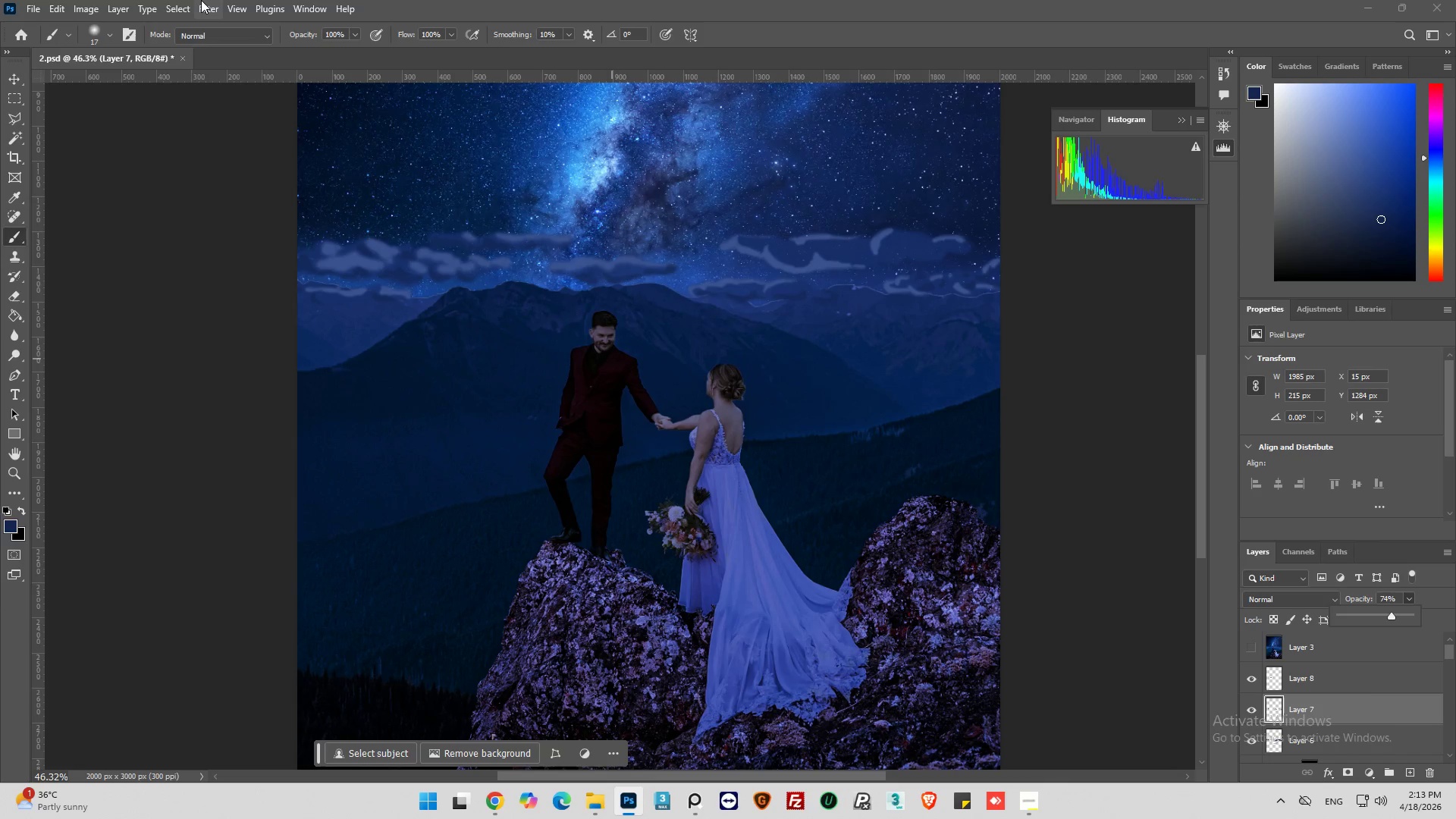 
wait(11.27)
 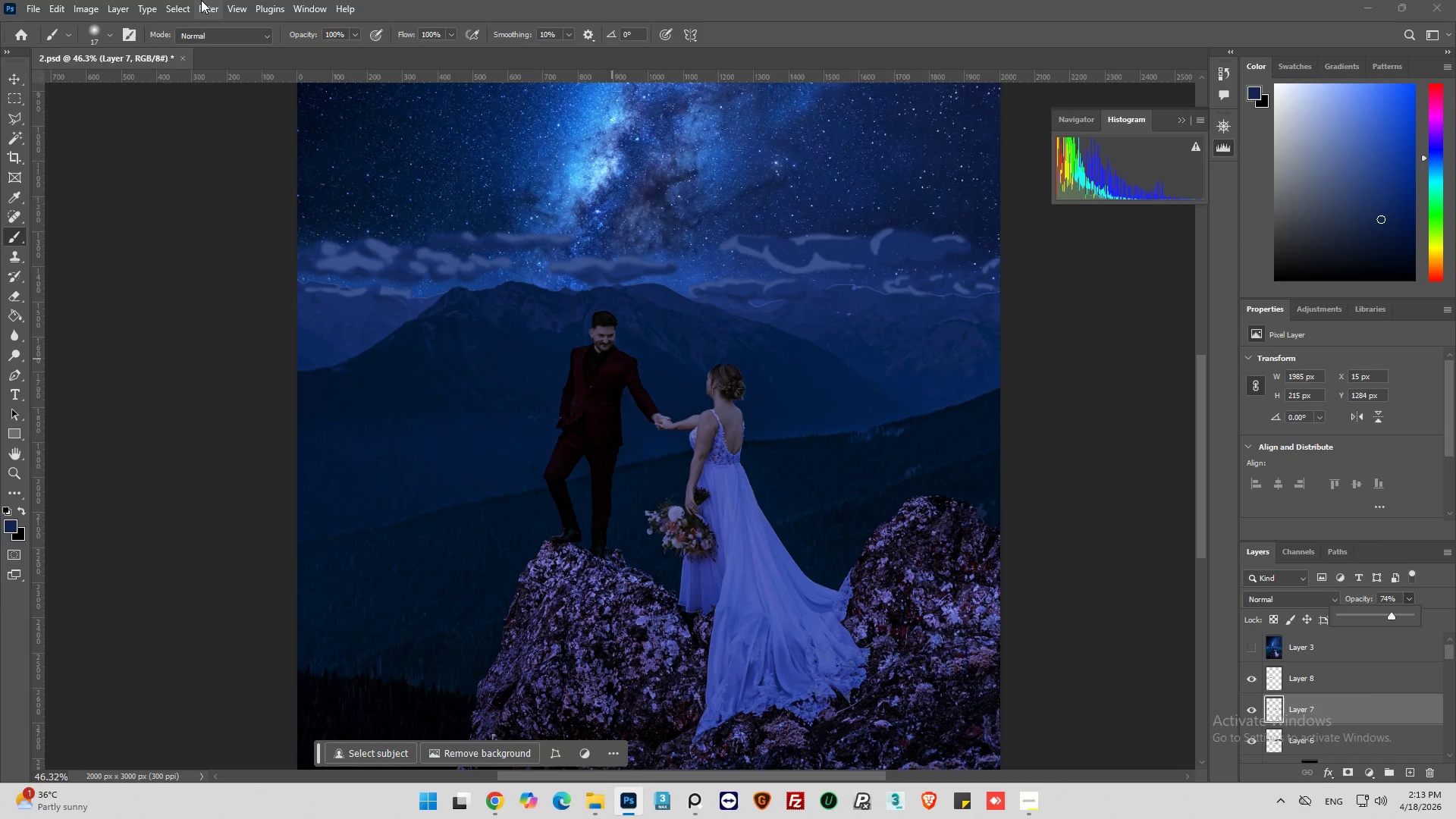 
scroll: coordinate [1323, 720], scroll_direction: down, amount: 2.0
 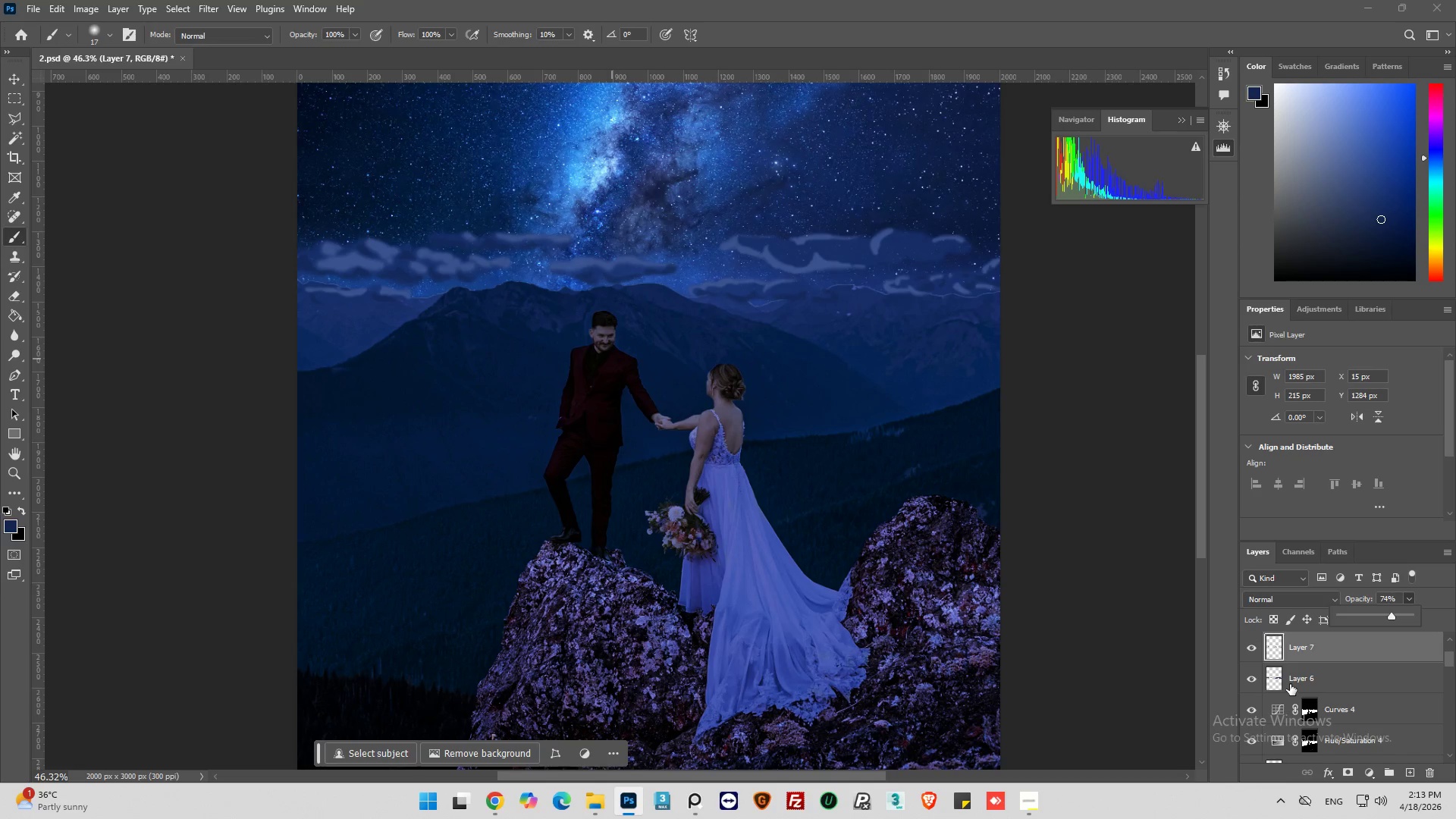 
left_click([1290, 684])
 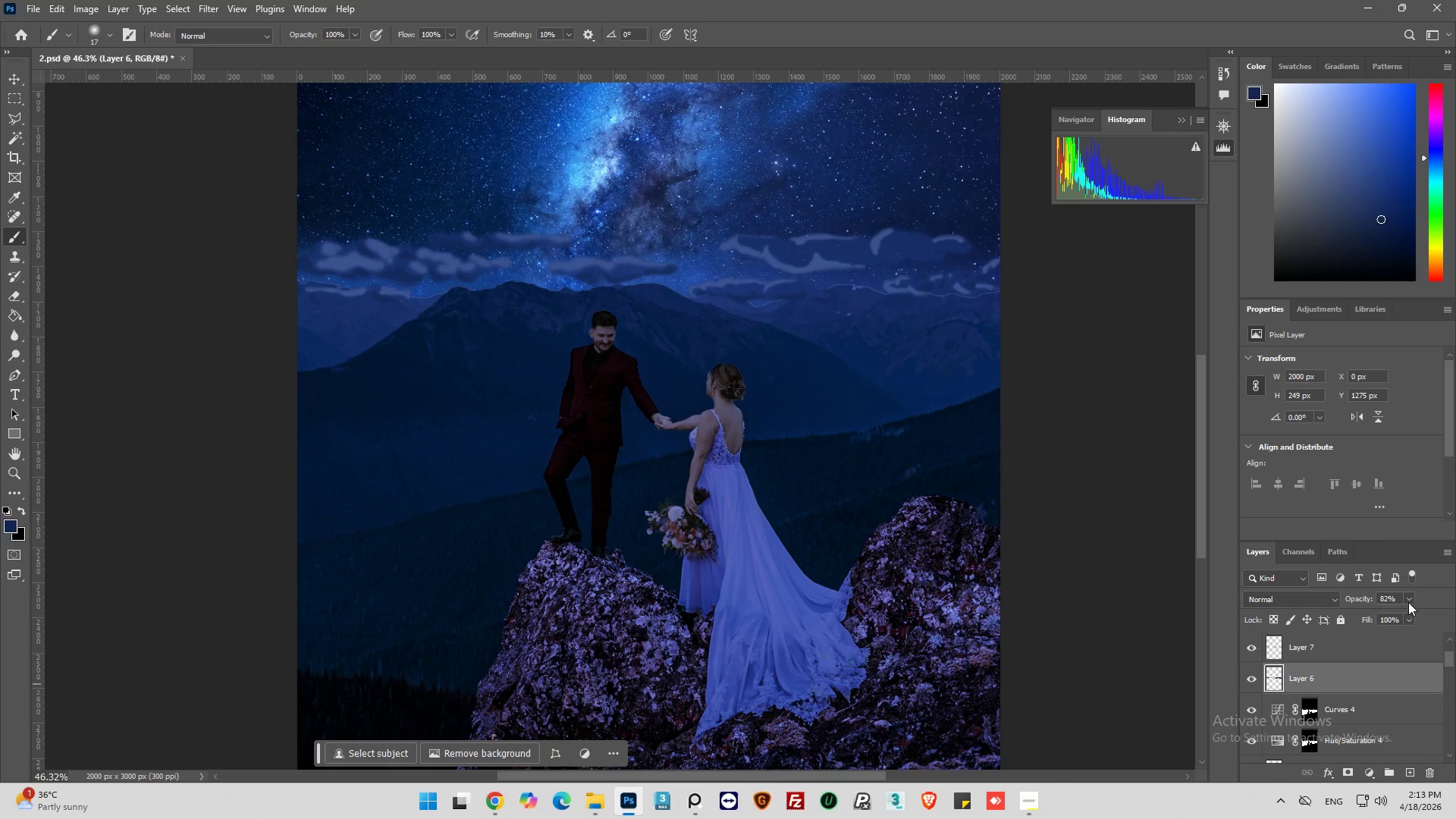 
left_click([1408, 601])
 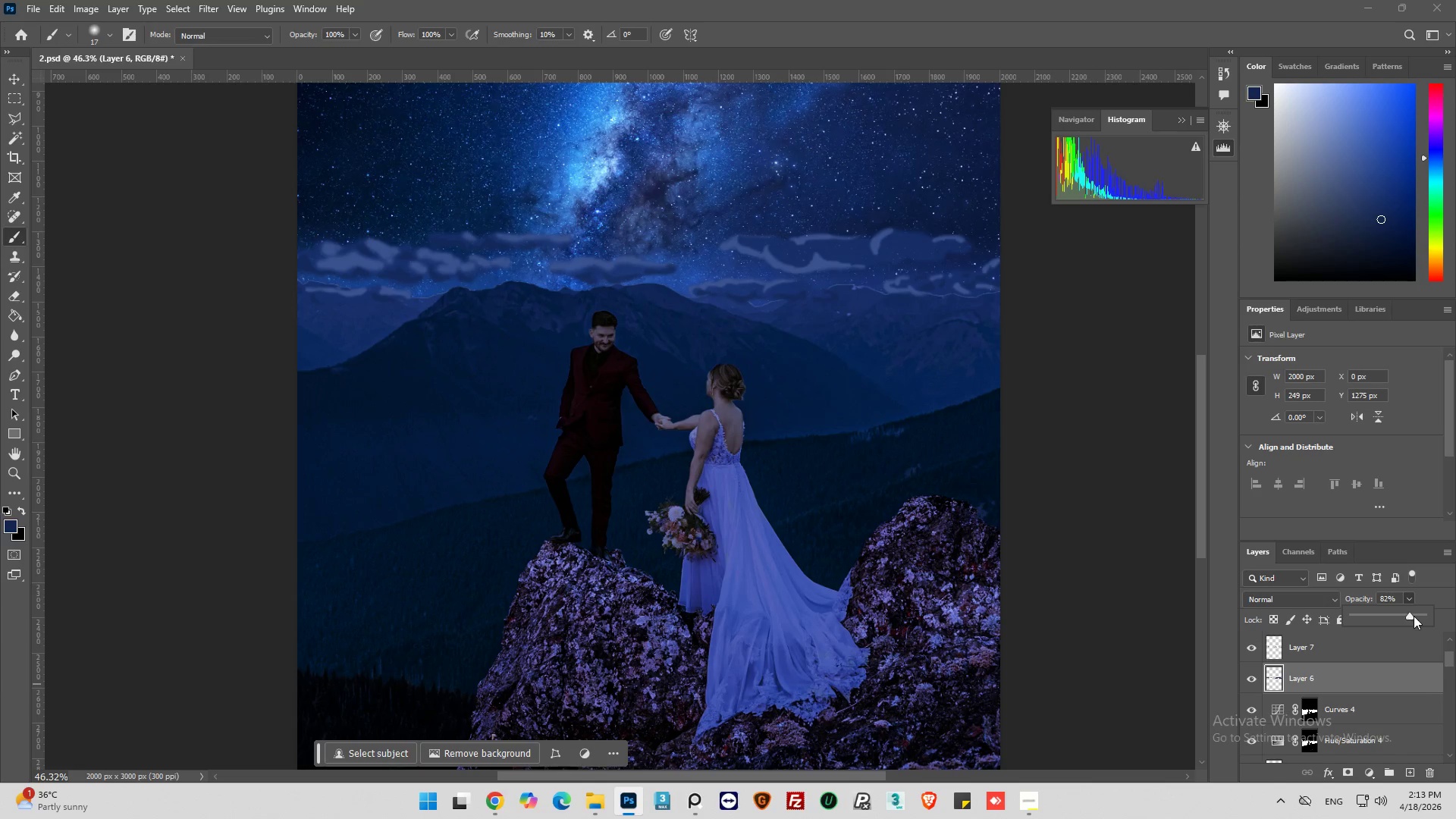 
left_click_drag(start_coordinate=[1414, 616], to_coordinate=[1443, 613])
 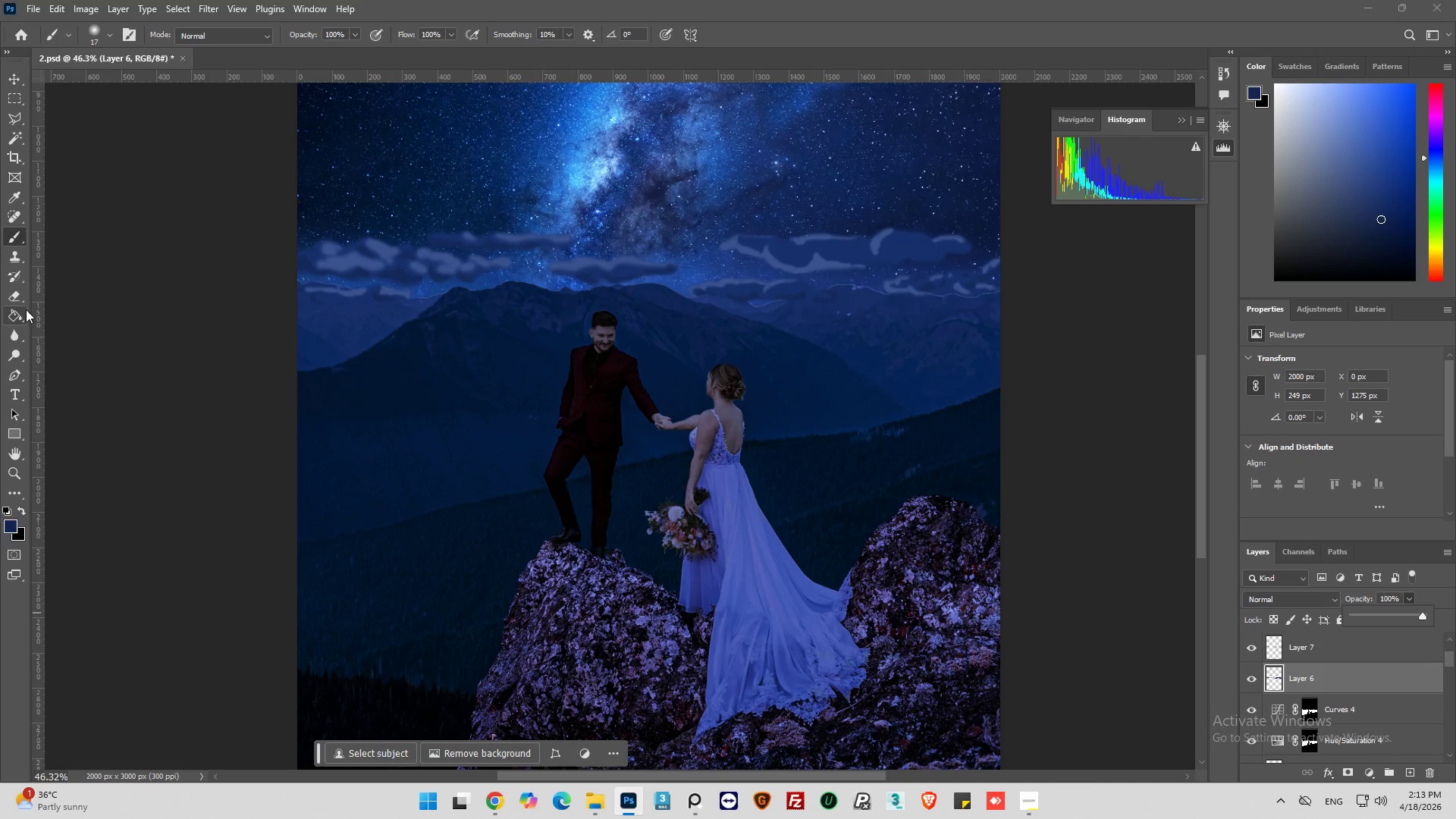 
wait(7.64)
 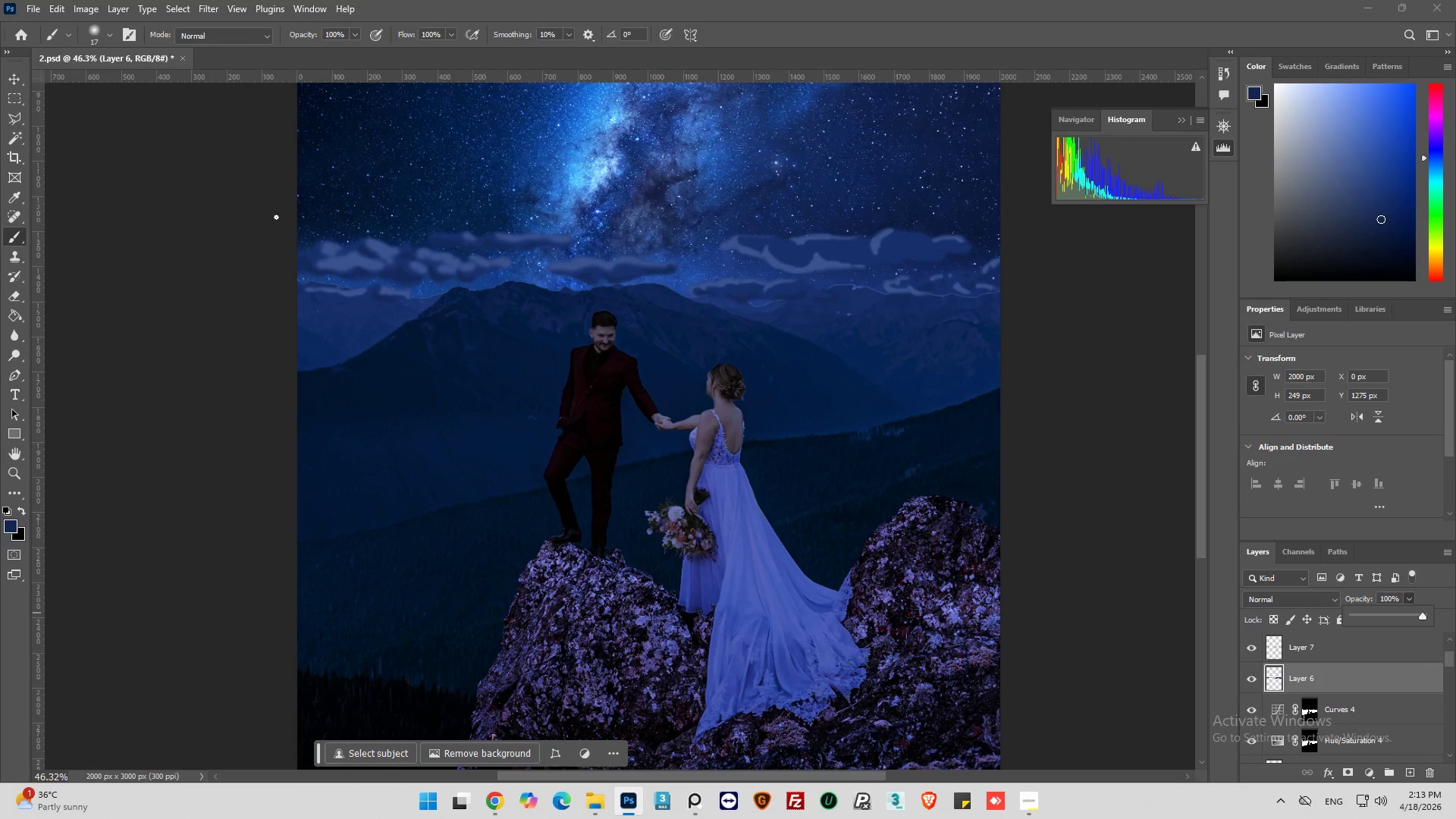 
left_click_drag(start_coordinate=[14, 336], to_coordinate=[65, 361])
 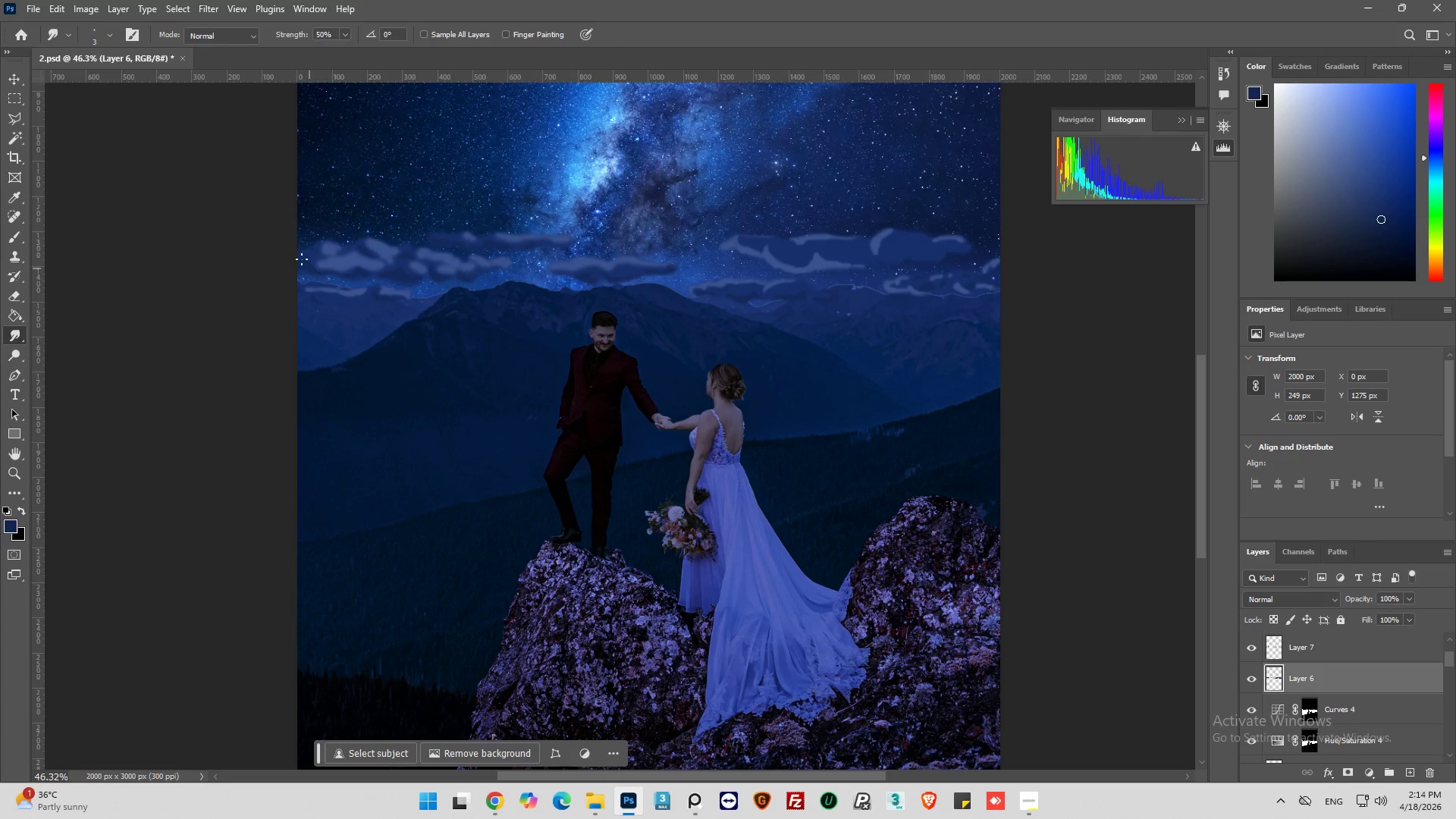 
hold_key(key=AltLeft, duration=0.69)
 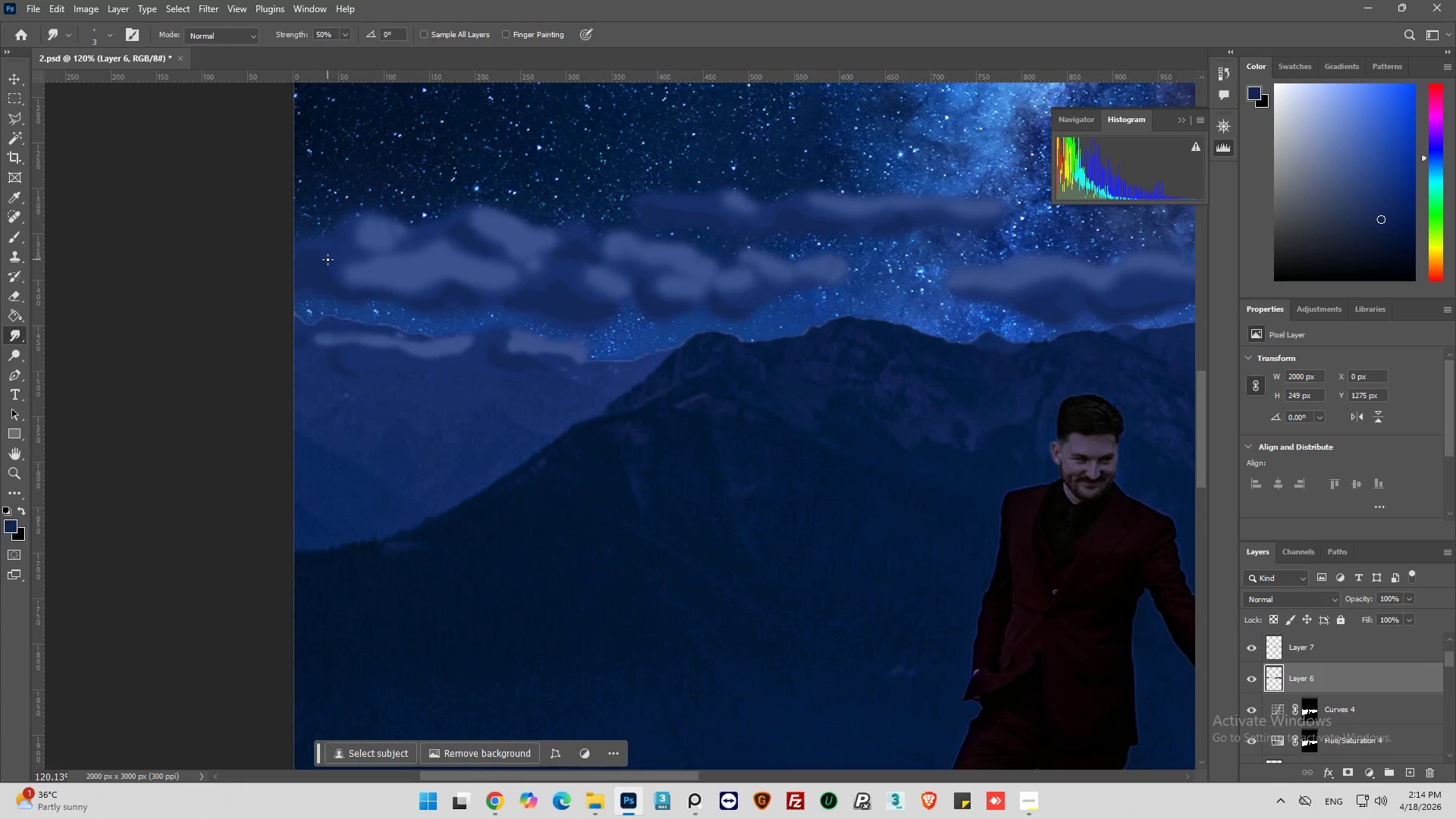 
left_click_drag(start_coordinate=[328, 259], to_coordinate=[331, 271])
 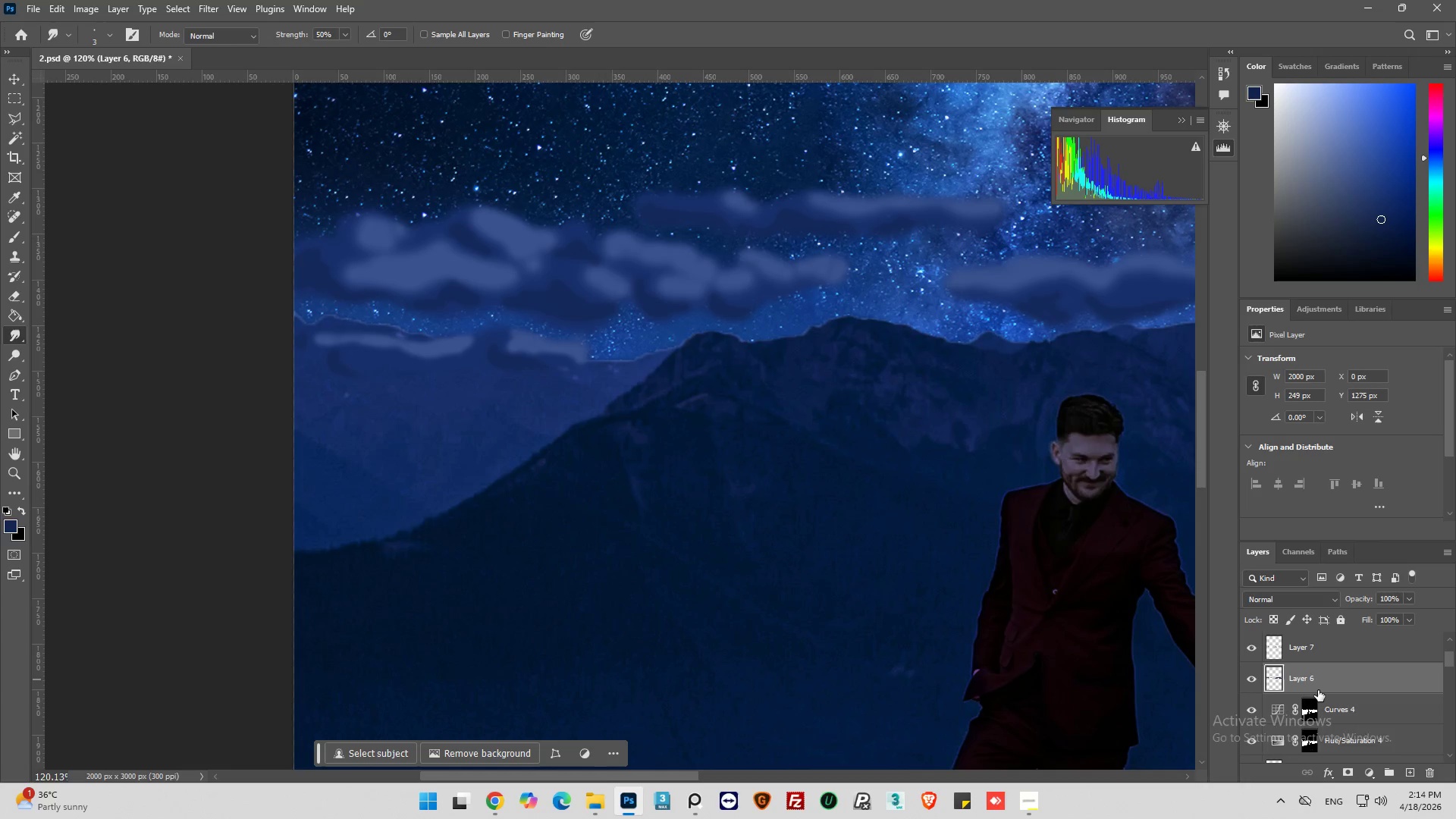 
scroll: coordinate [300, 259], scroll_direction: up, amount: 10.0
 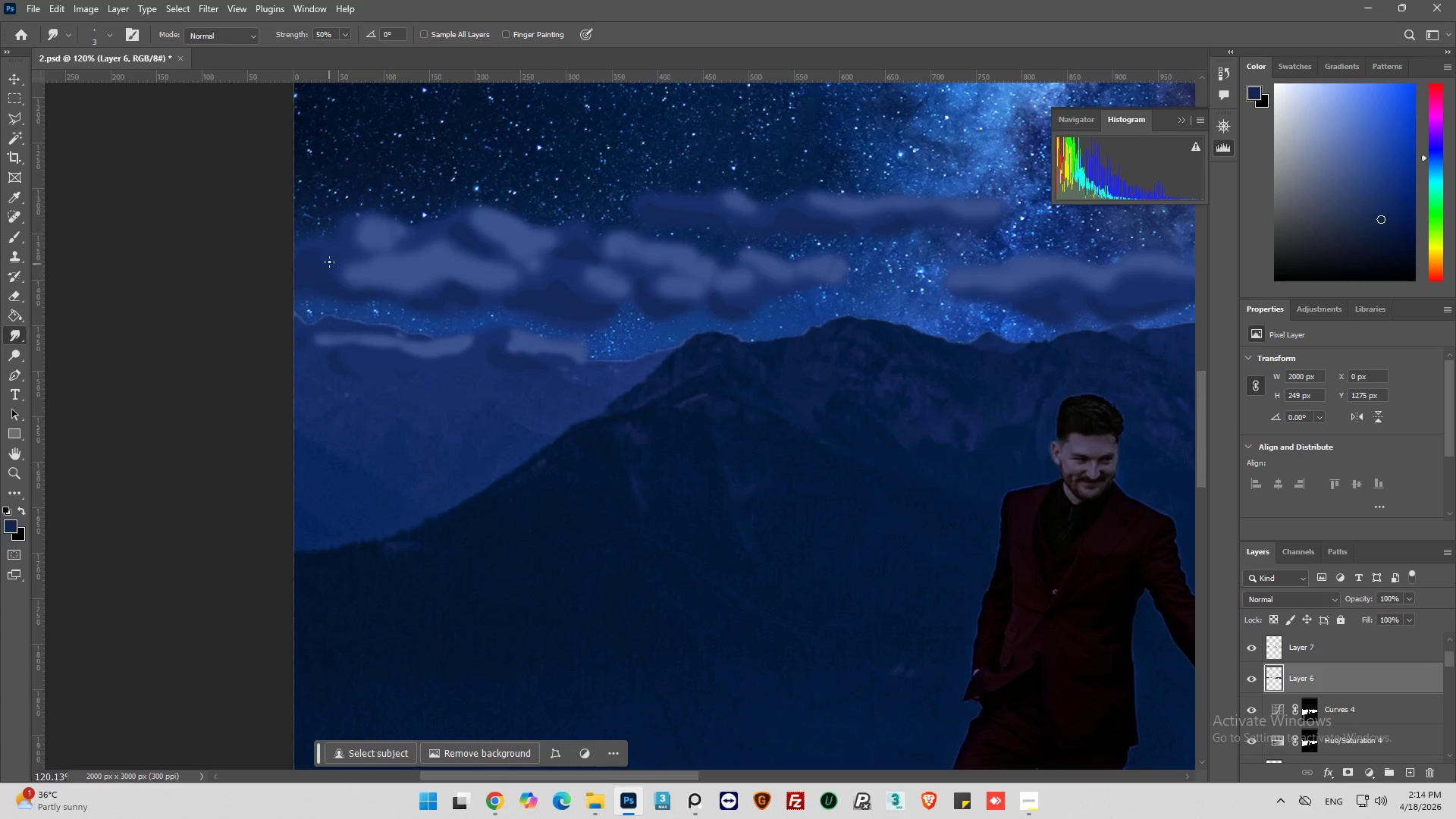 
scroll: coordinate [1317, 688], scroll_direction: none, amount: 0.0
 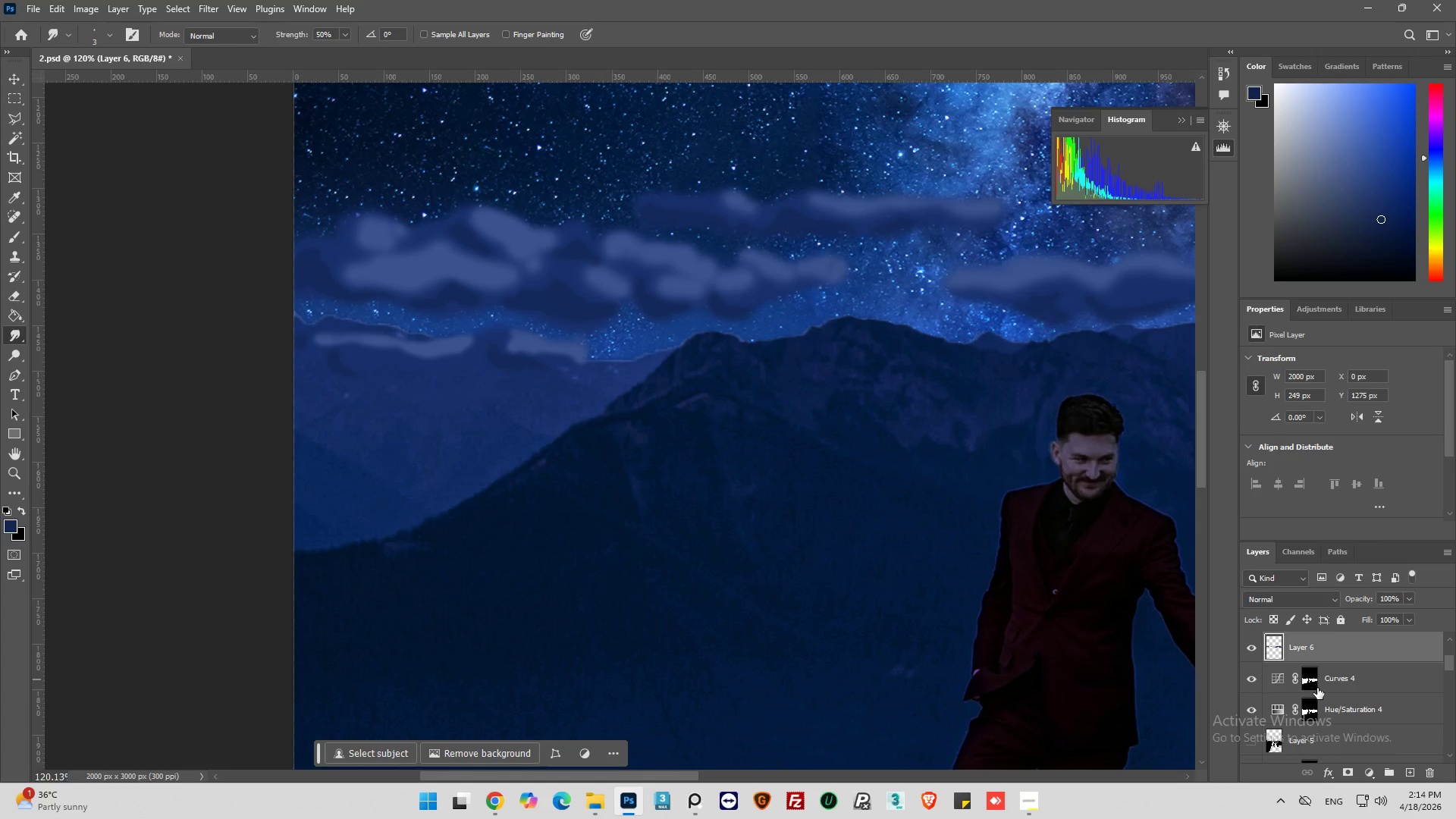 
scroll: coordinate [1317, 688], scroll_direction: up, amount: 1.0
 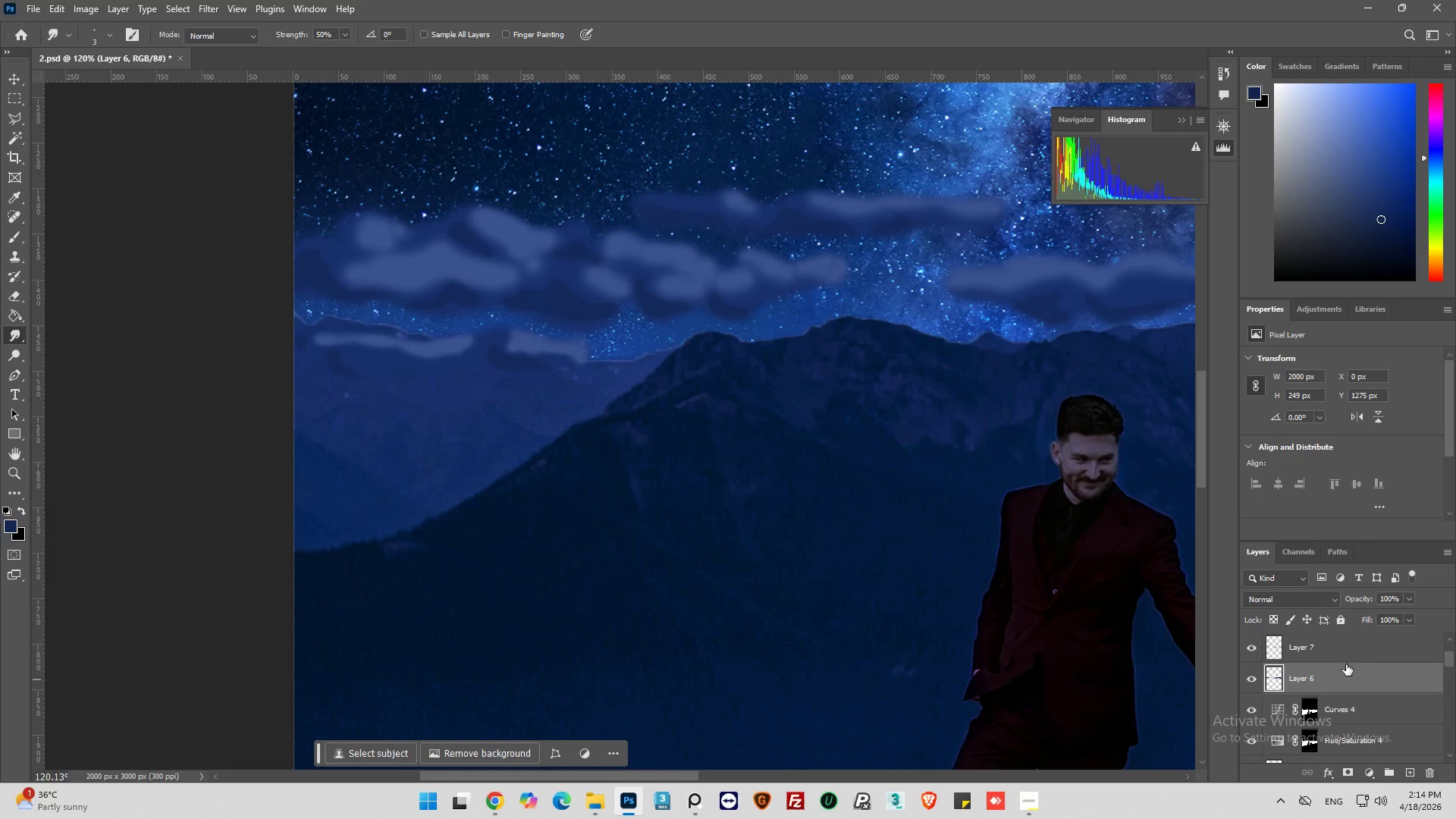 
left_click([1326, 650])
 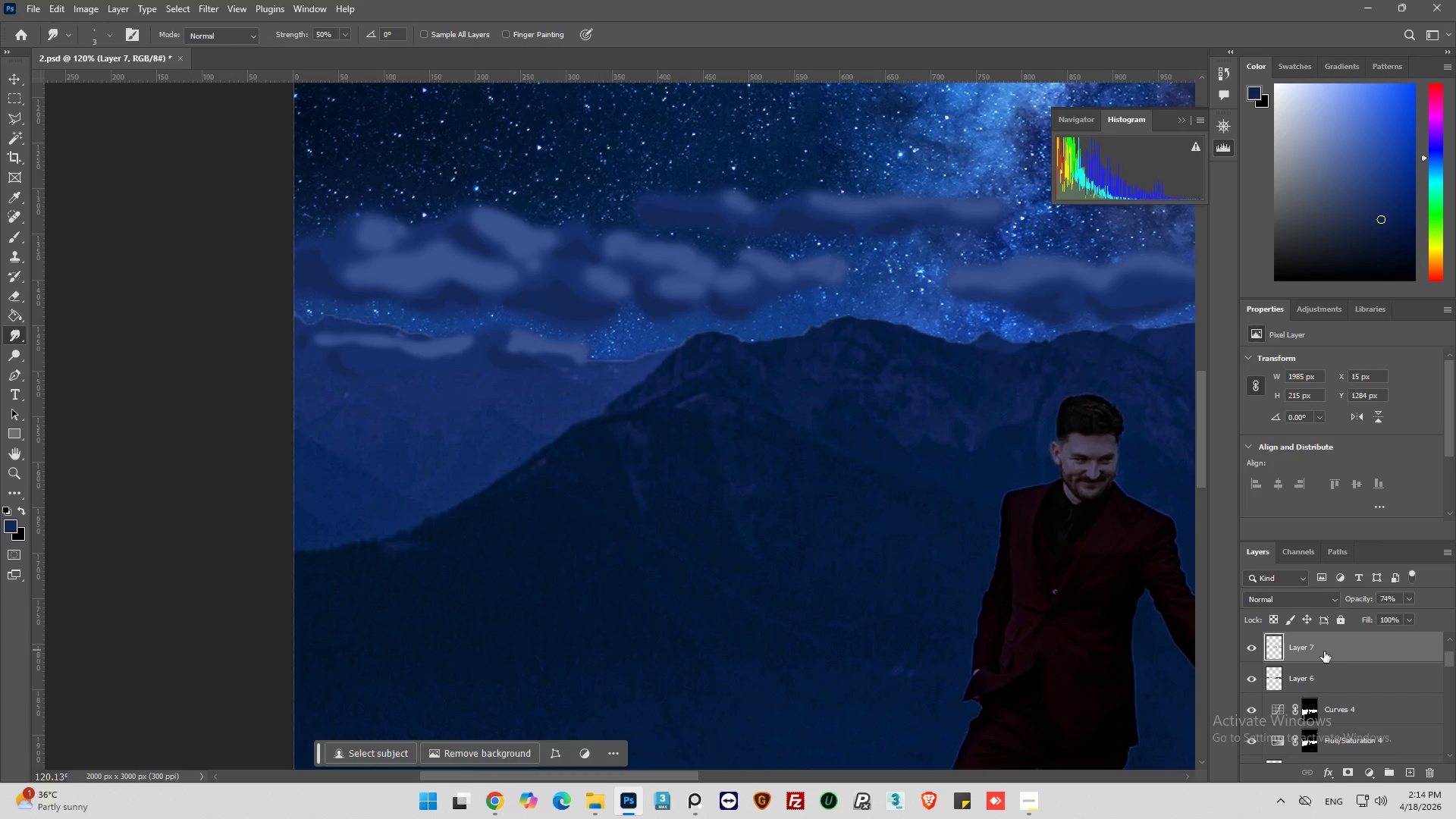 
scroll: coordinate [1324, 651], scroll_direction: up, amount: 1.0
 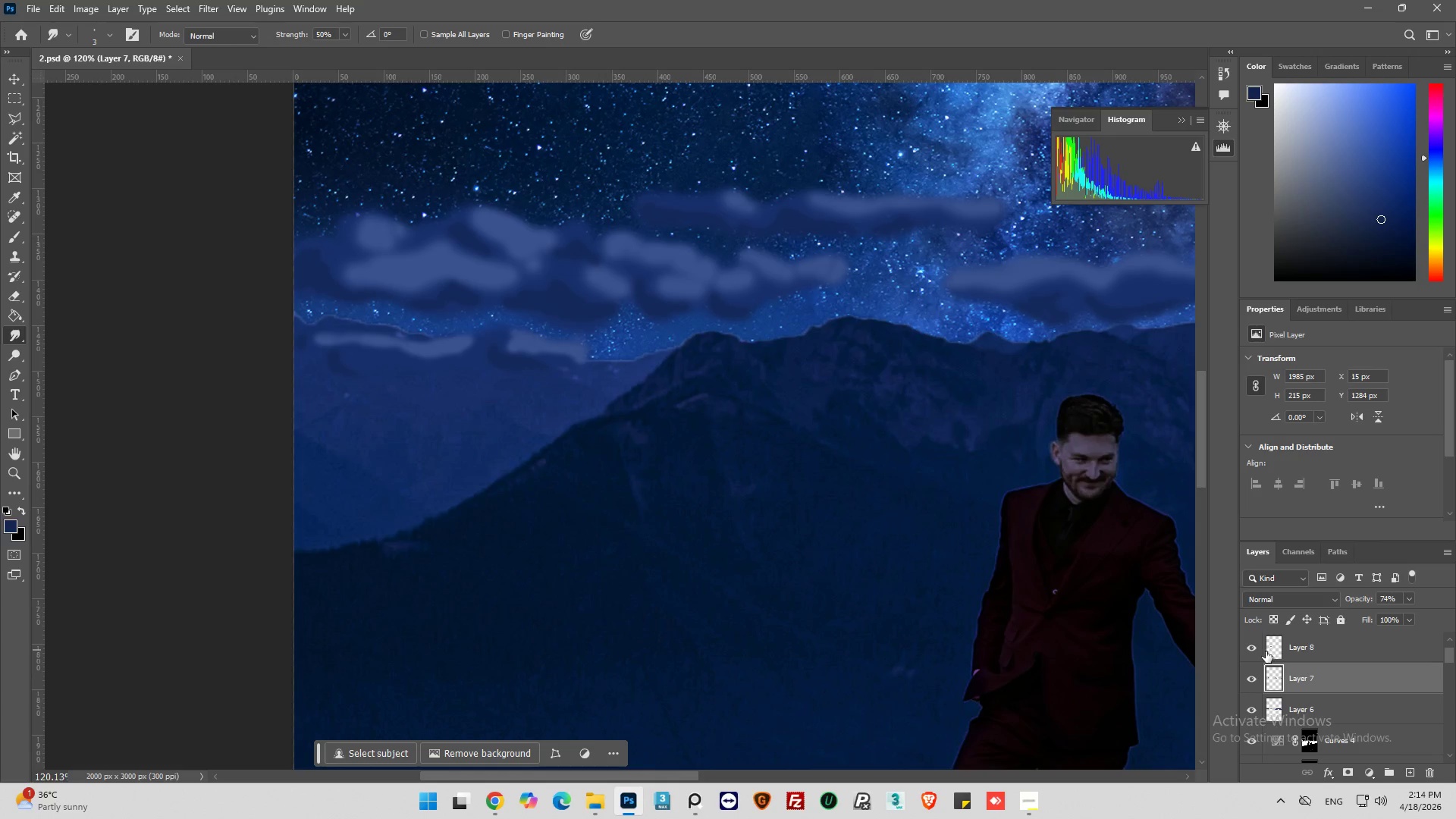 
left_click([1255, 648])
 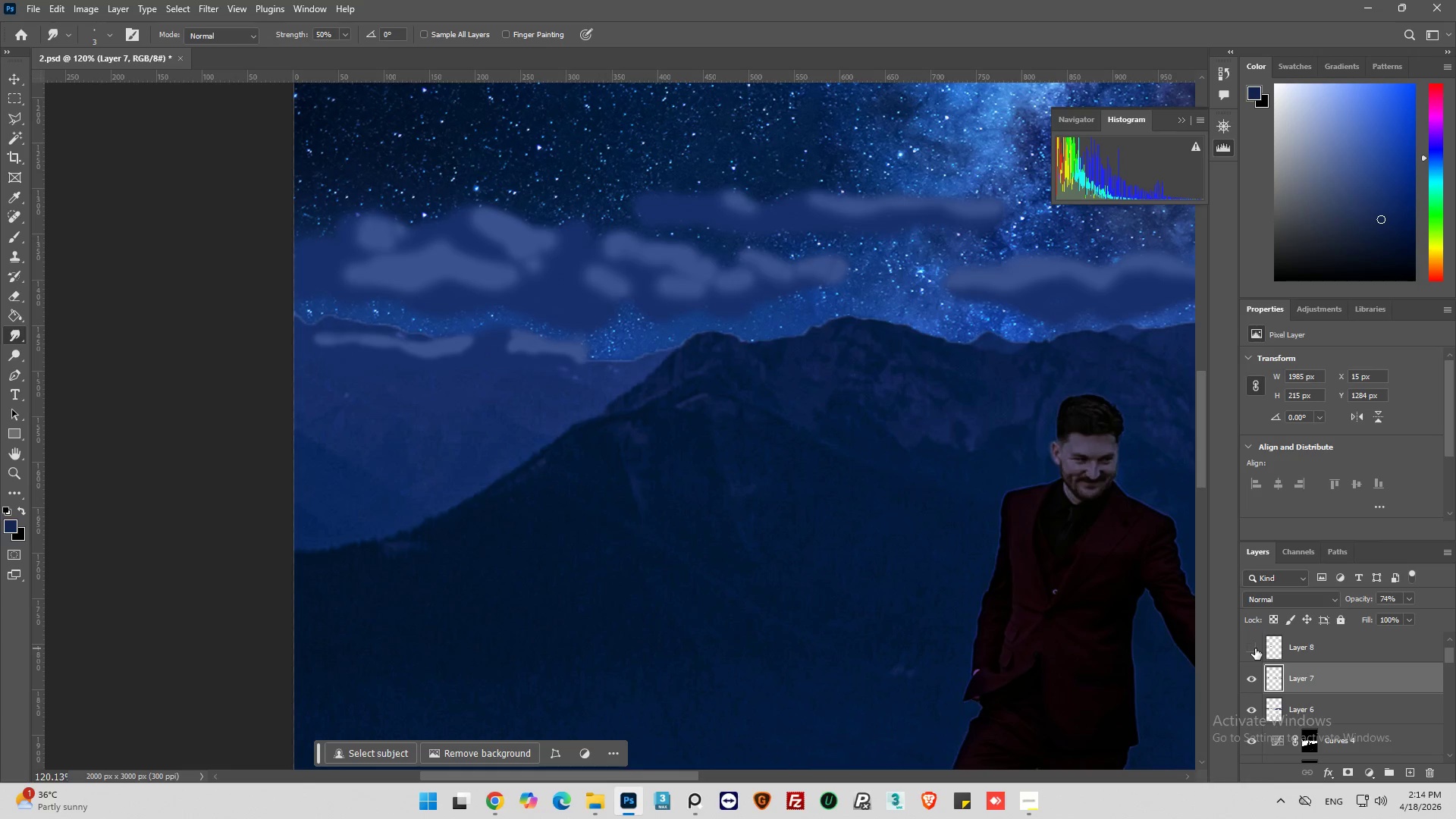 
left_click([1255, 648])
 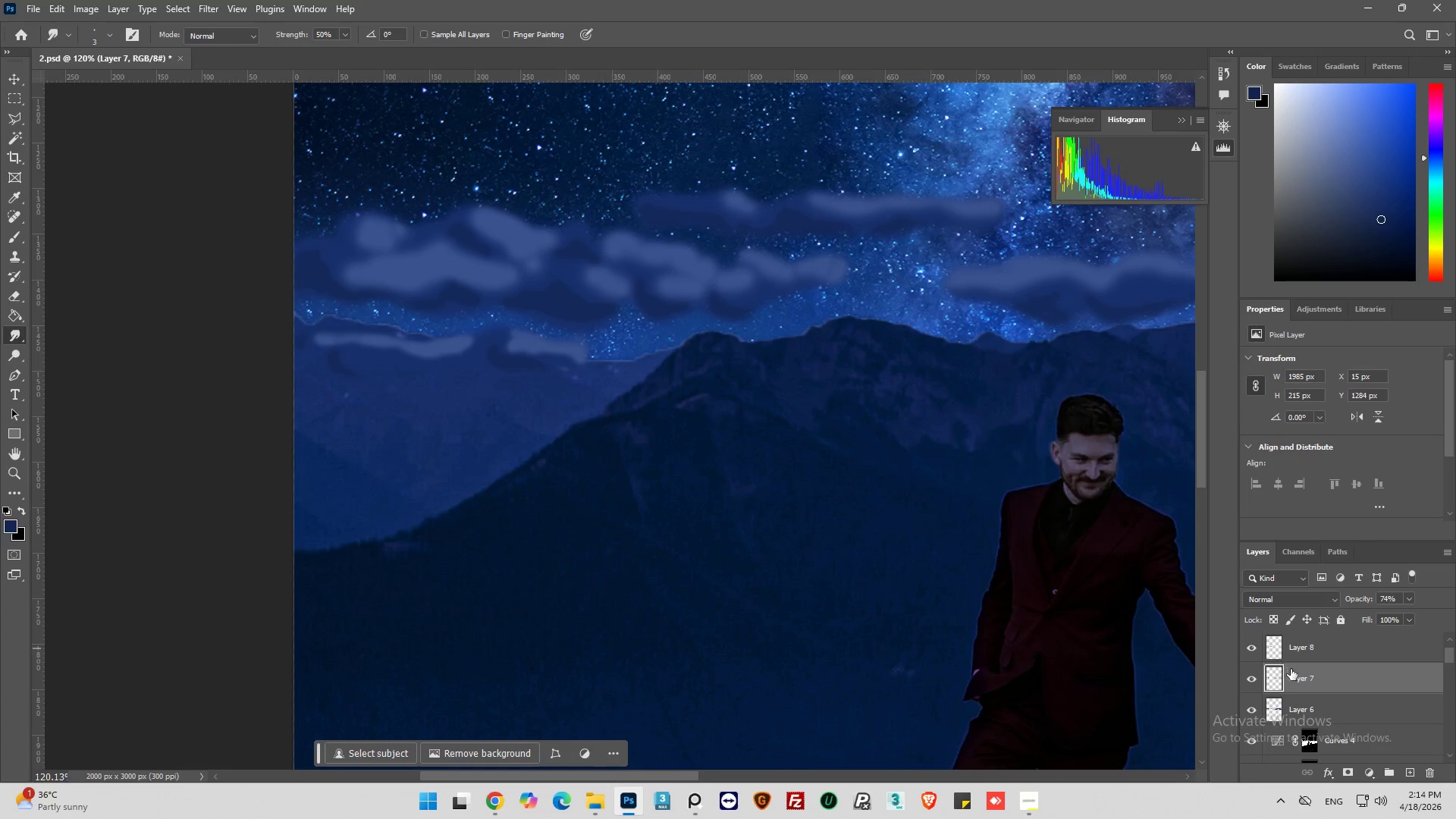 
left_click([1325, 654])
 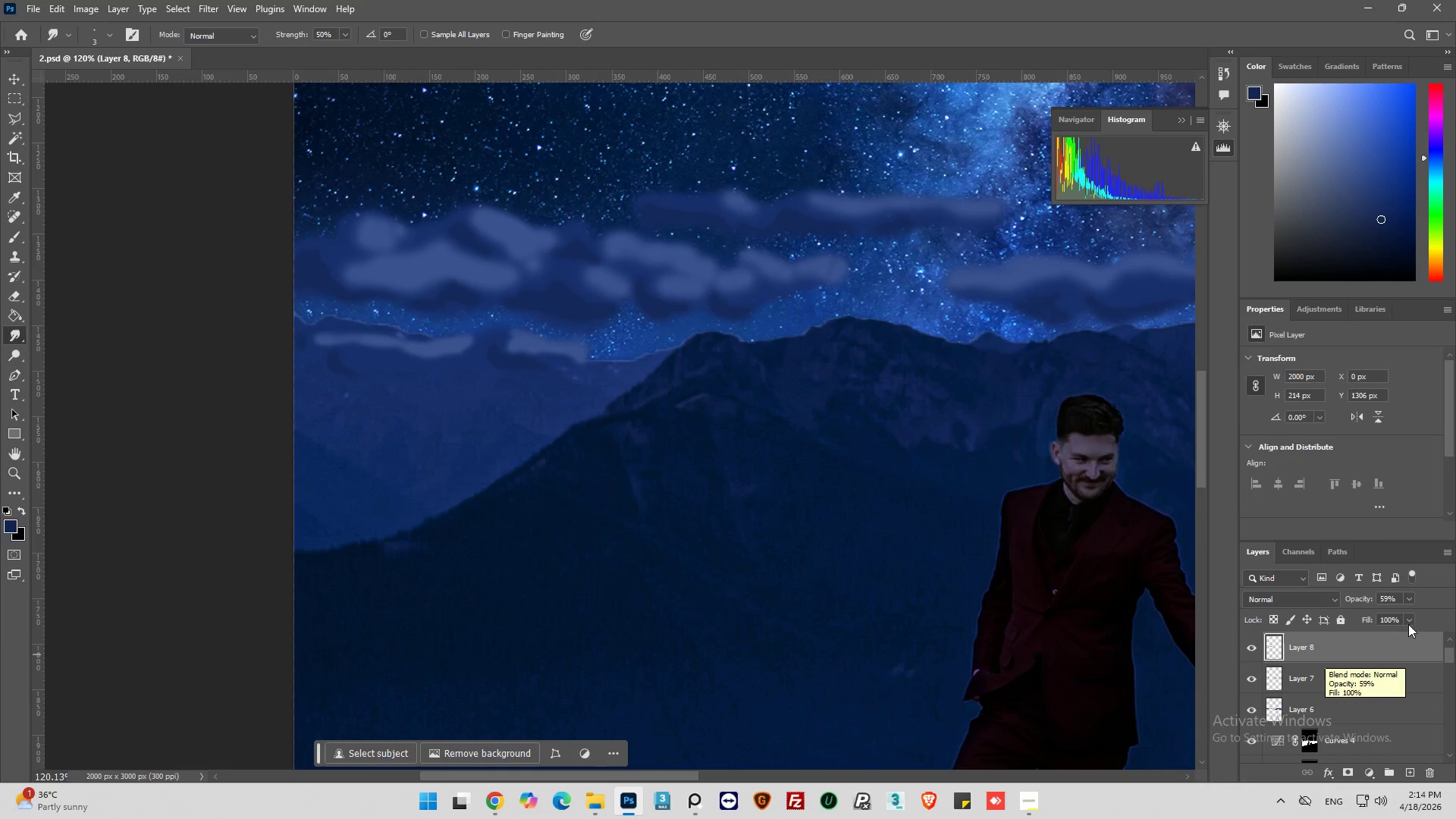 
left_click([1414, 598])
 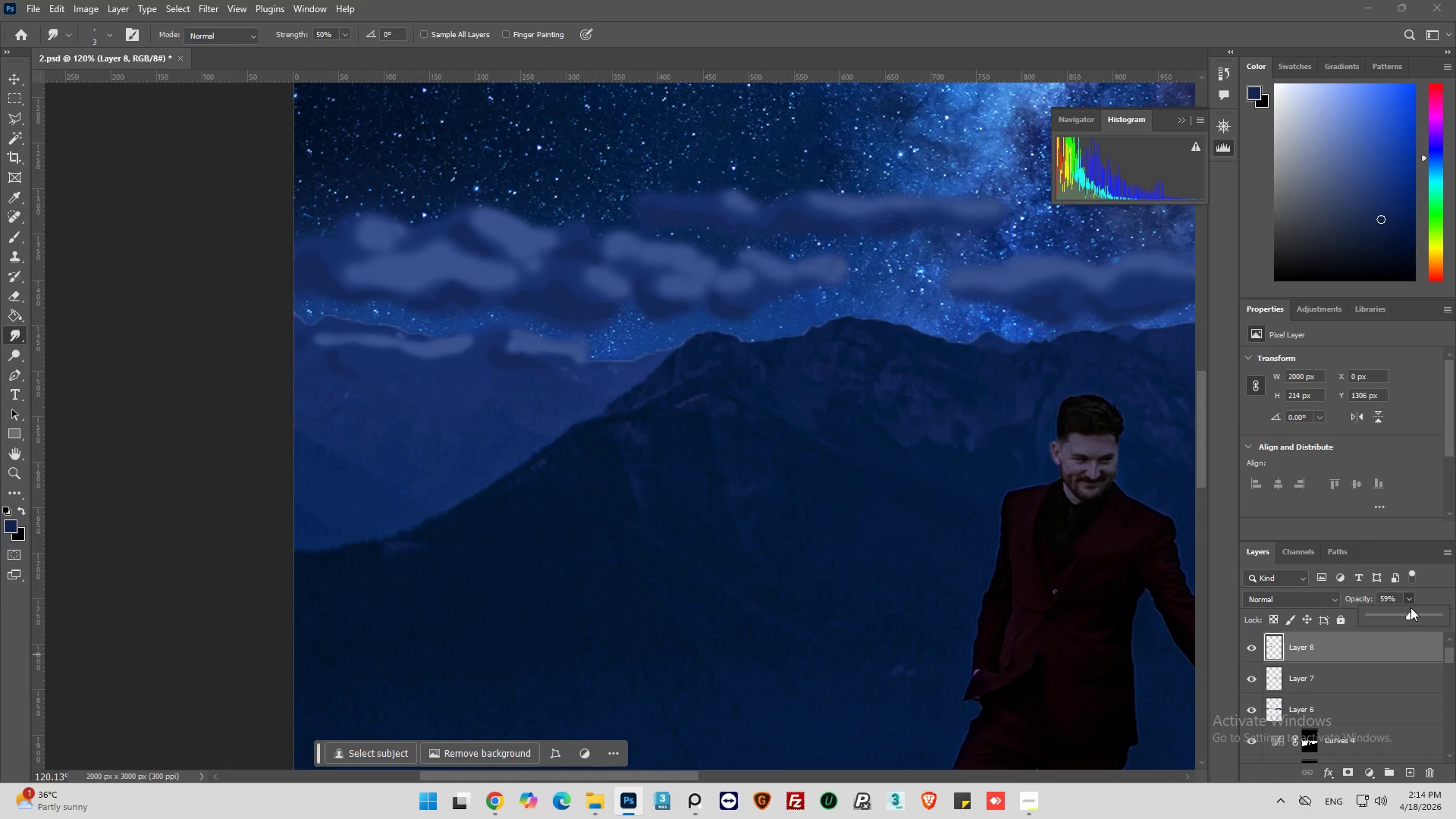 
left_click_drag(start_coordinate=[1410, 608], to_coordinate=[1455, 614])
 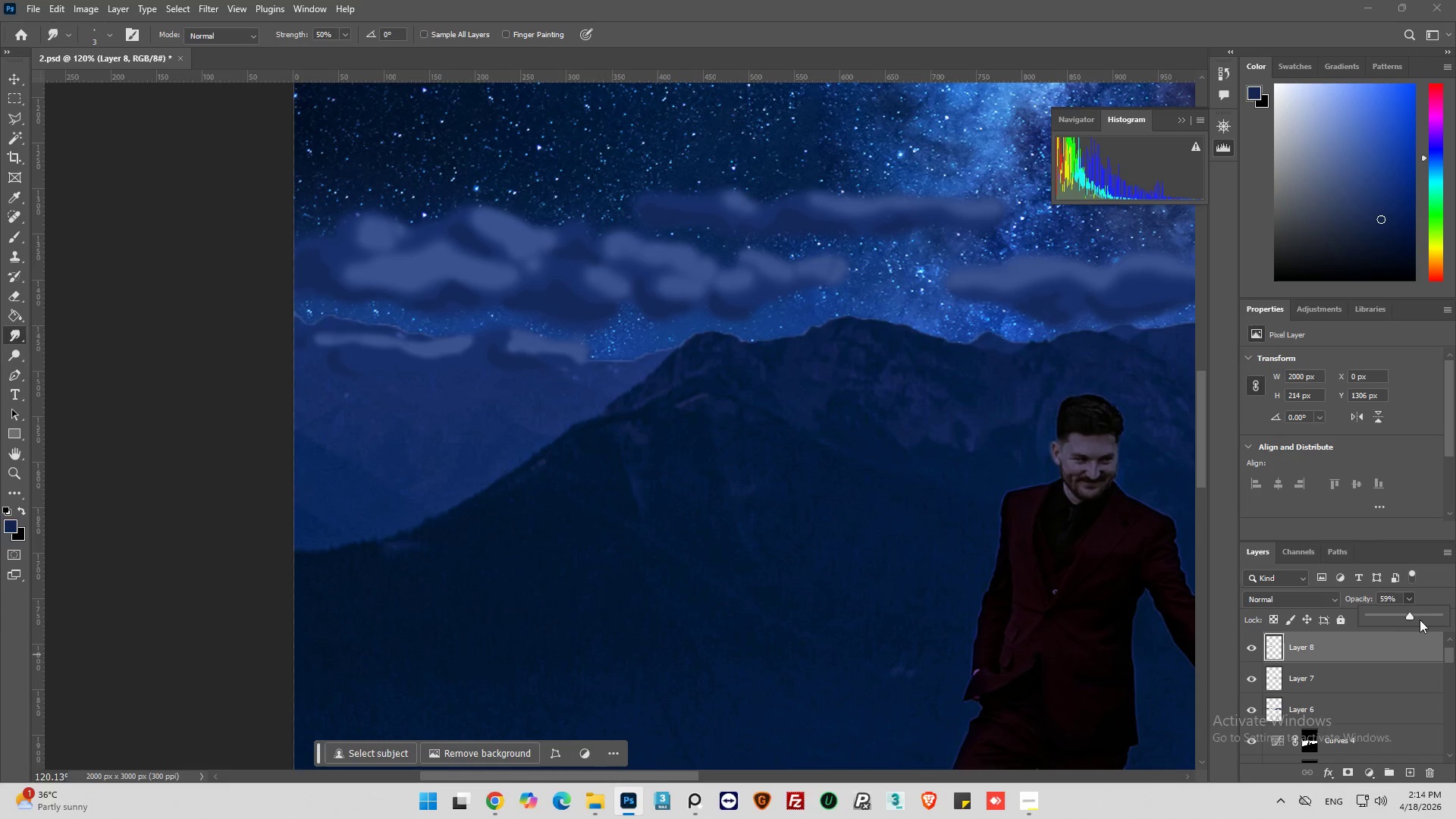 
left_click_drag(start_coordinate=[1403, 614], to_coordinate=[1455, 620])
 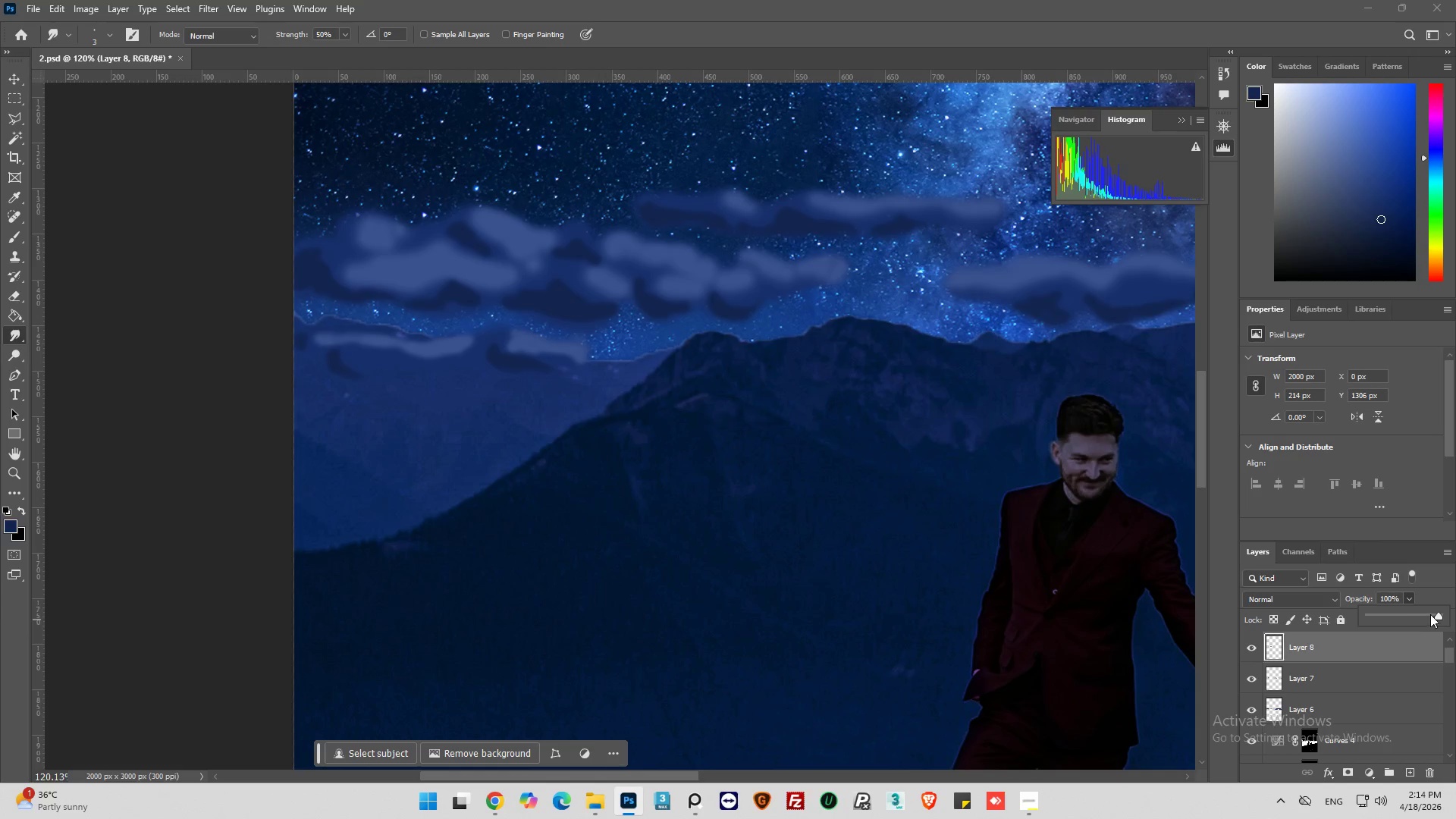 
left_click_drag(start_coordinate=[1430, 614], to_coordinate=[1385, 611])
 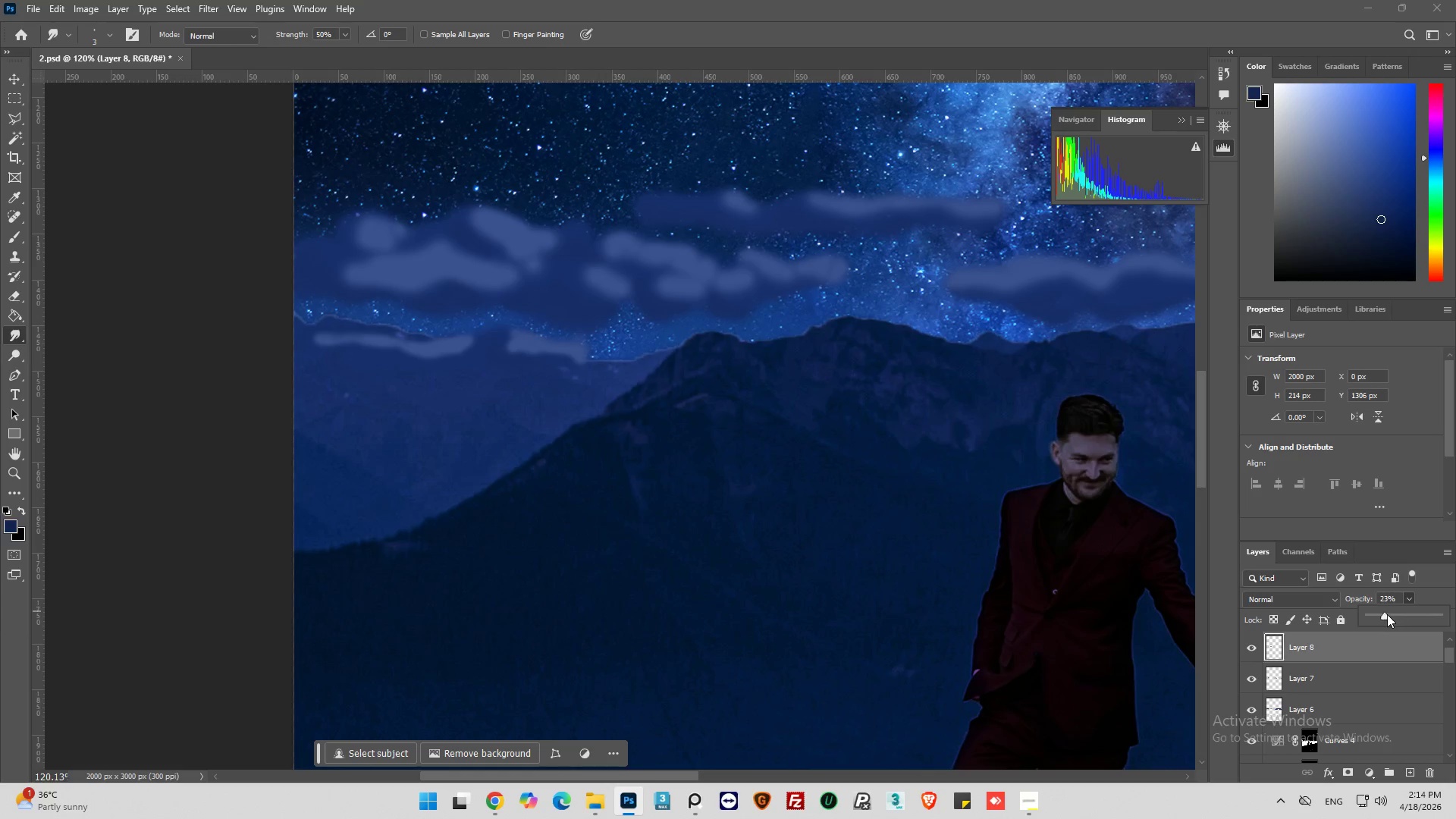 
left_click_drag(start_coordinate=[1380, 613], to_coordinate=[1385, 613])
 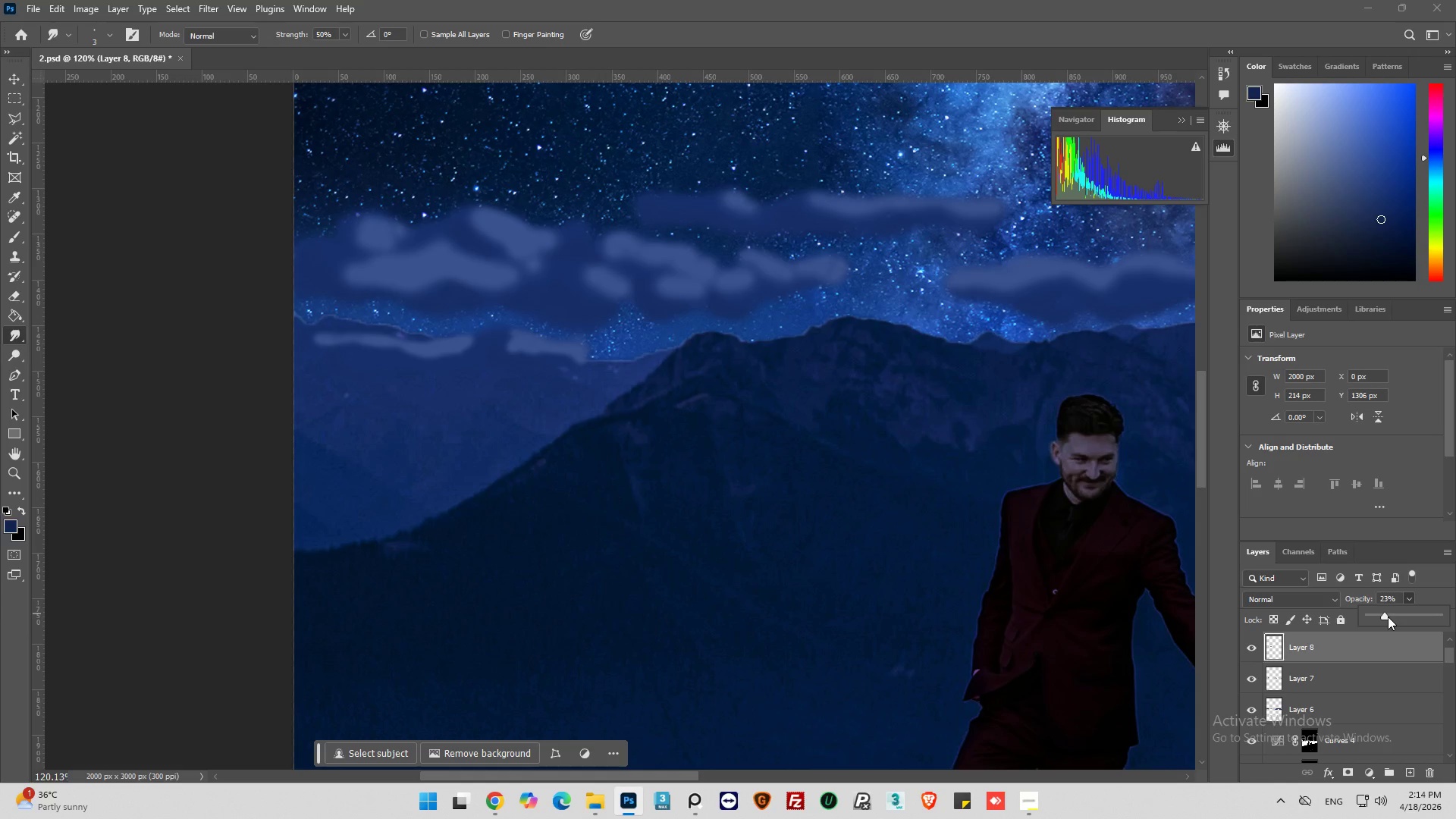 
left_click_drag(start_coordinate=[1388, 617], to_coordinate=[1394, 616])
 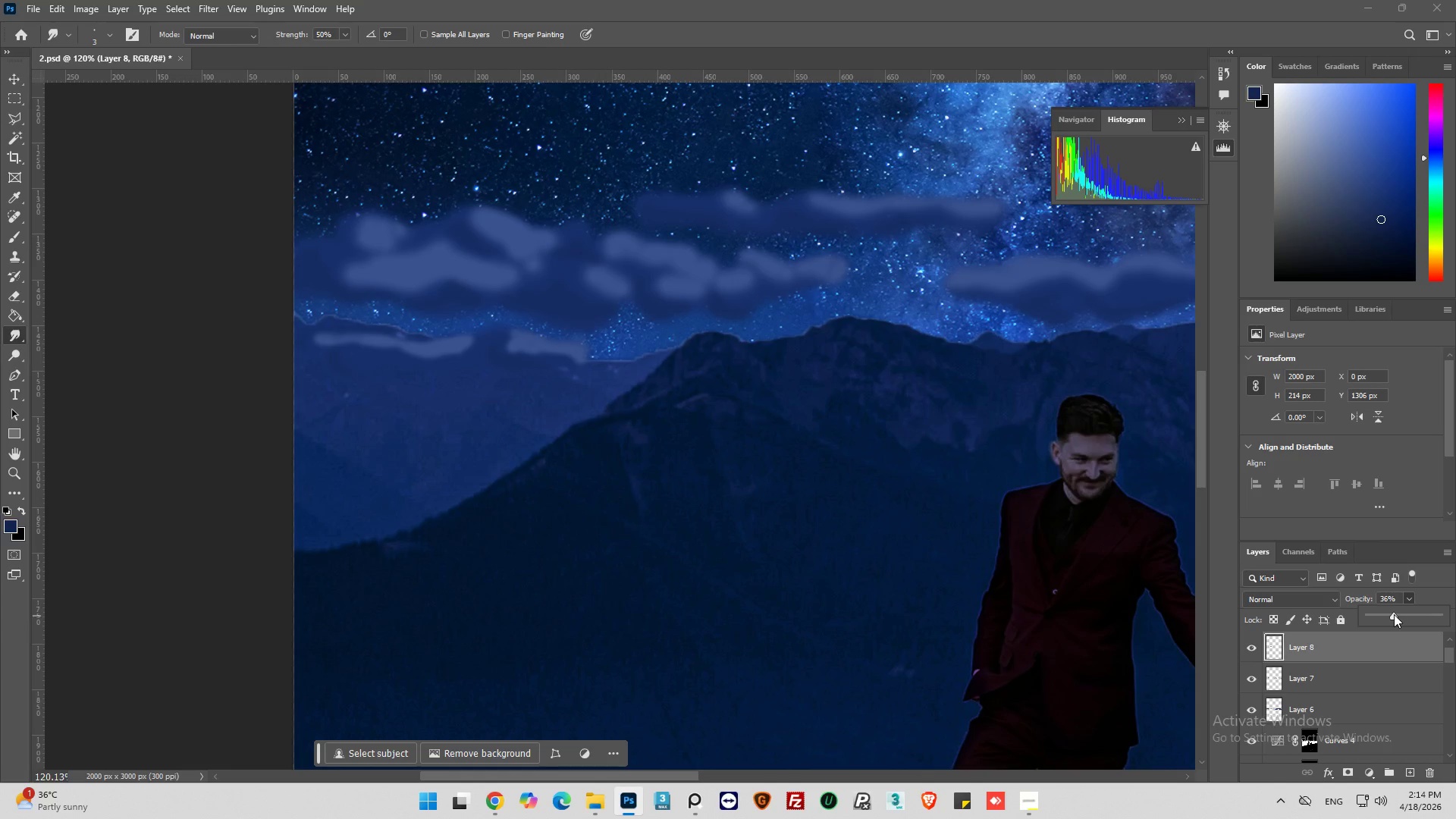 
left_click([1394, 614])
 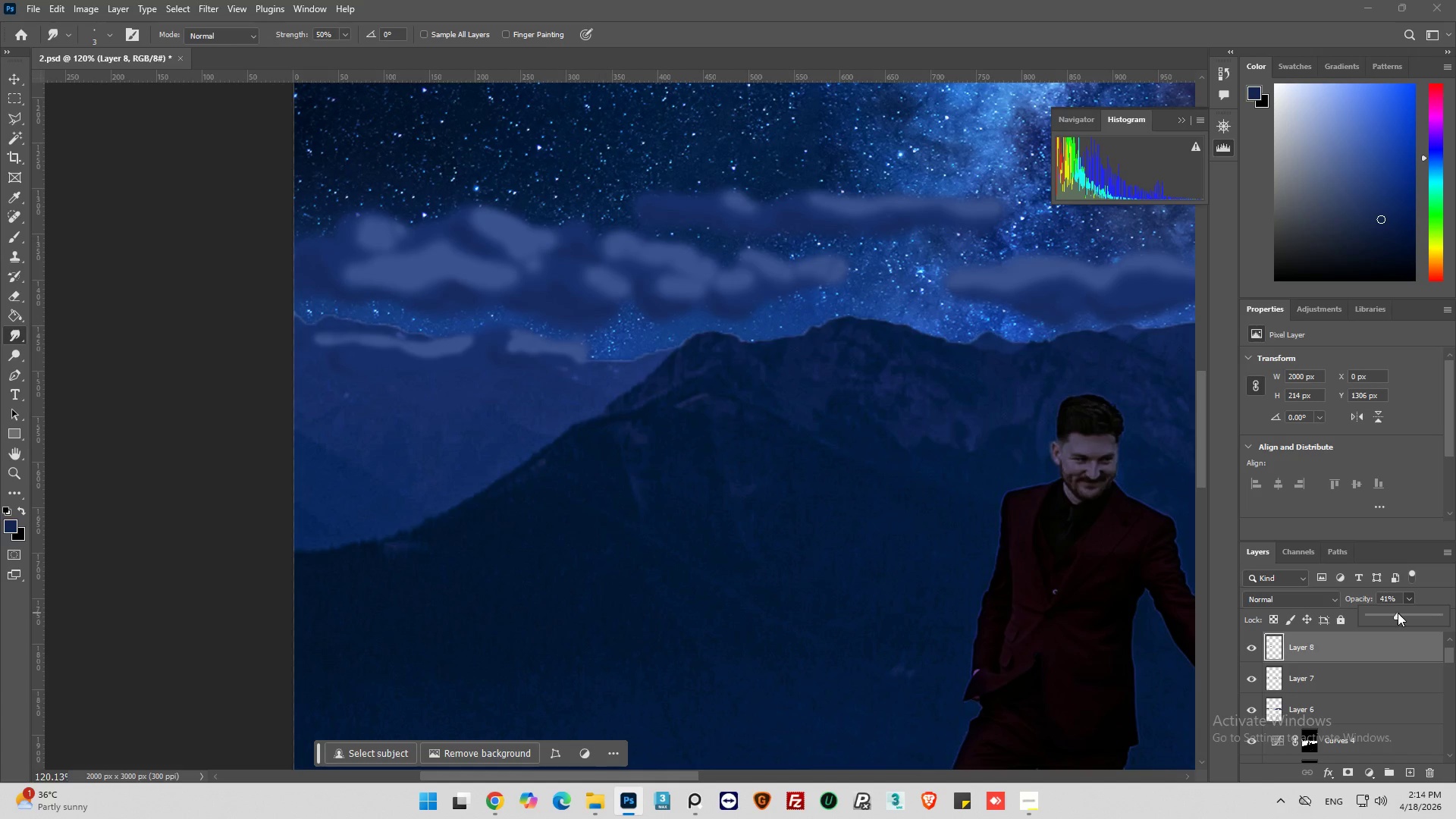 
left_click_drag(start_coordinate=[1400, 613], to_coordinate=[1404, 613])
 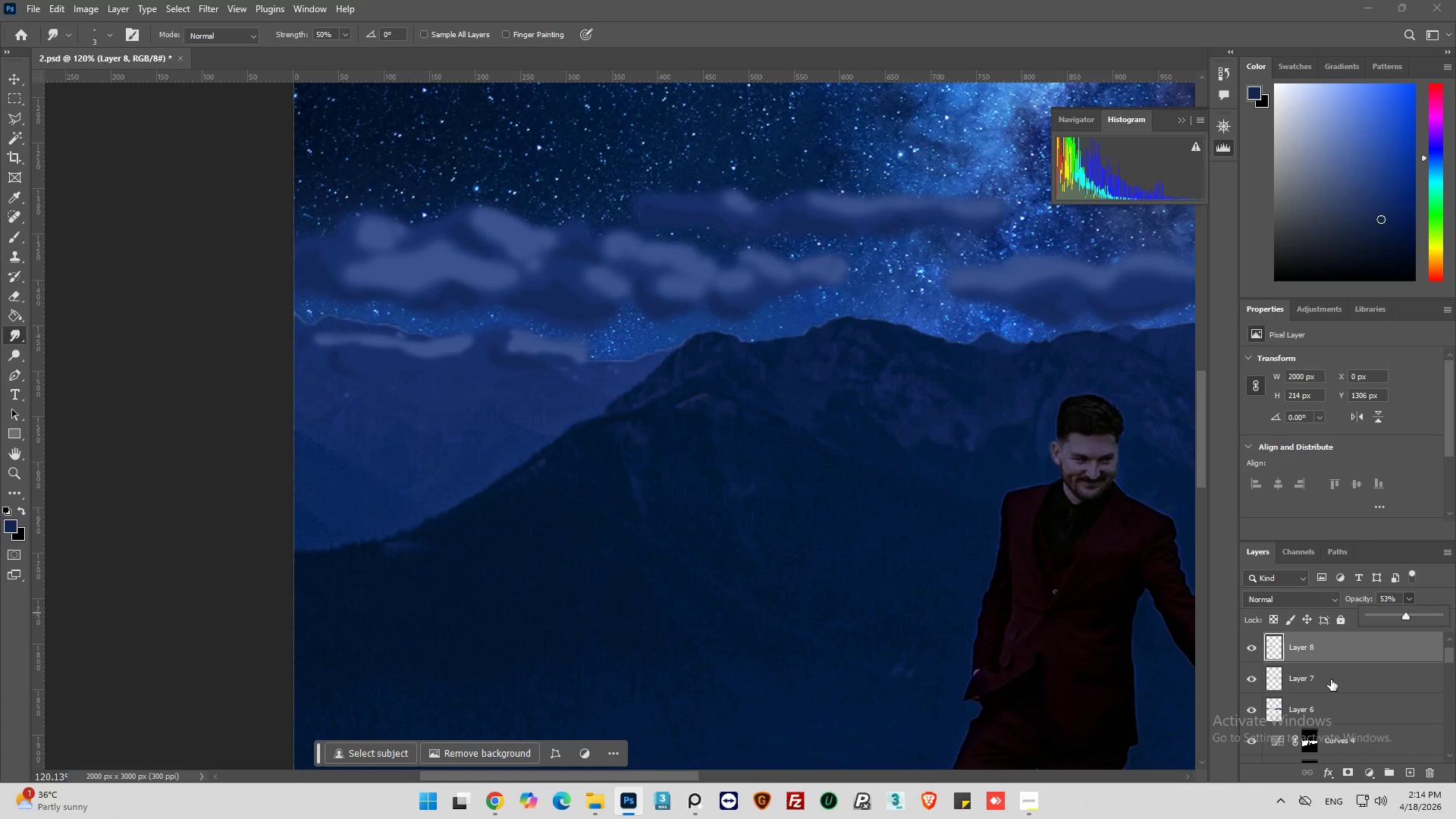 
wait(5.09)
 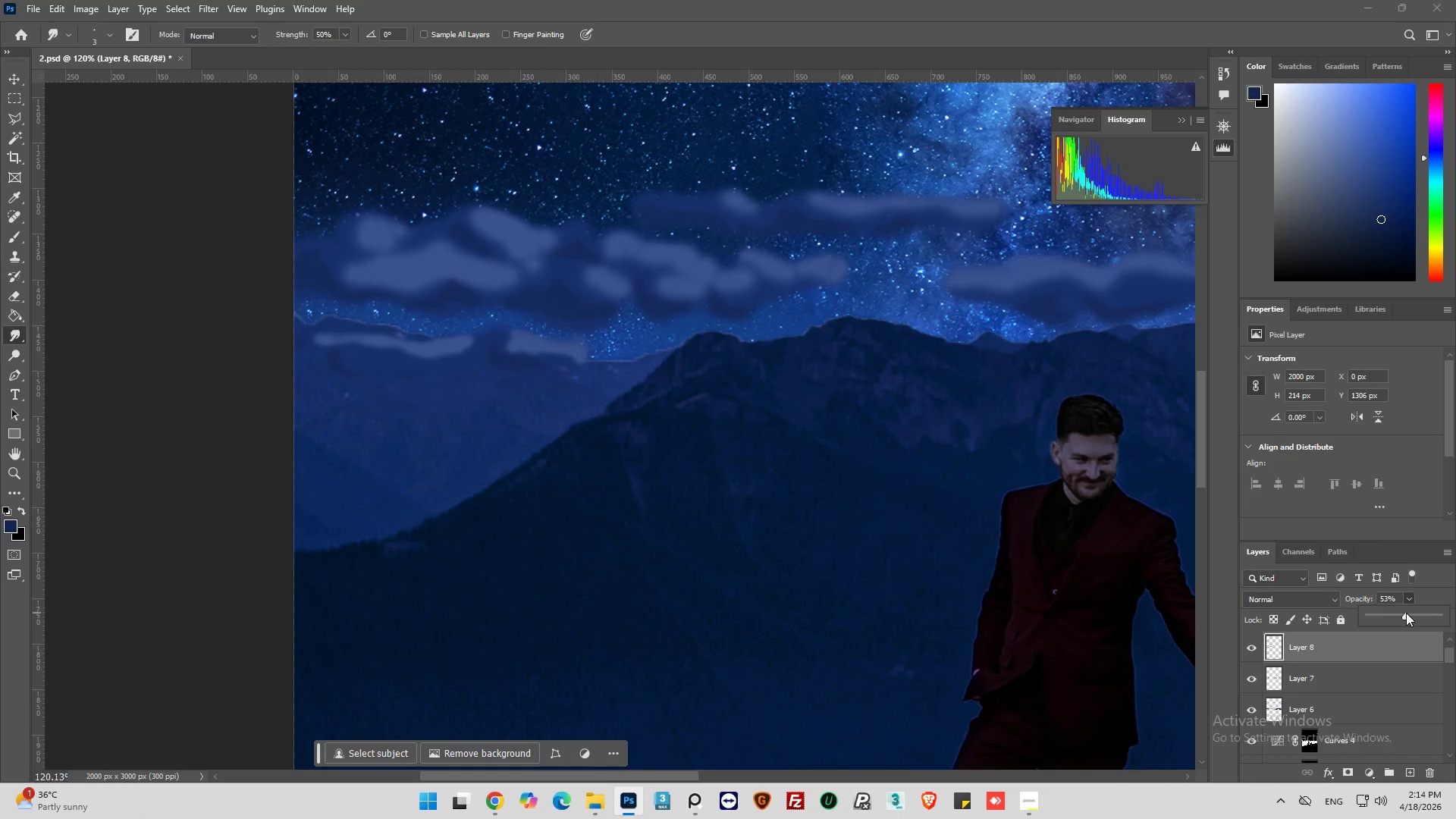 
hold_key(key=ControlLeft, duration=0.5)
left_click([1348, 677])
 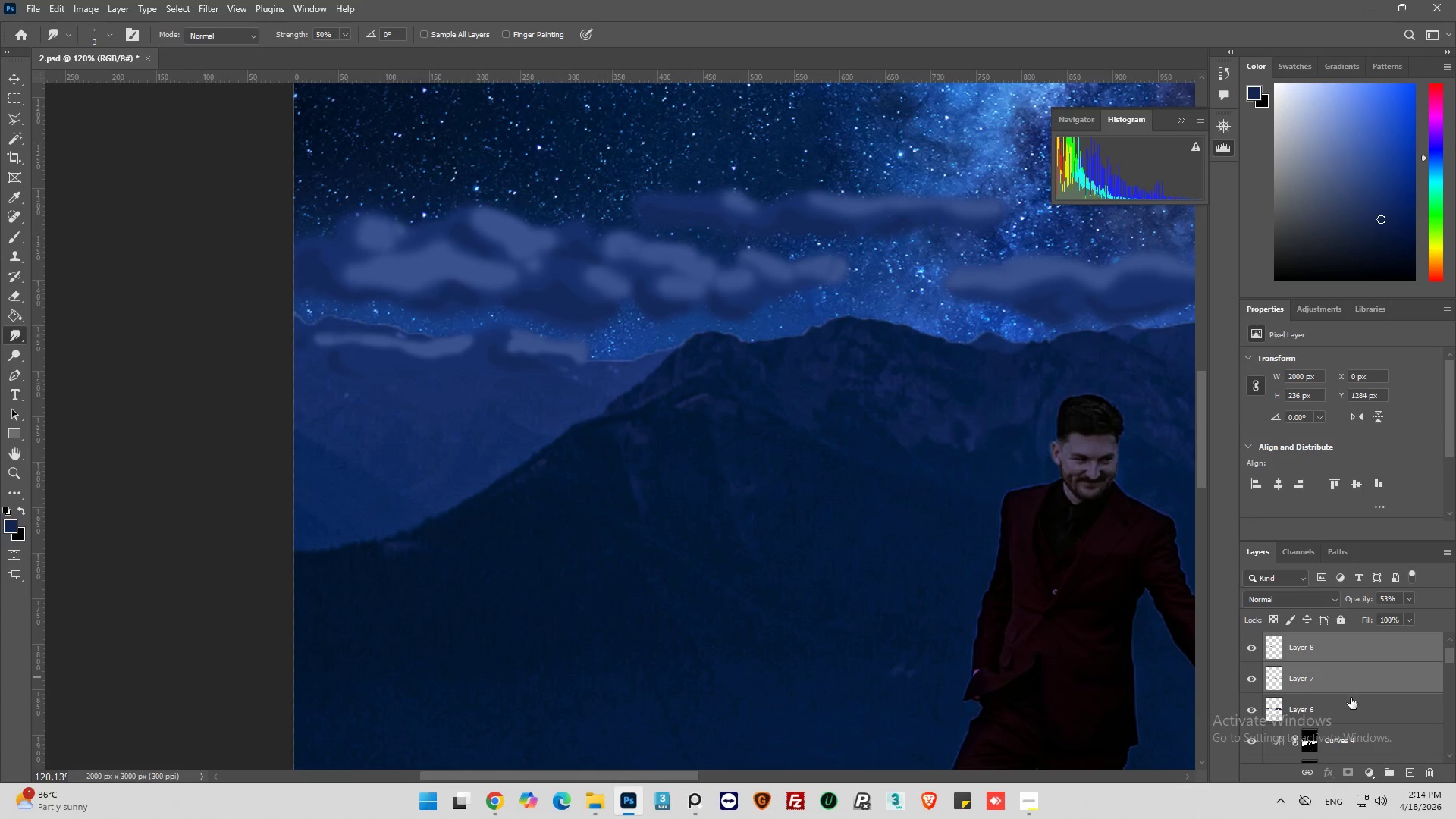 
key(Control+ControlLeft)
 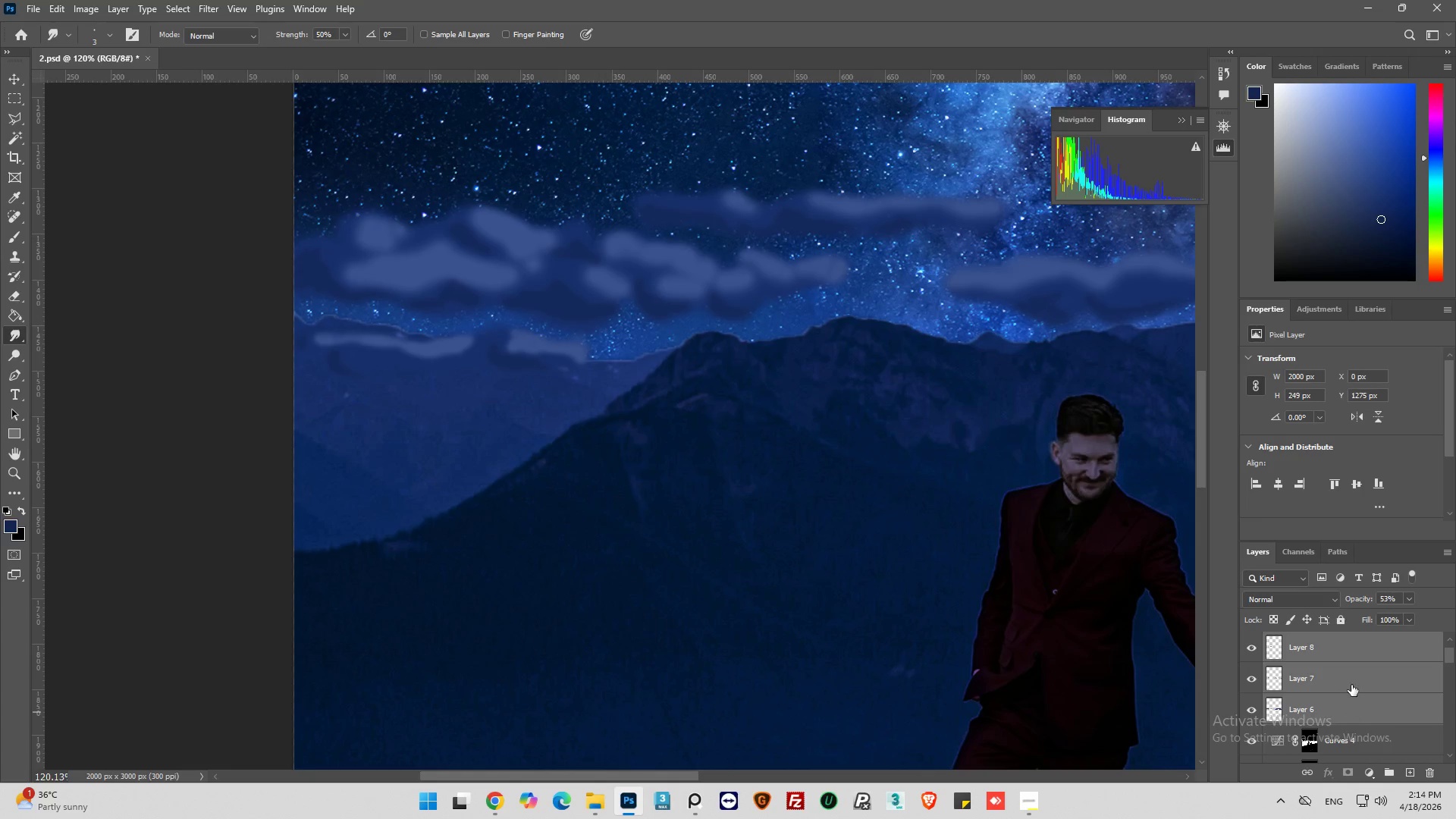 
scroll: coordinate [1351, 679], scroll_direction: up, amount: 1.0
 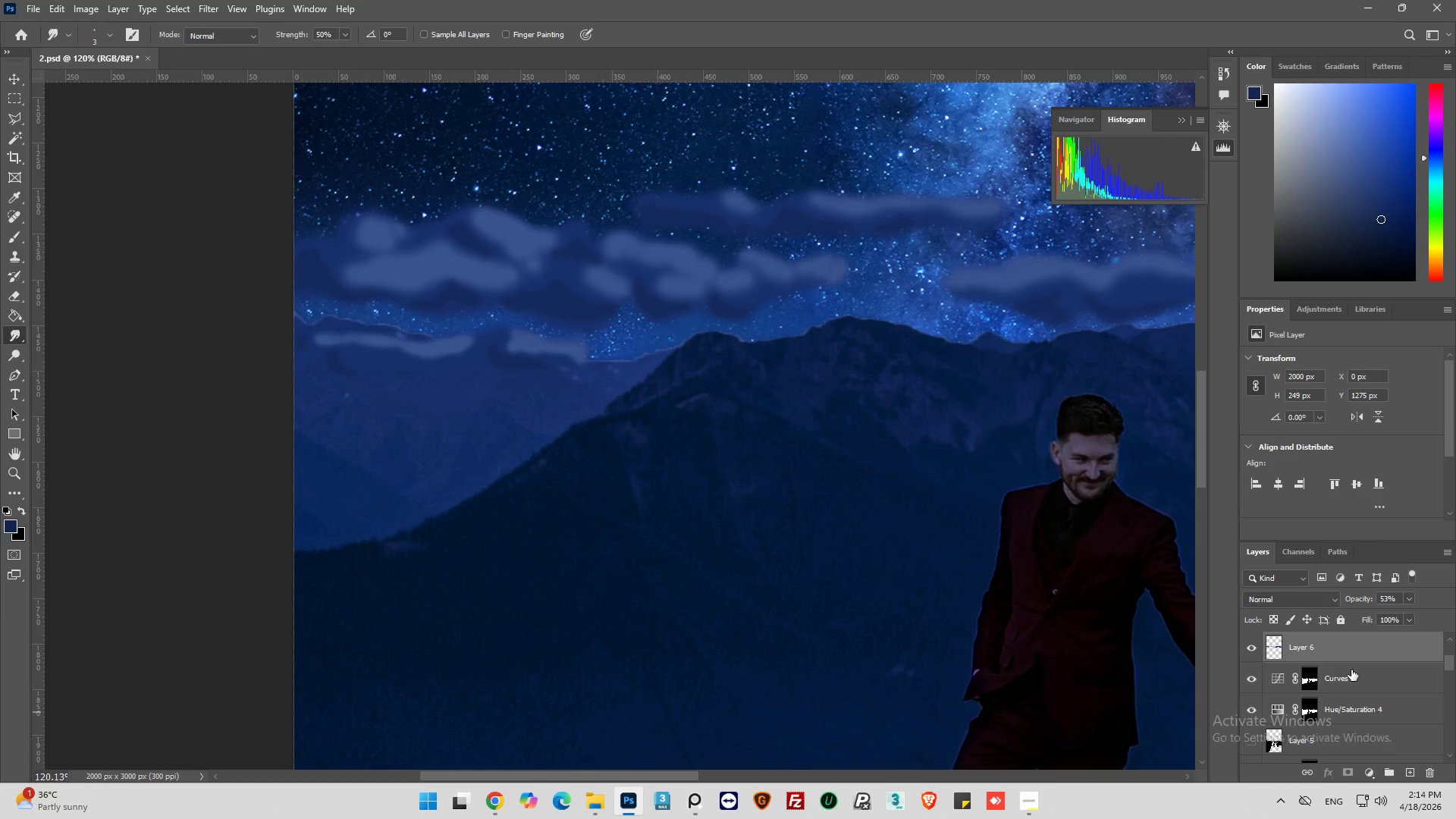 
right_click([1350, 682])
 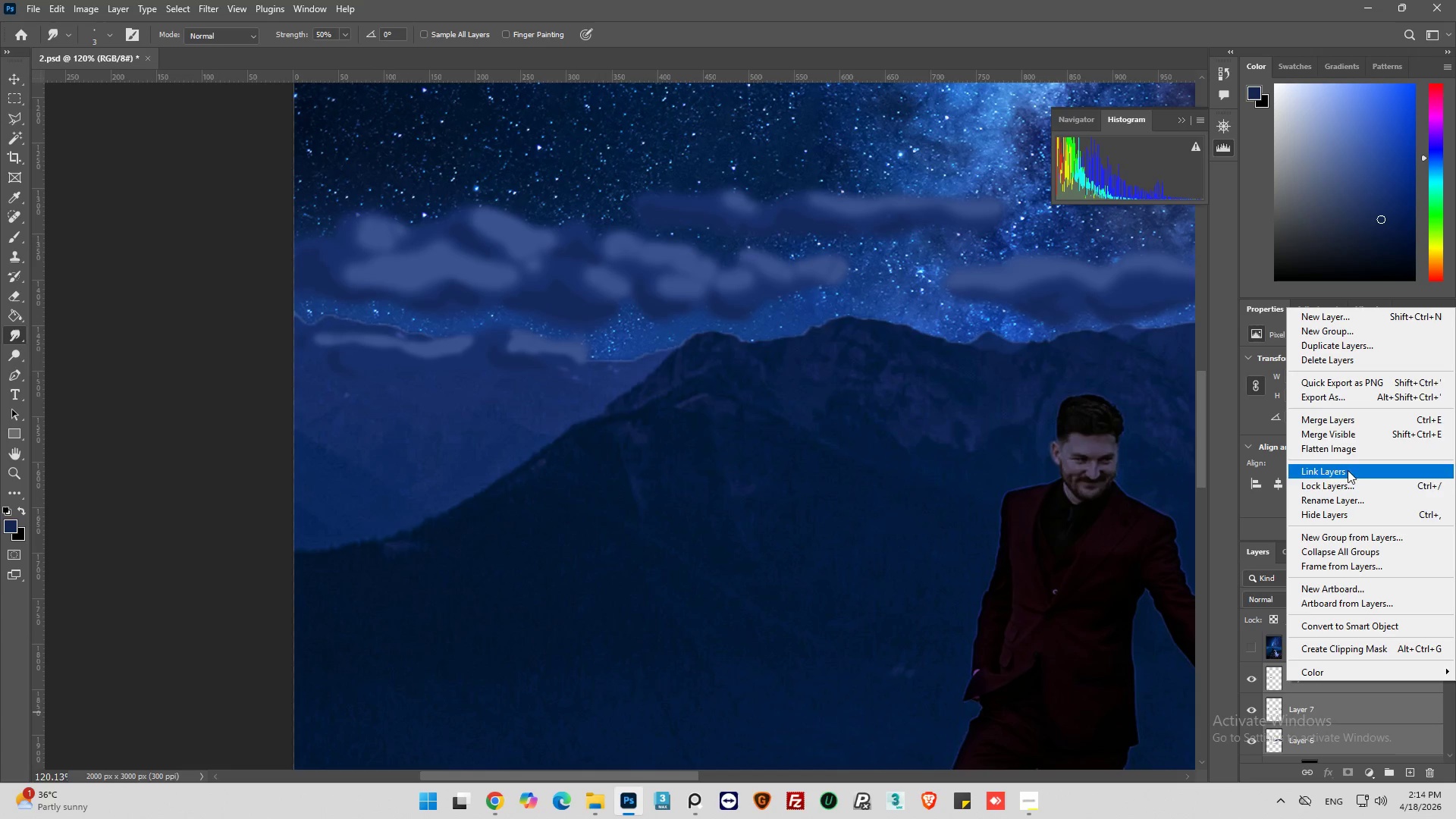 
scroll: coordinate [1351, 670], scroll_direction: up, amount: 6.0
 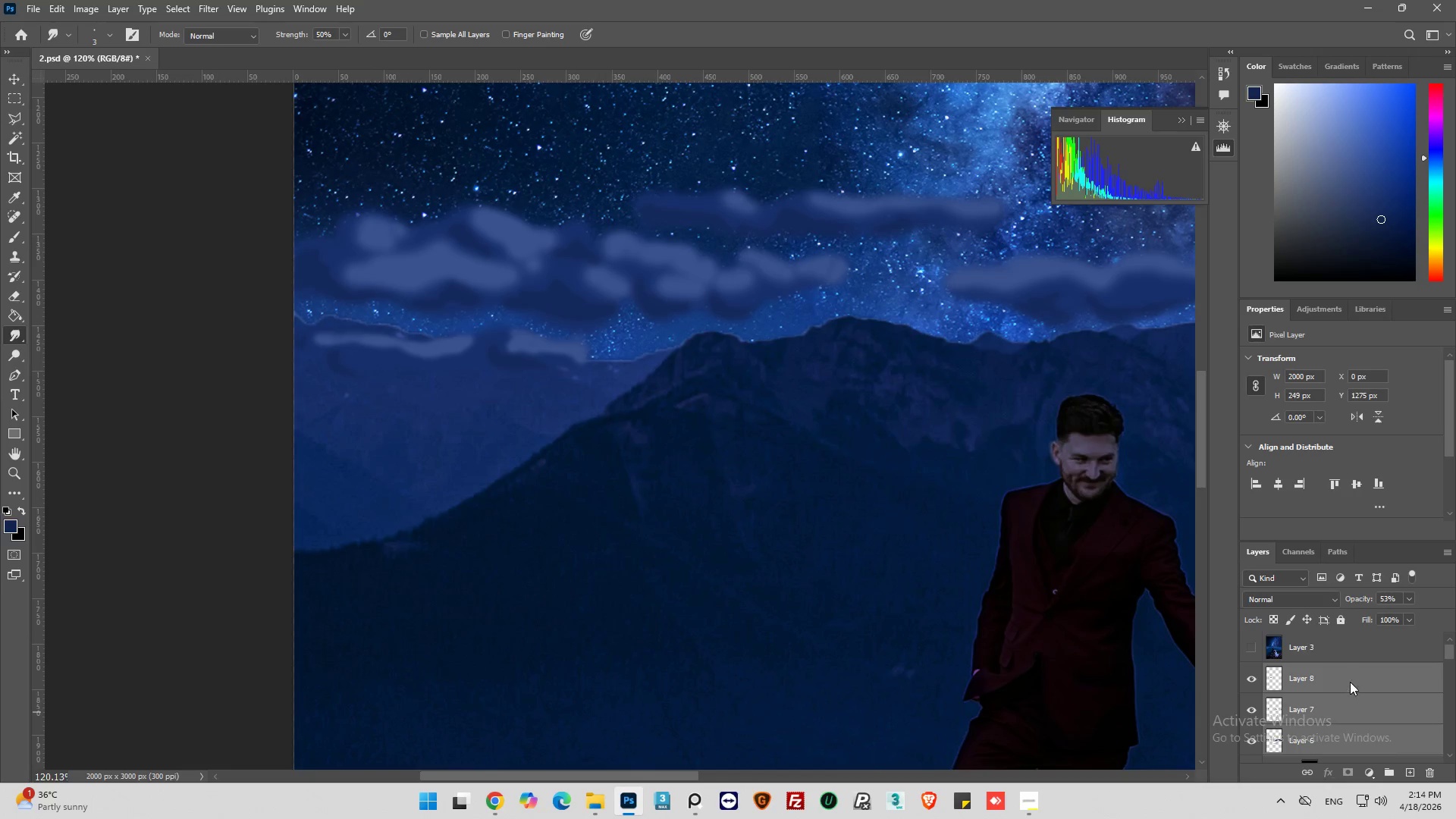 
left_click([1337, 425])
 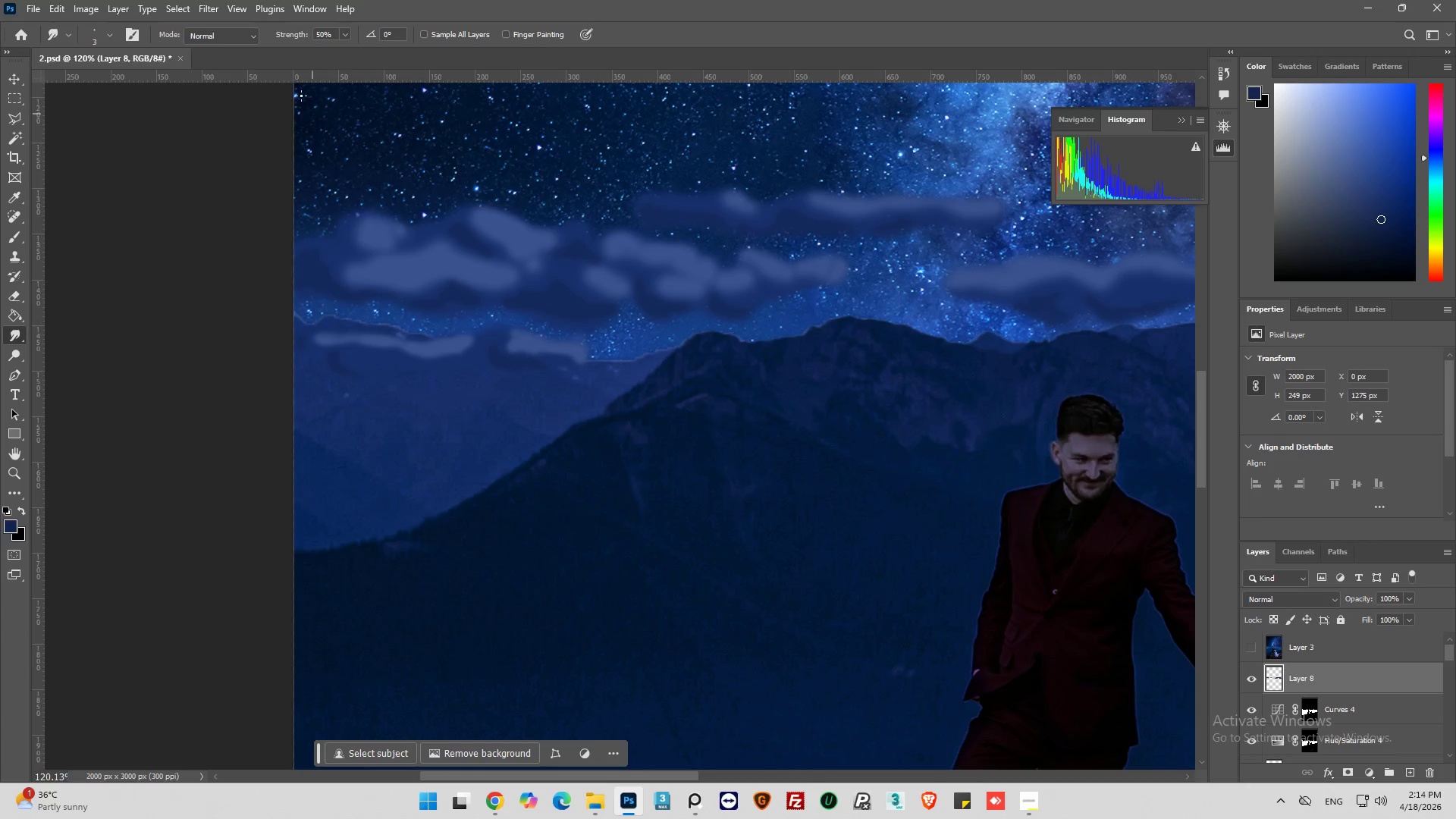 
left_click([108, 34])
 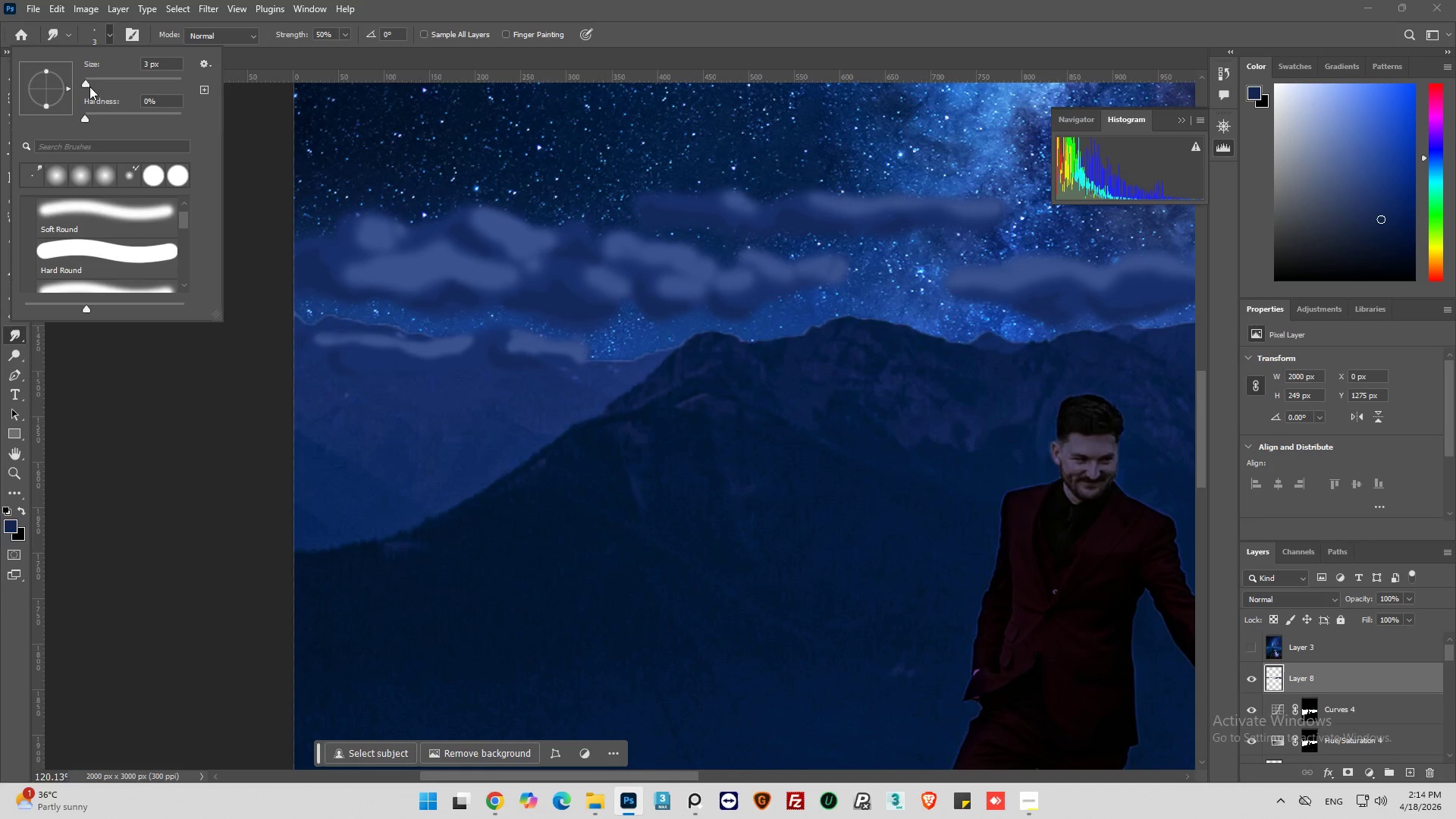 
left_click_drag(start_coordinate=[86, 83], to_coordinate=[96, 86])
 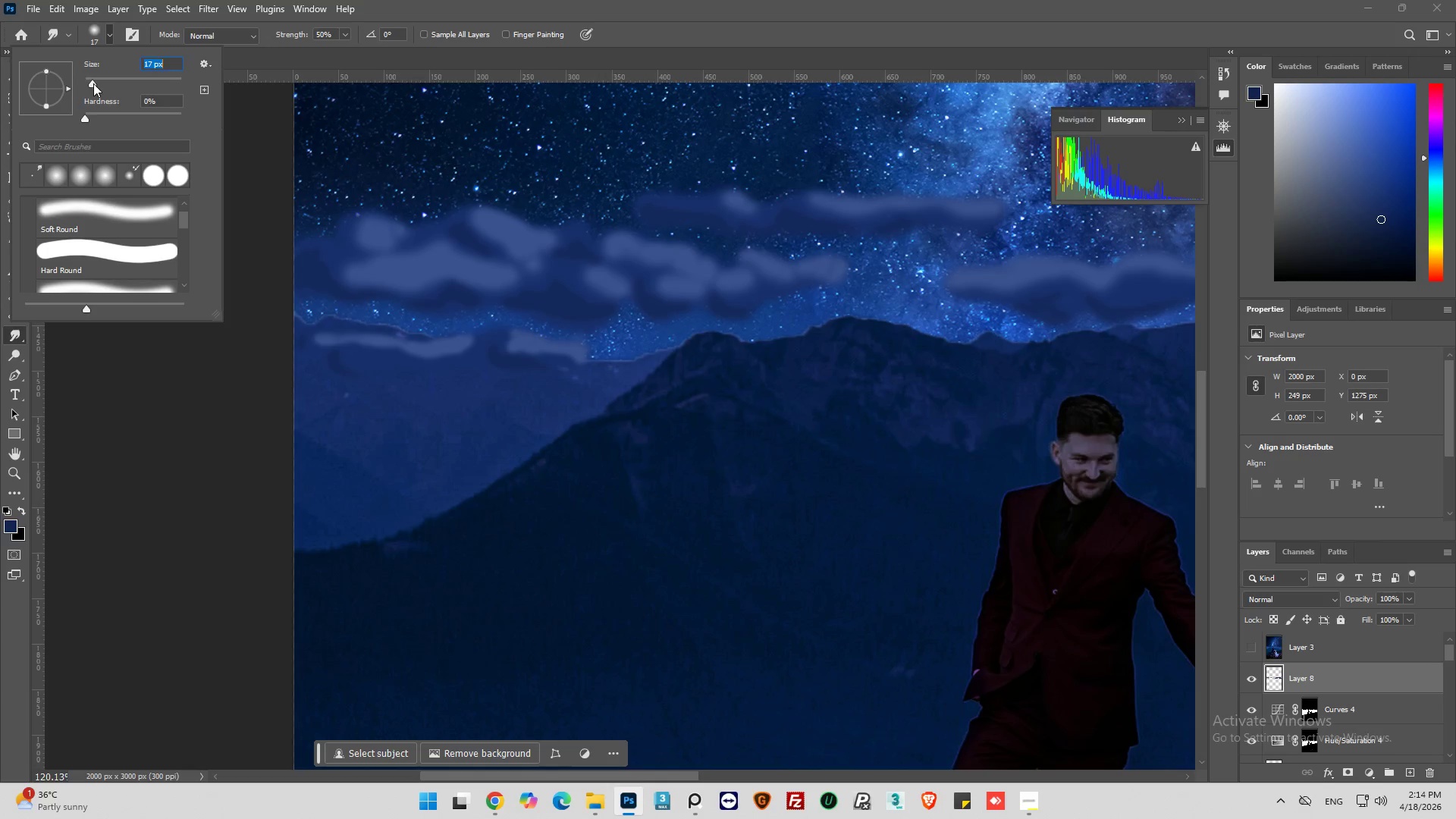 
left_click_drag(start_coordinate=[447, 282], to_coordinate=[452, 263])
 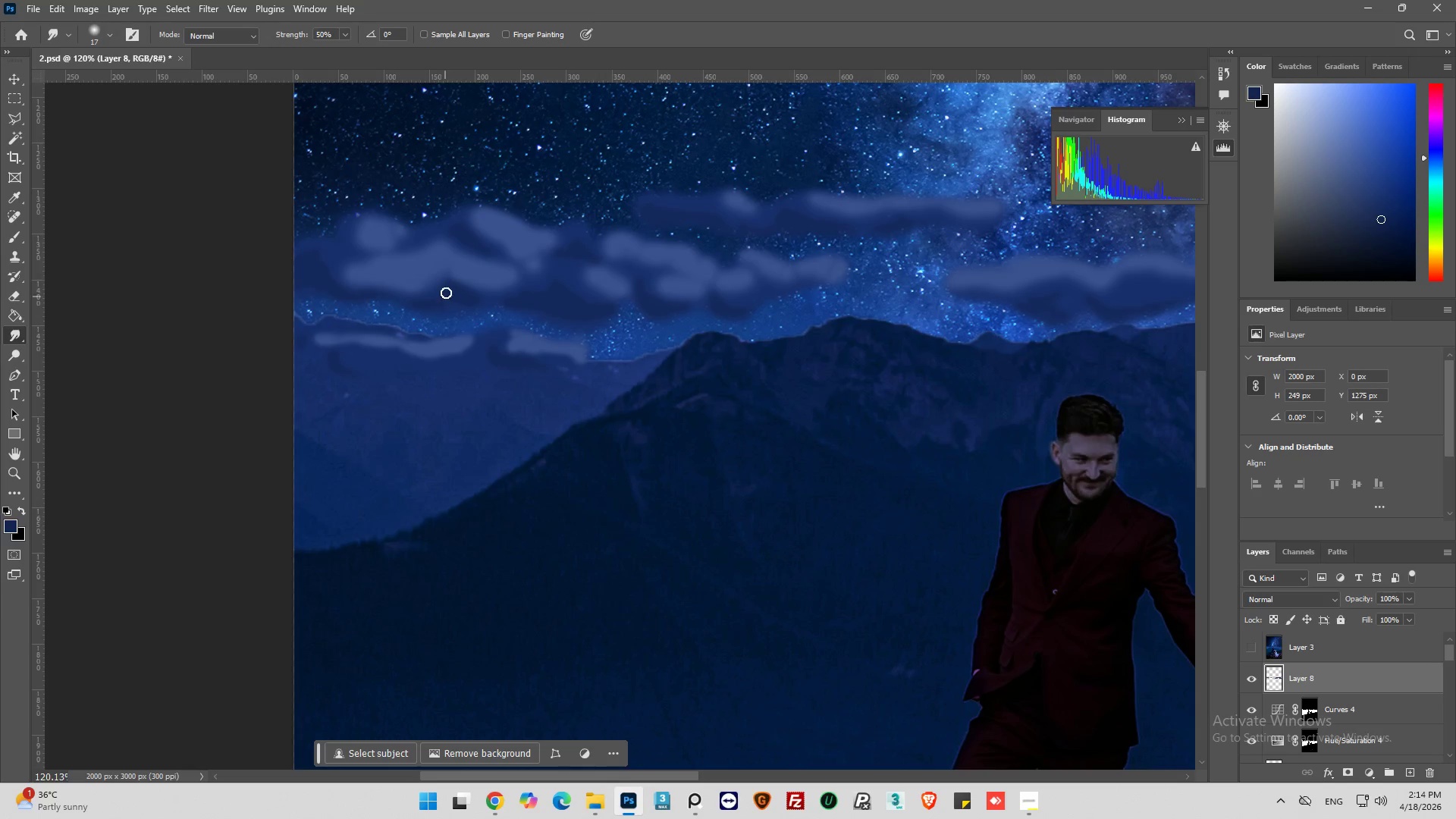 
left_click_drag(start_coordinate=[446, 293], to_coordinate=[484, 287])
 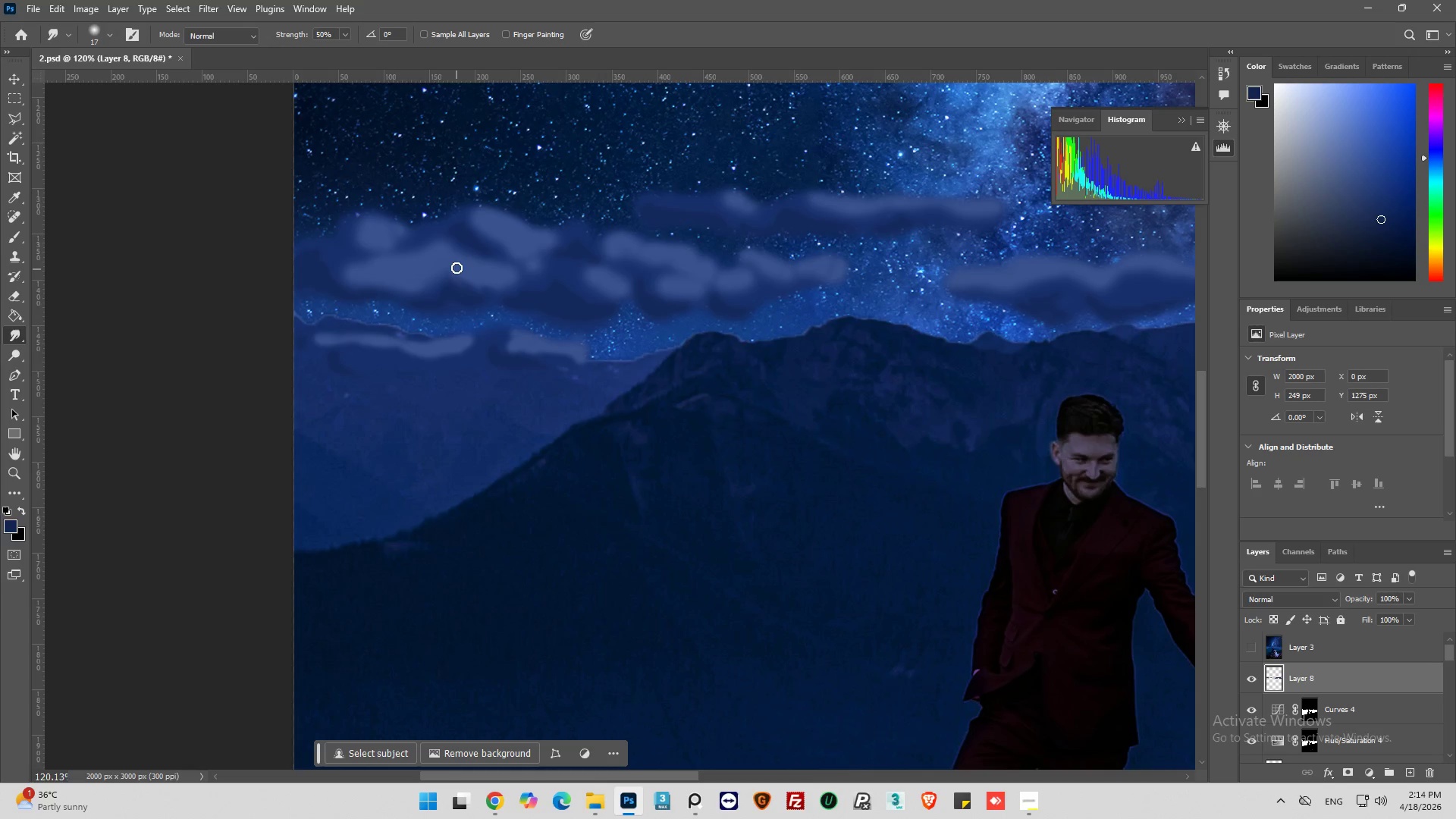 
left_click_drag(start_coordinate=[457, 268], to_coordinate=[503, 289])
 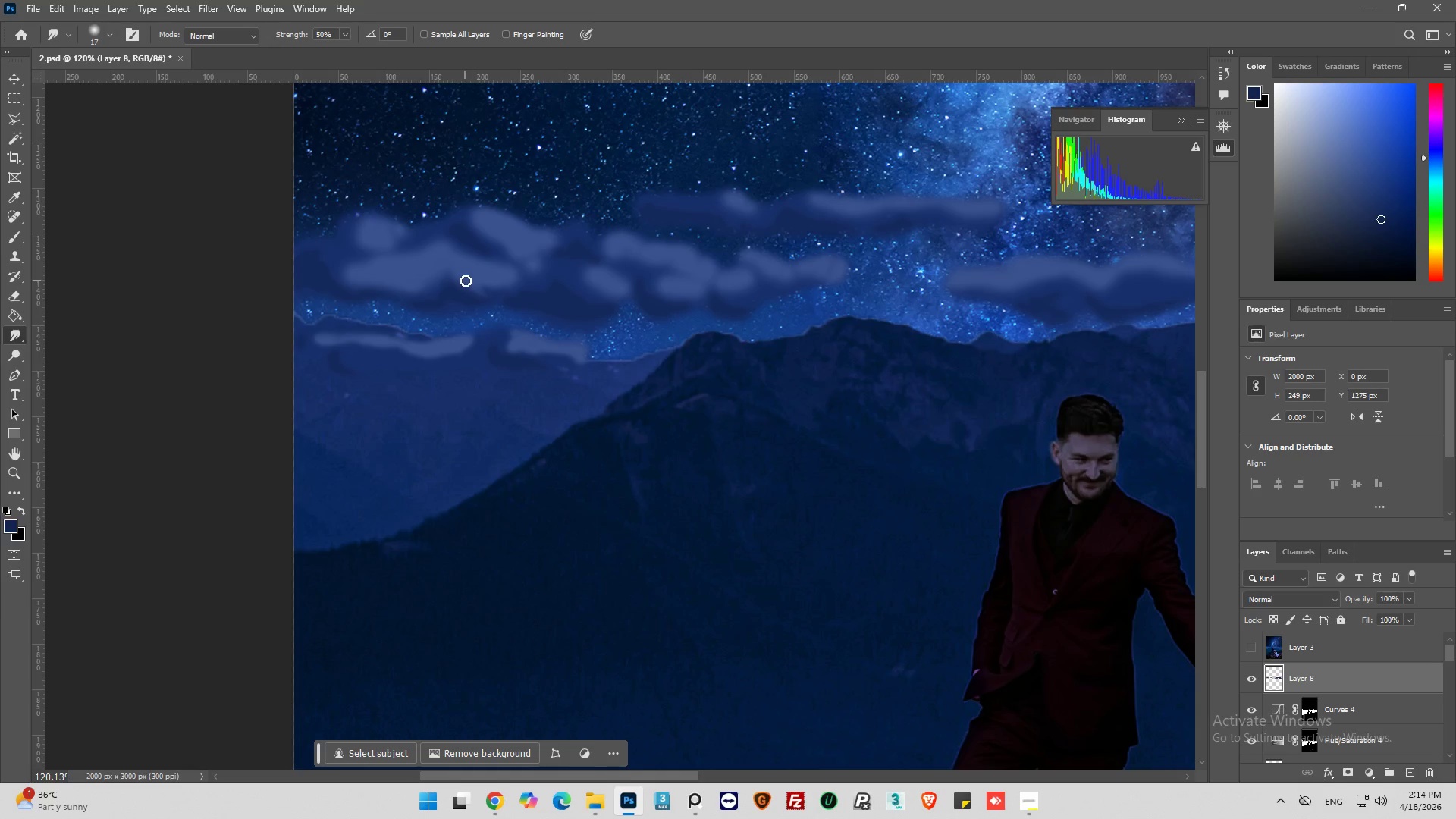 
left_click_drag(start_coordinate=[467, 281], to_coordinate=[516, 284])
 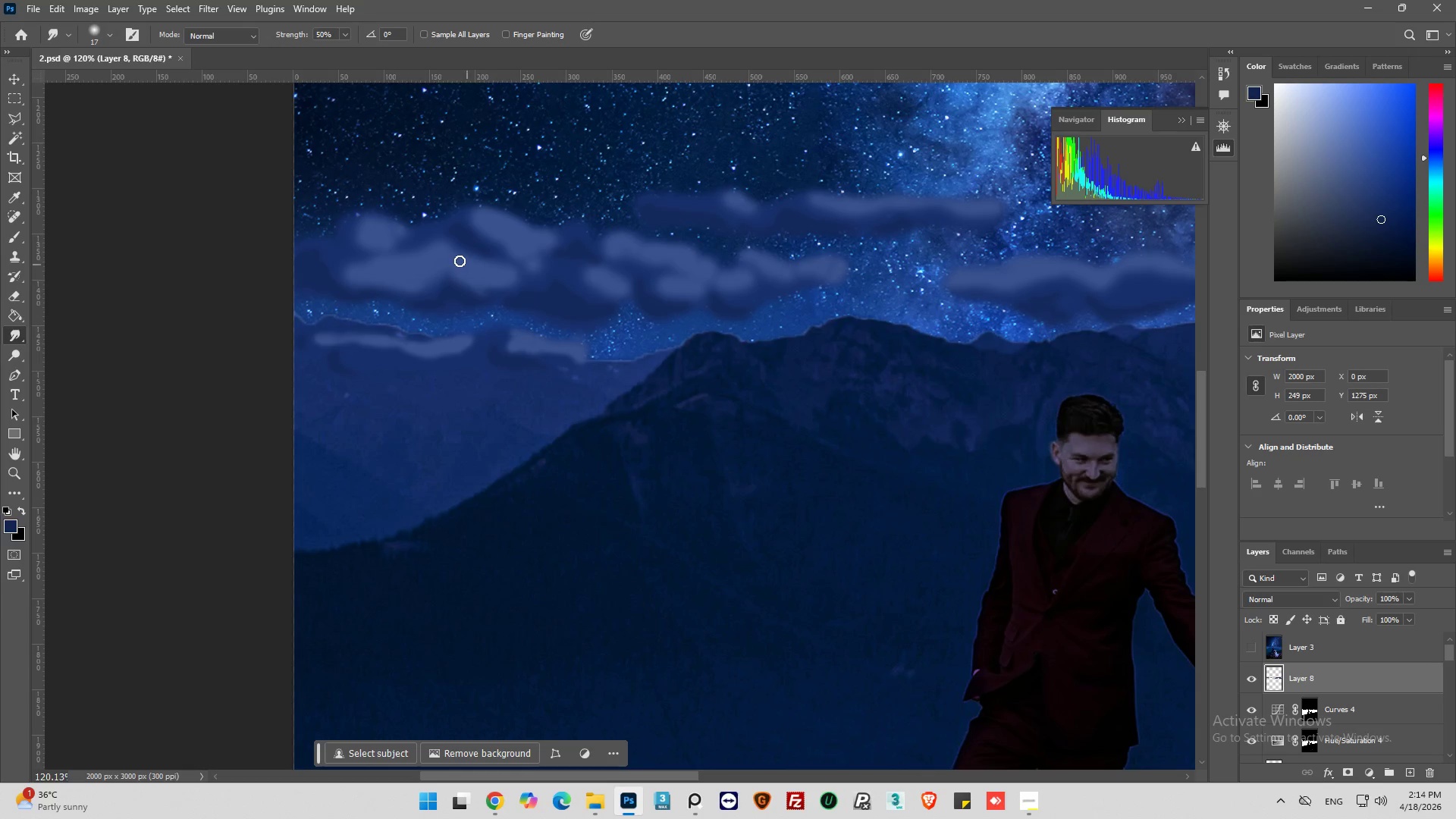 
left_click_drag(start_coordinate=[463, 261], to_coordinate=[540, 274])
 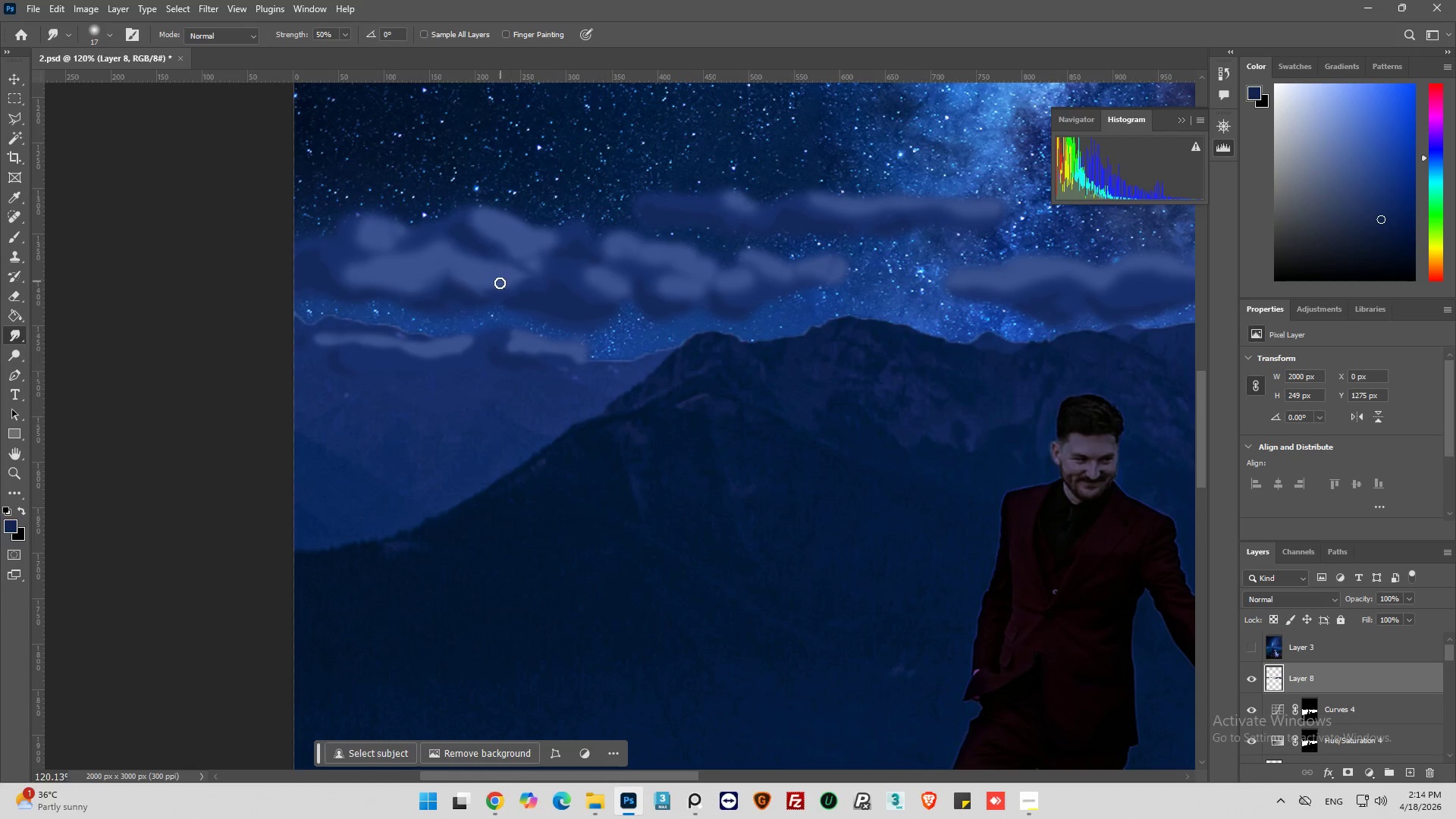 
left_click_drag(start_coordinate=[501, 284], to_coordinate=[555, 290])
 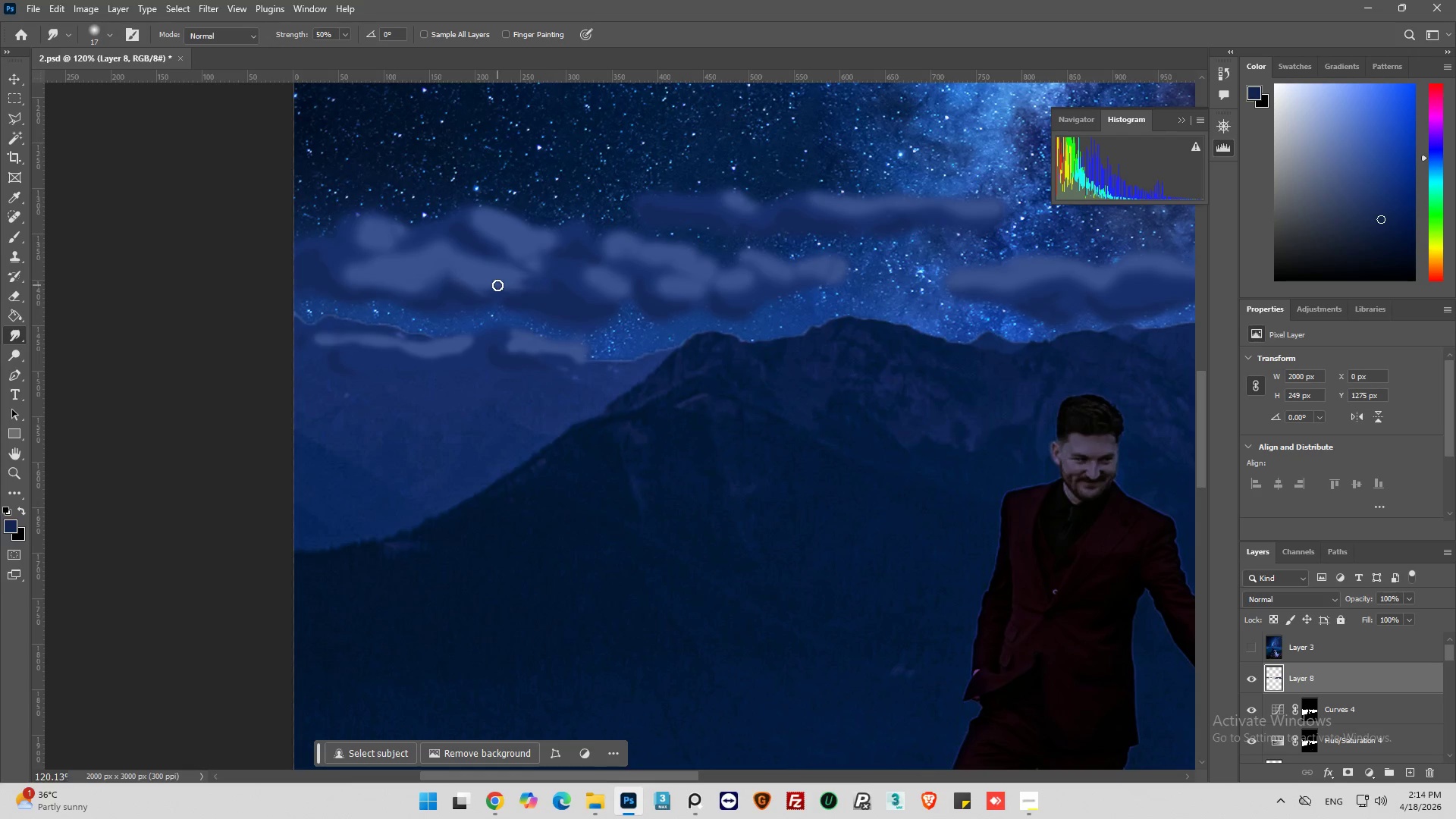 
left_click_drag(start_coordinate=[497, 286], to_coordinate=[528, 283])
 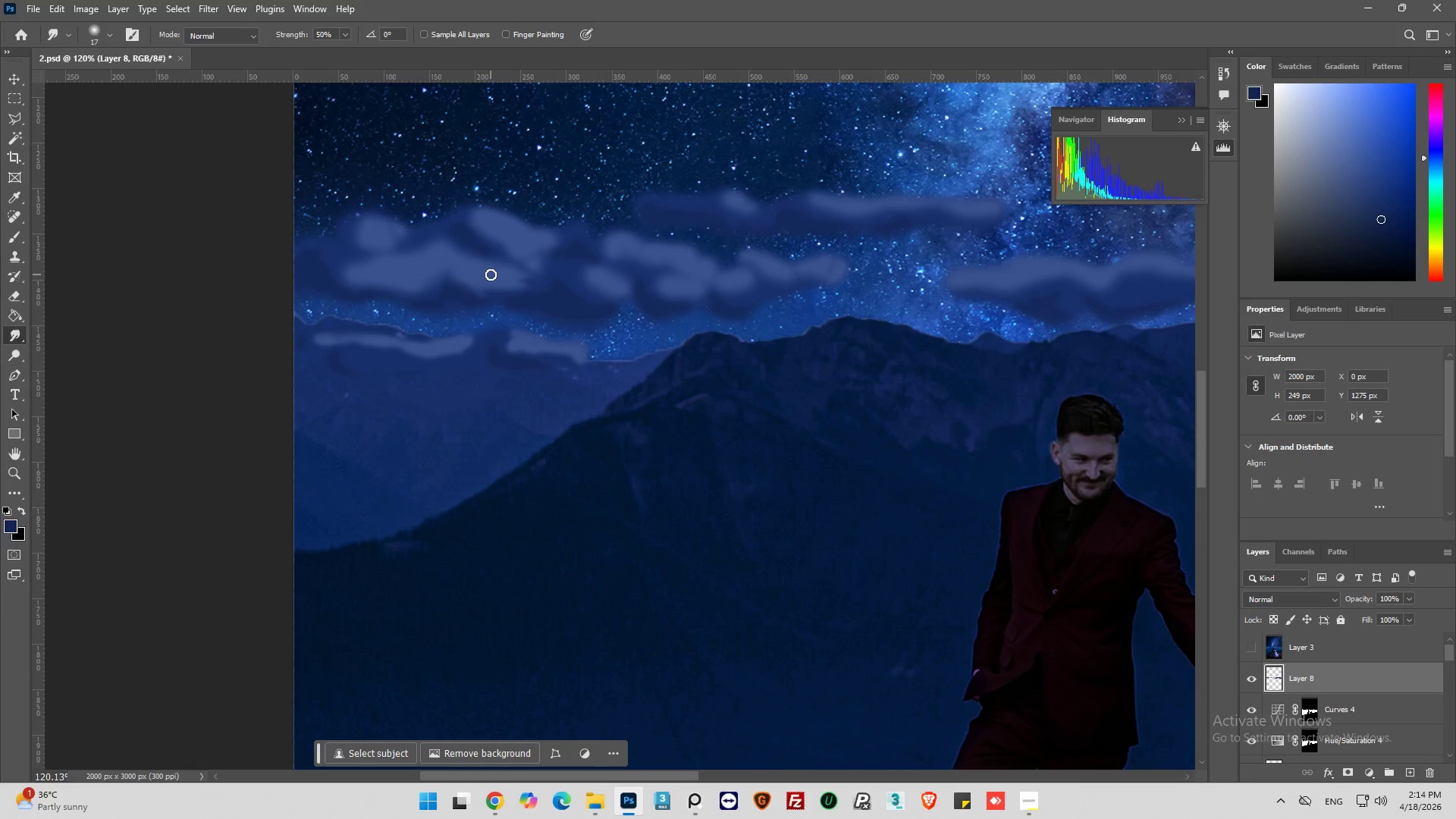 
left_click_drag(start_coordinate=[494, 273], to_coordinate=[473, 247])
 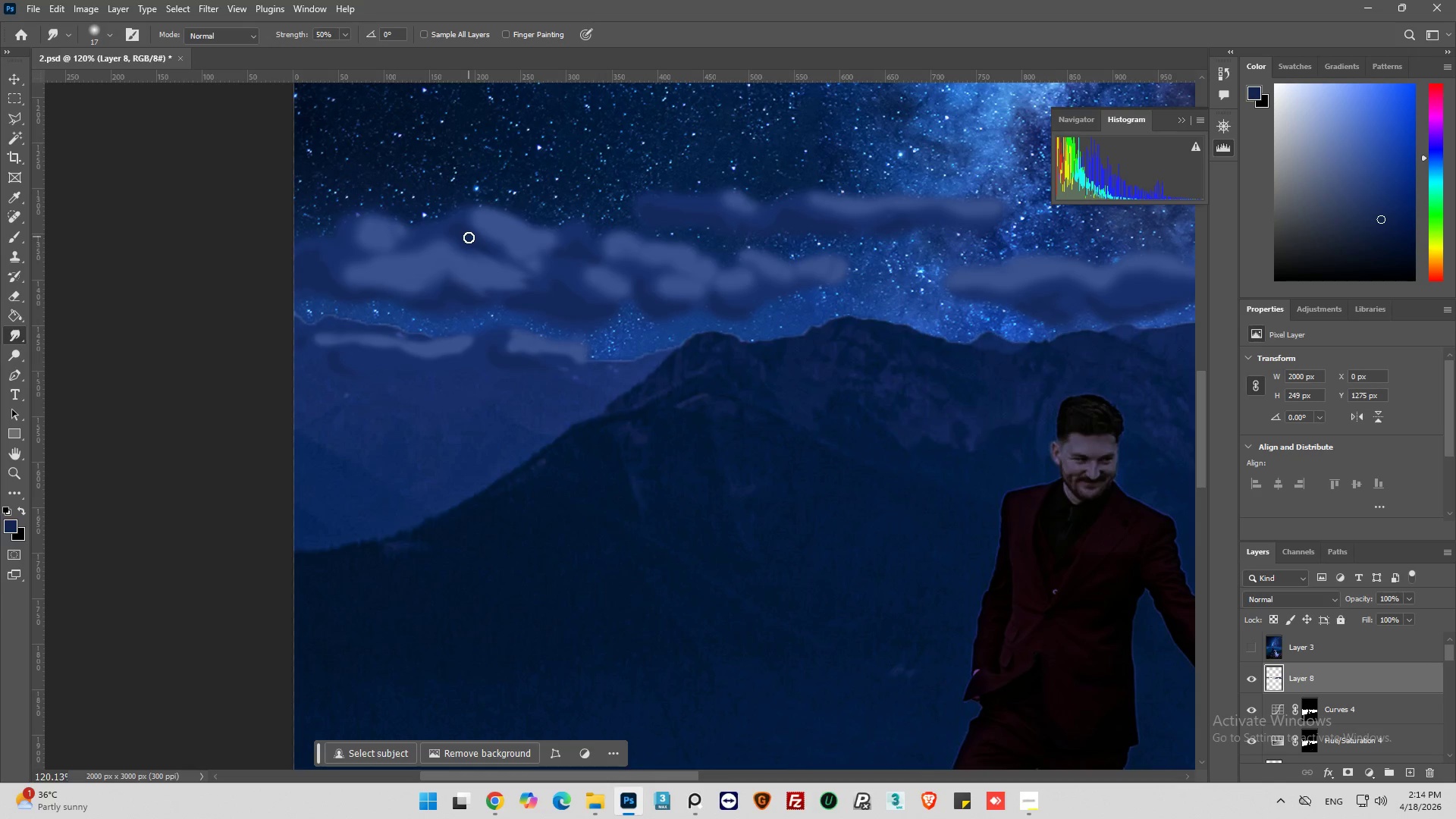 
left_click_drag(start_coordinate=[469, 237], to_coordinate=[515, 265])
 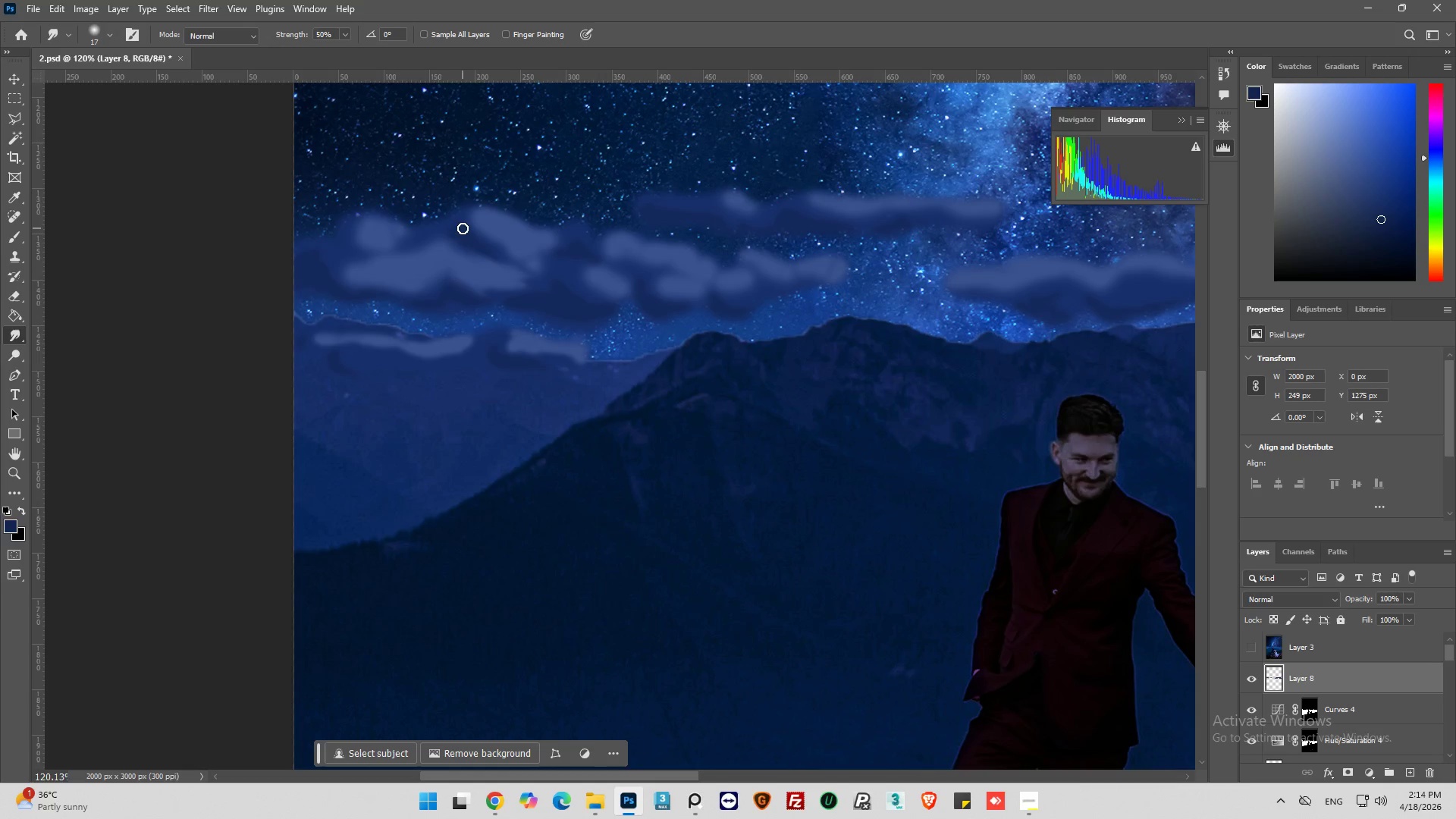 
left_click_drag(start_coordinate=[466, 235], to_coordinate=[500, 254])
 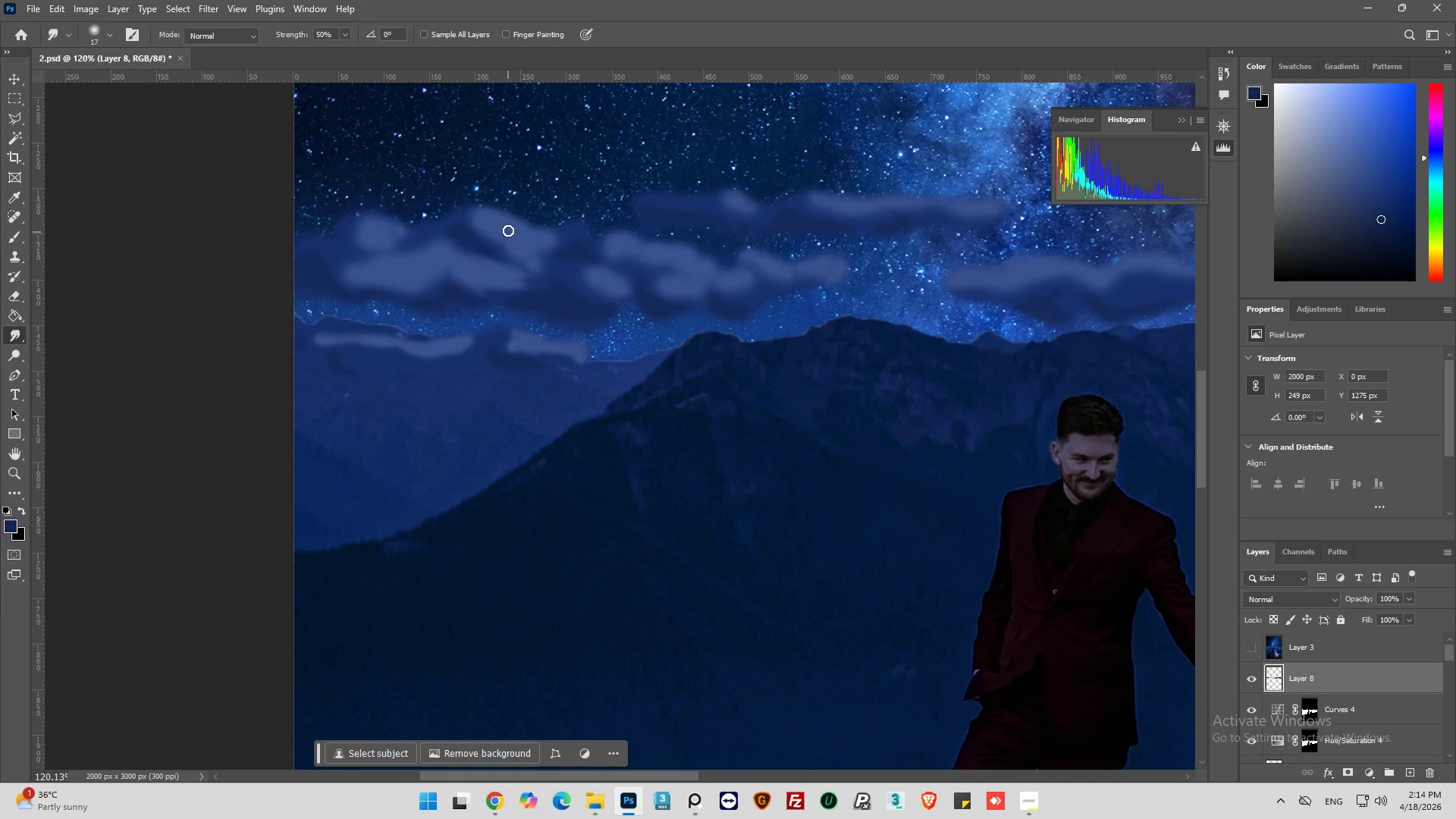 
left_click_drag(start_coordinate=[507, 231], to_coordinate=[517, 253])
 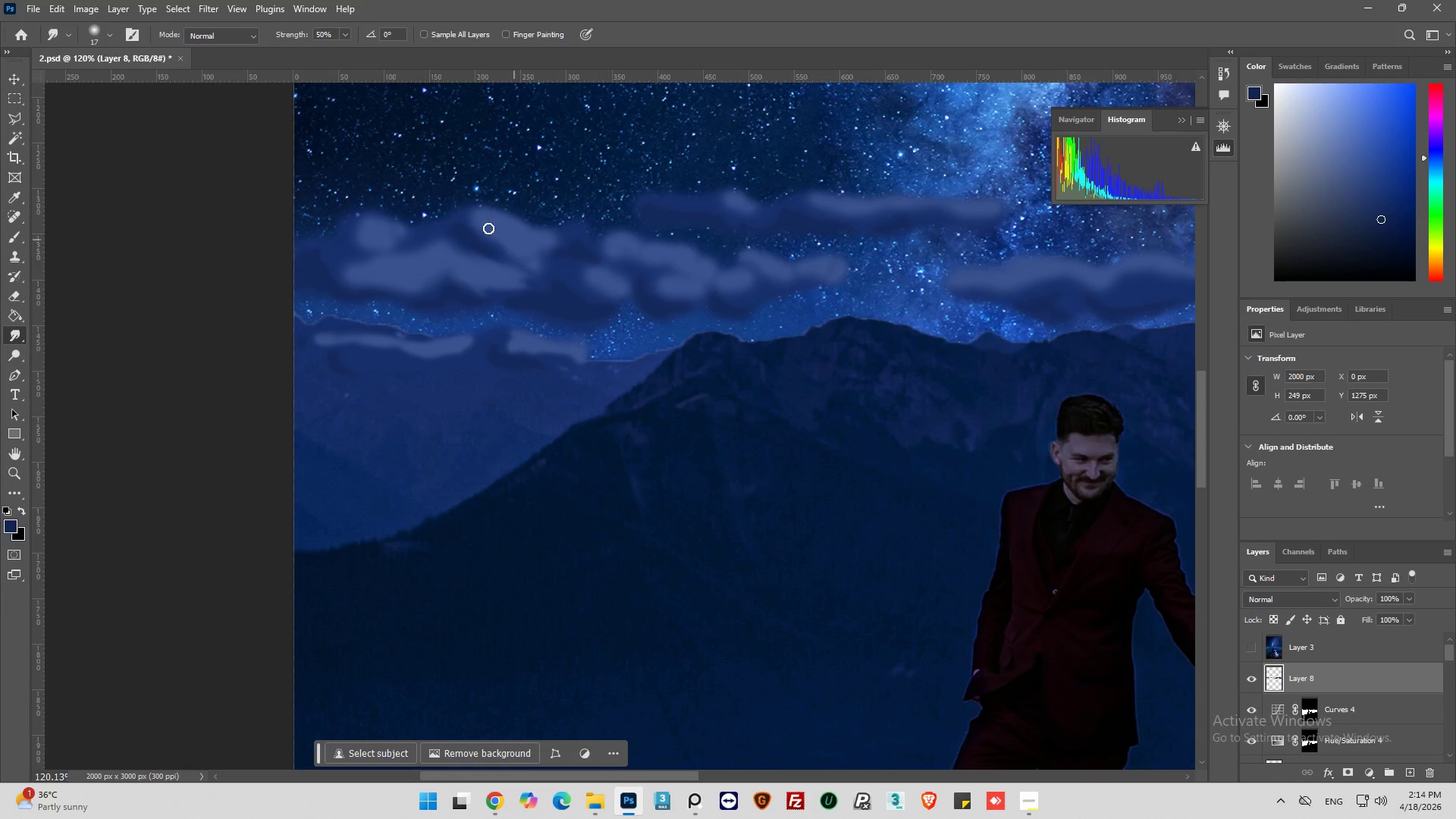 
left_click_drag(start_coordinate=[487, 227], to_coordinate=[499, 250])
 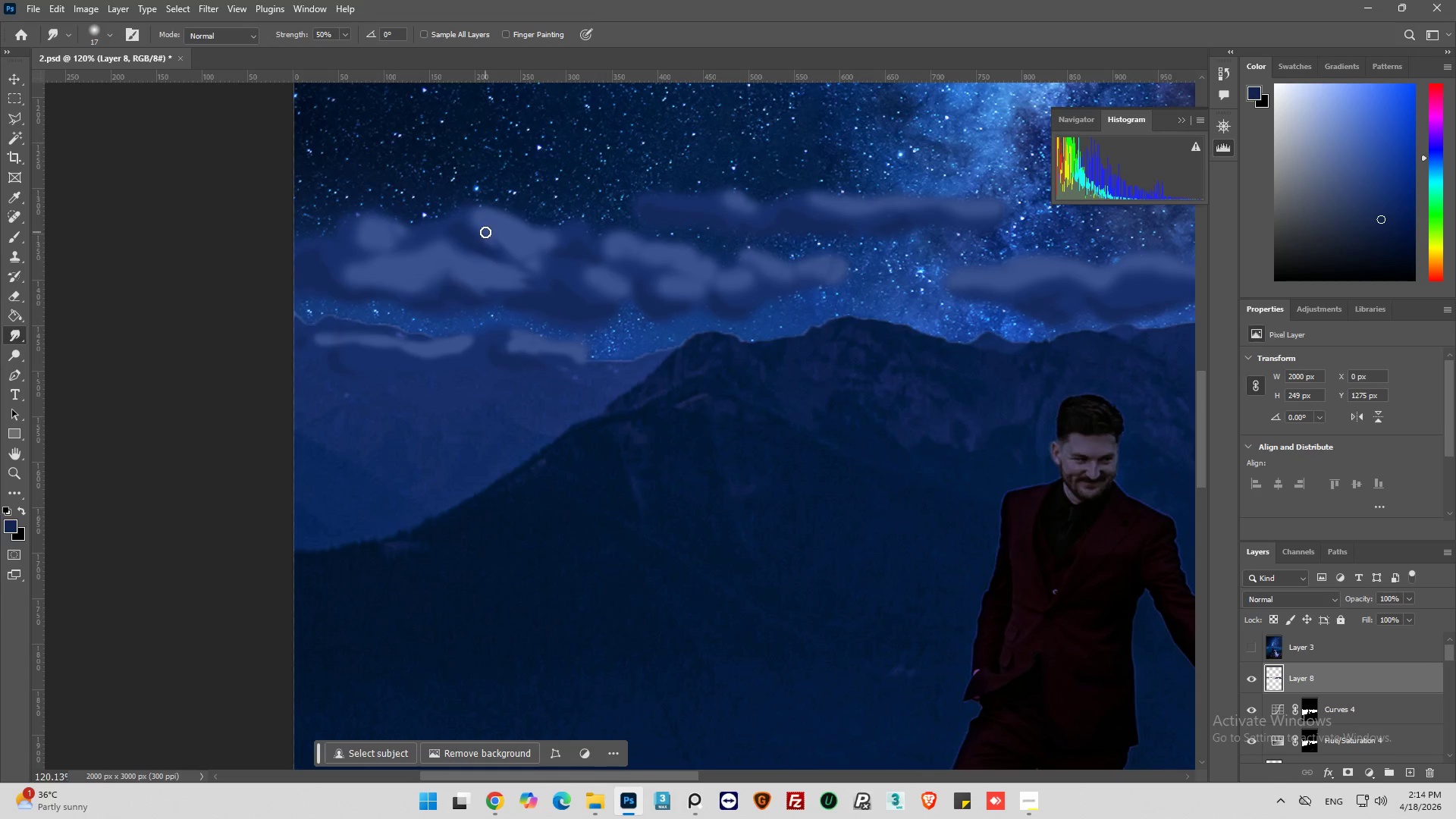 
left_click_drag(start_coordinate=[485, 232], to_coordinate=[524, 257])
 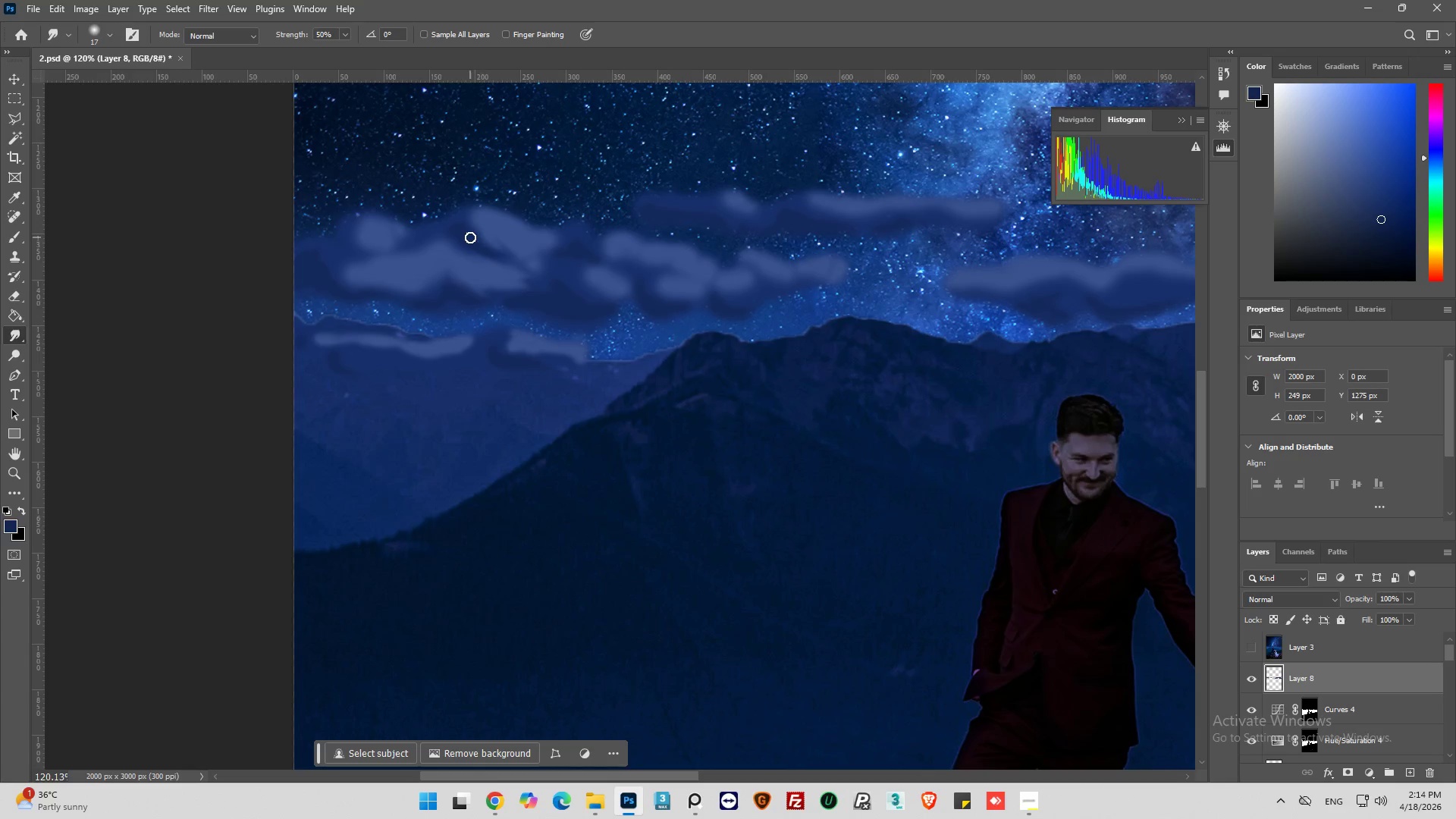 
left_click_drag(start_coordinate=[472, 242], to_coordinate=[507, 253])
 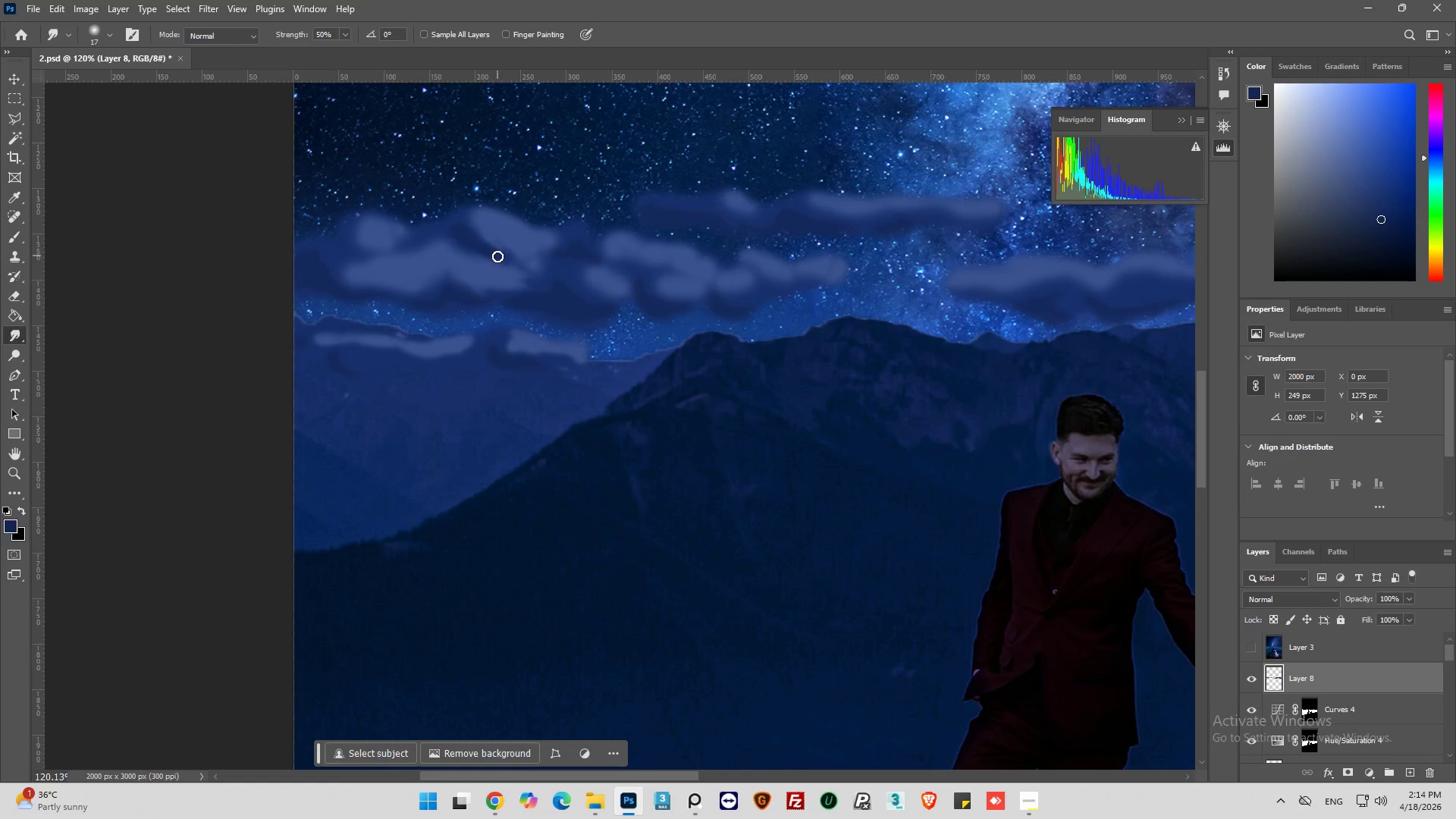 
left_click_drag(start_coordinate=[497, 256], to_coordinate=[518, 269])
 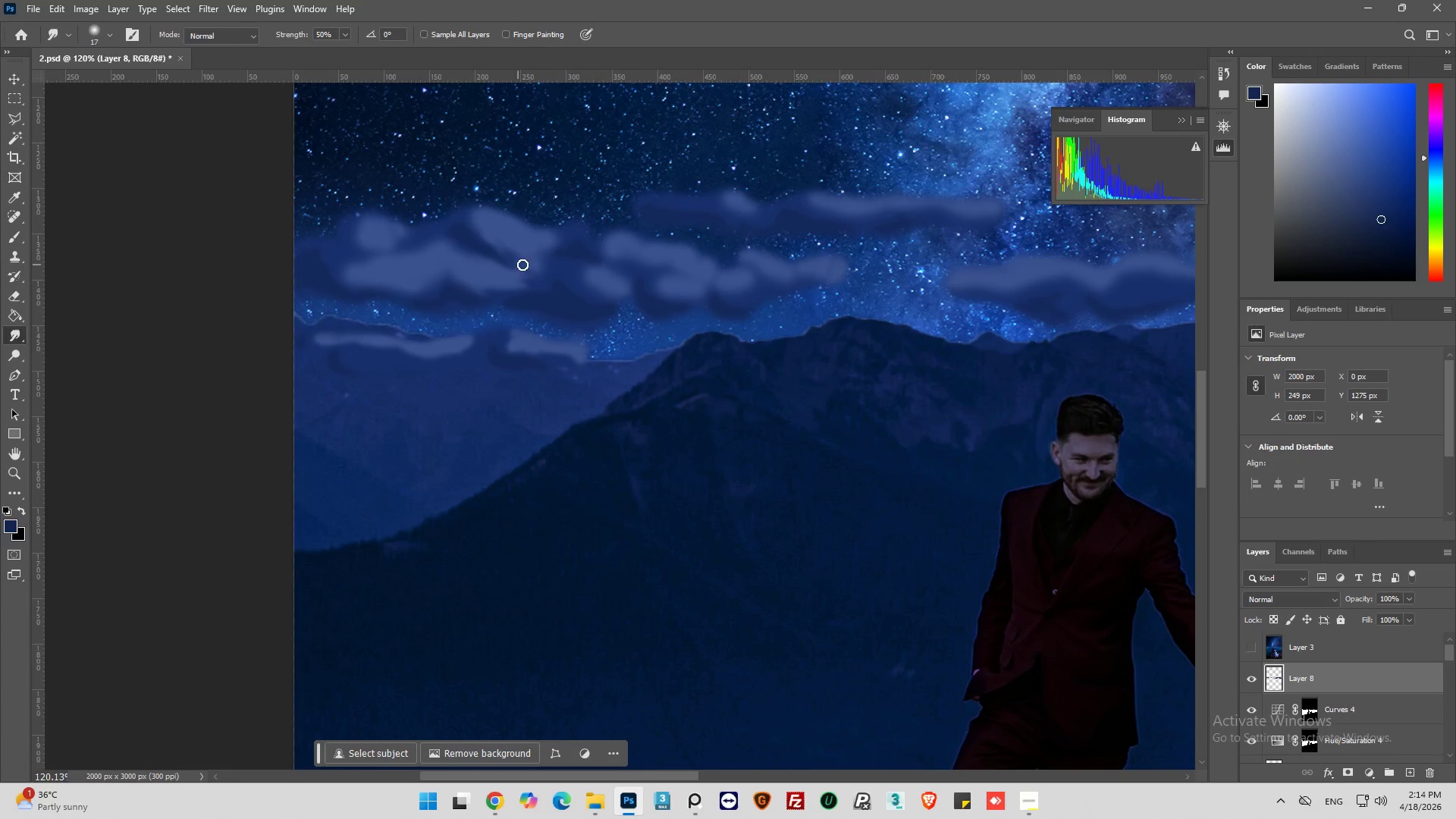 
left_click_drag(start_coordinate=[523, 265], to_coordinate=[522, 256])
 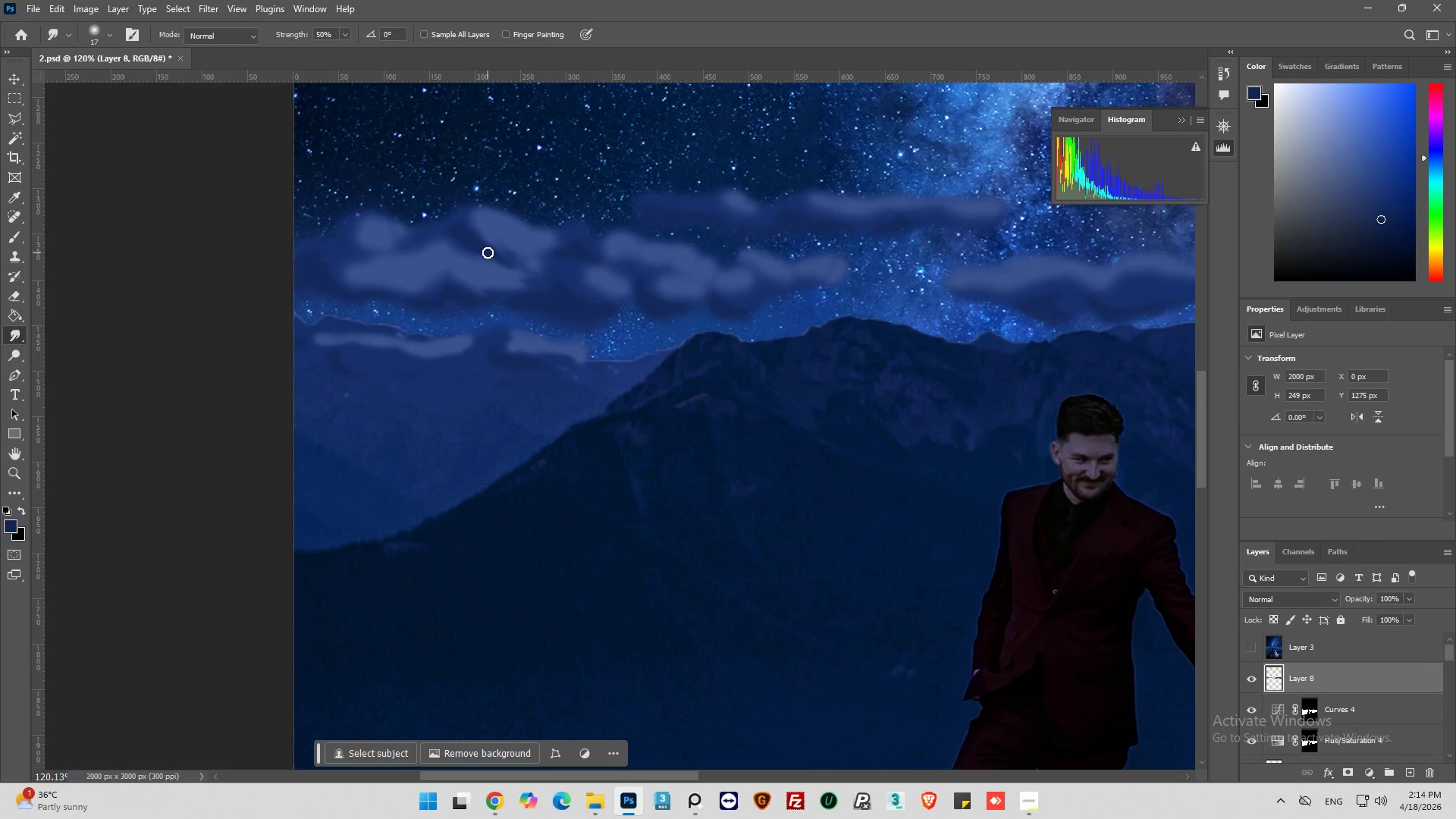 
left_click_drag(start_coordinate=[488, 253], to_coordinate=[535, 252])
 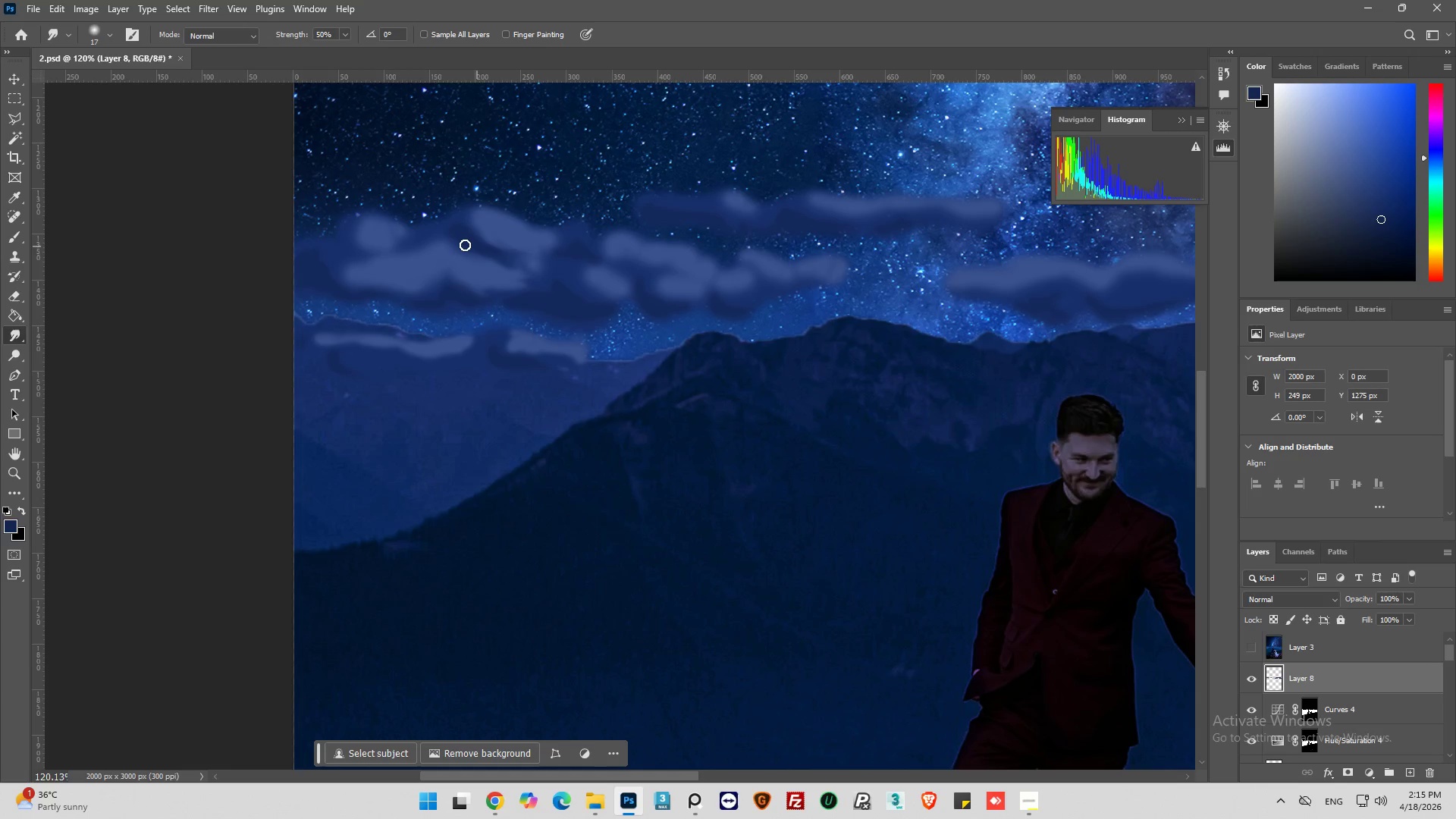 
left_click_drag(start_coordinate=[463, 240], to_coordinate=[473, 259])
 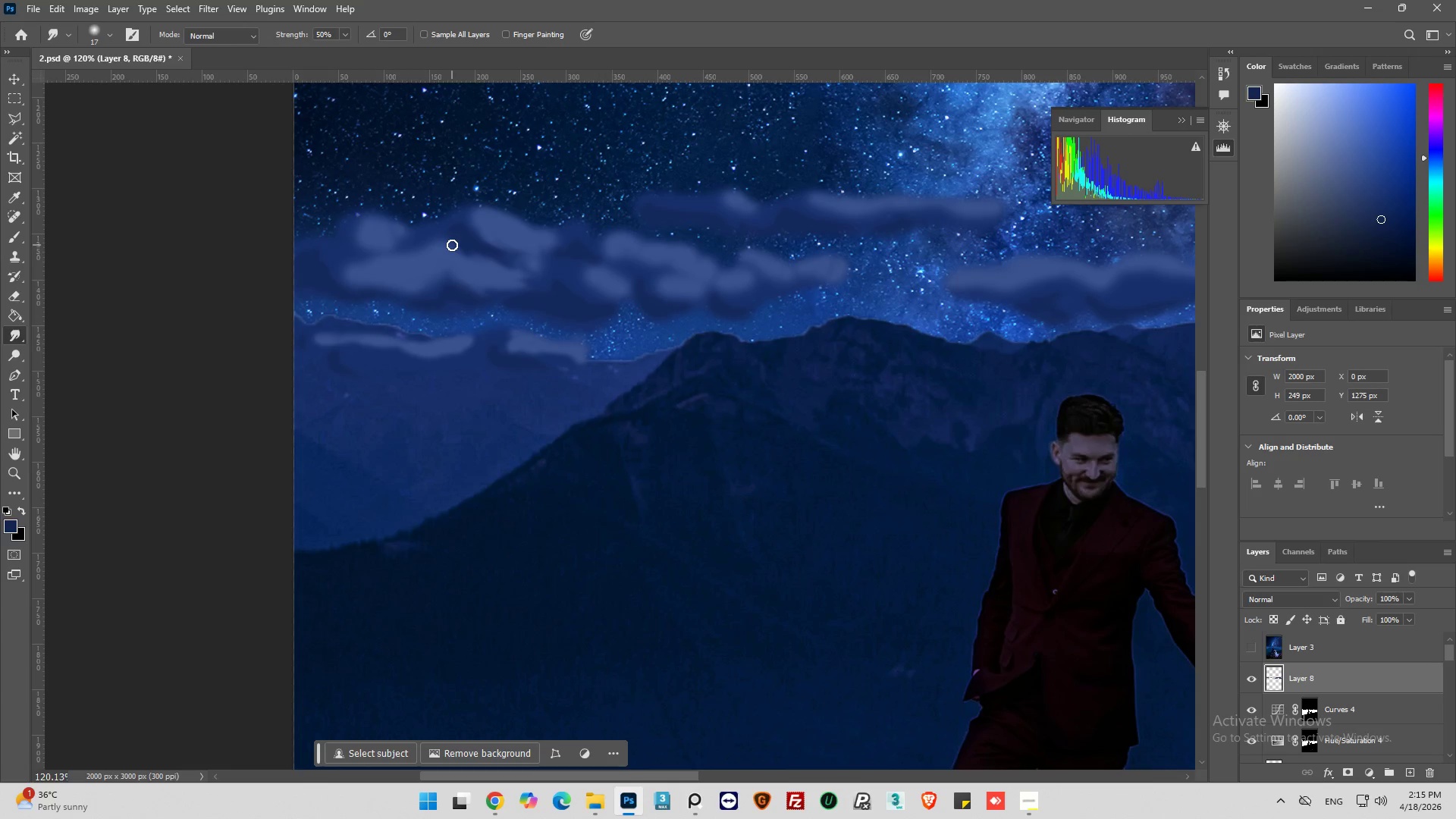 
left_click_drag(start_coordinate=[452, 245], to_coordinate=[502, 278])
 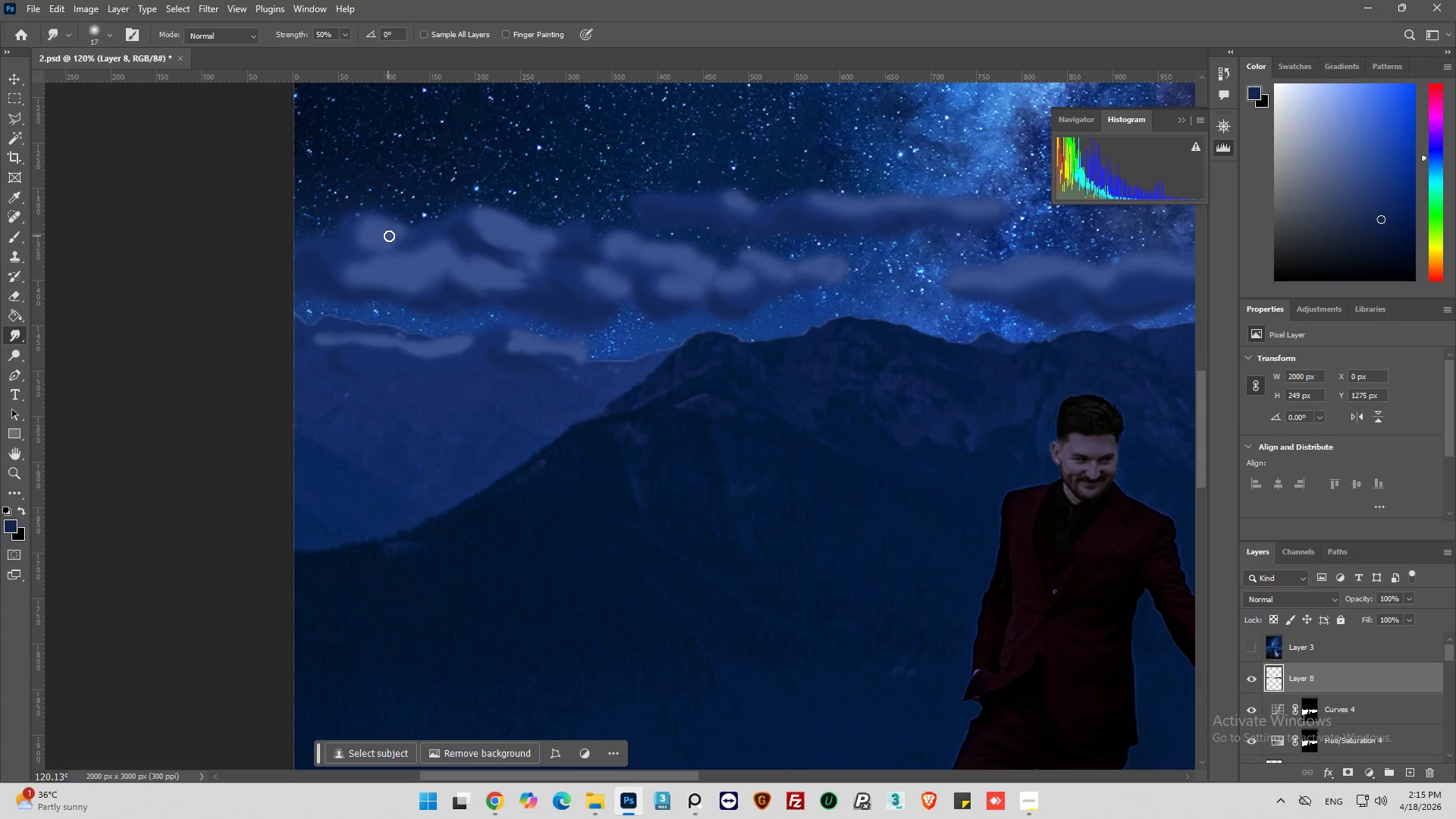 
left_click_drag(start_coordinate=[408, 240], to_coordinate=[384, 244])
 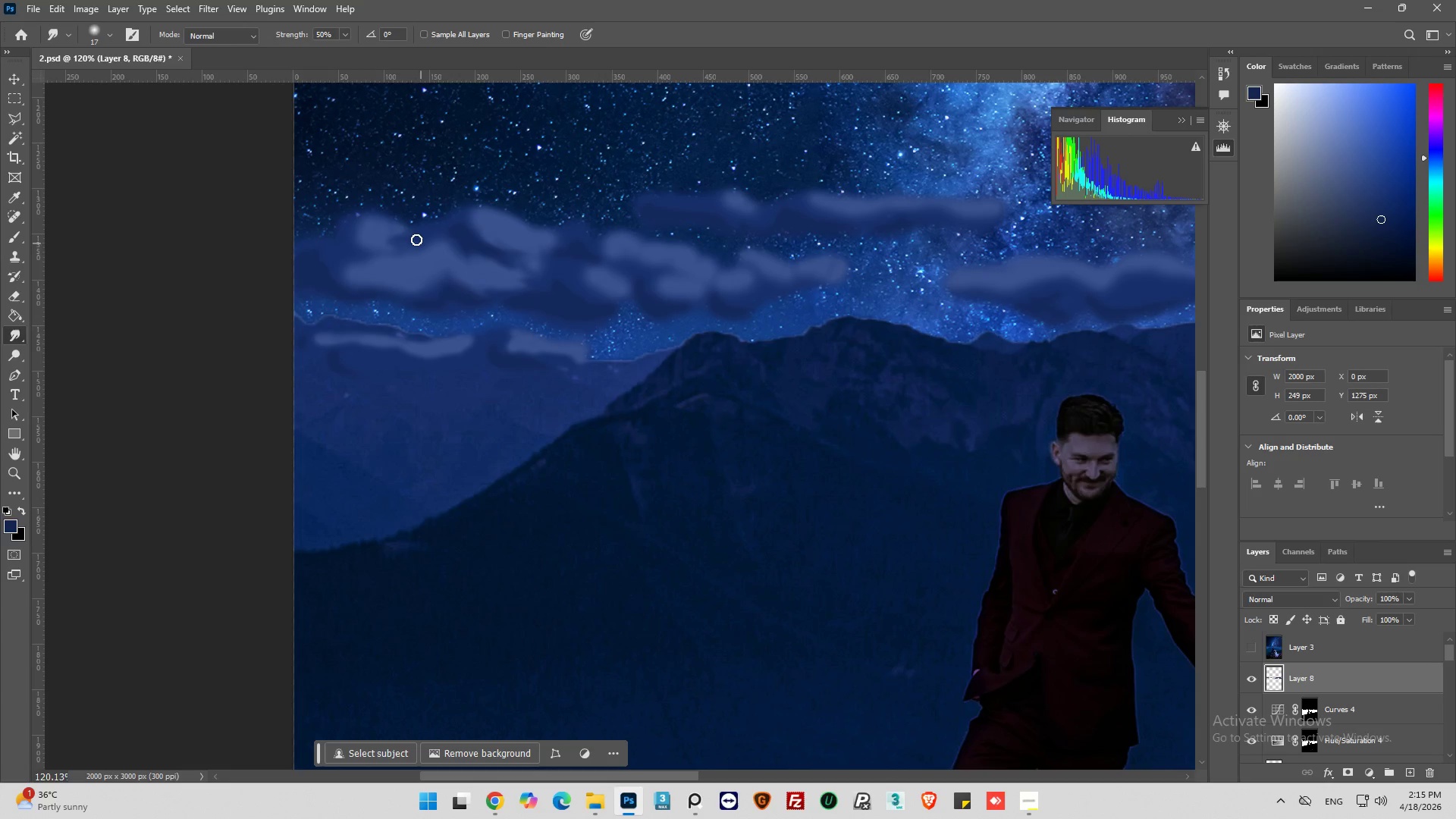 
left_click_drag(start_coordinate=[416, 240], to_coordinate=[400, 255])
 